 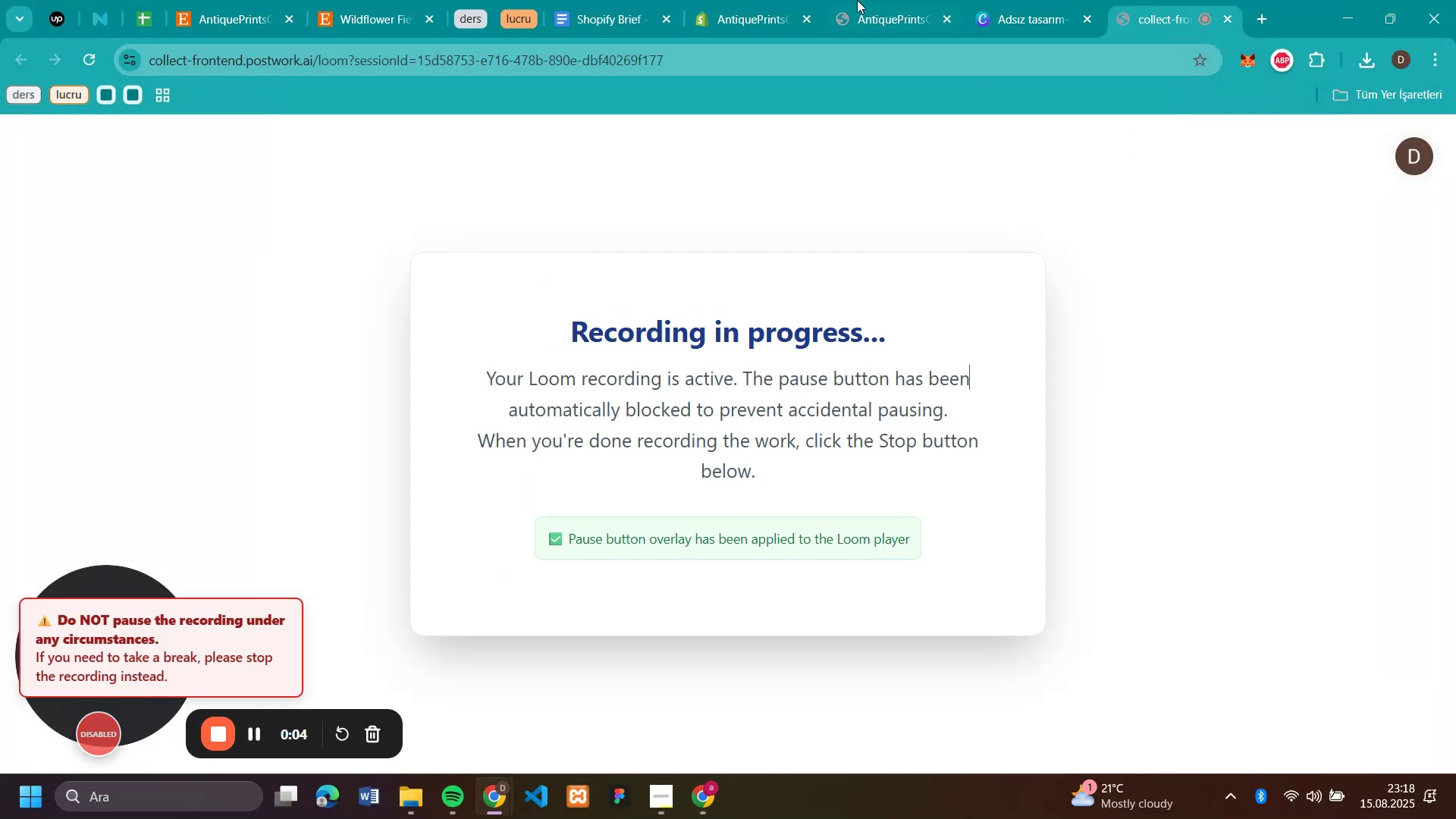 
left_click([723, 12])
 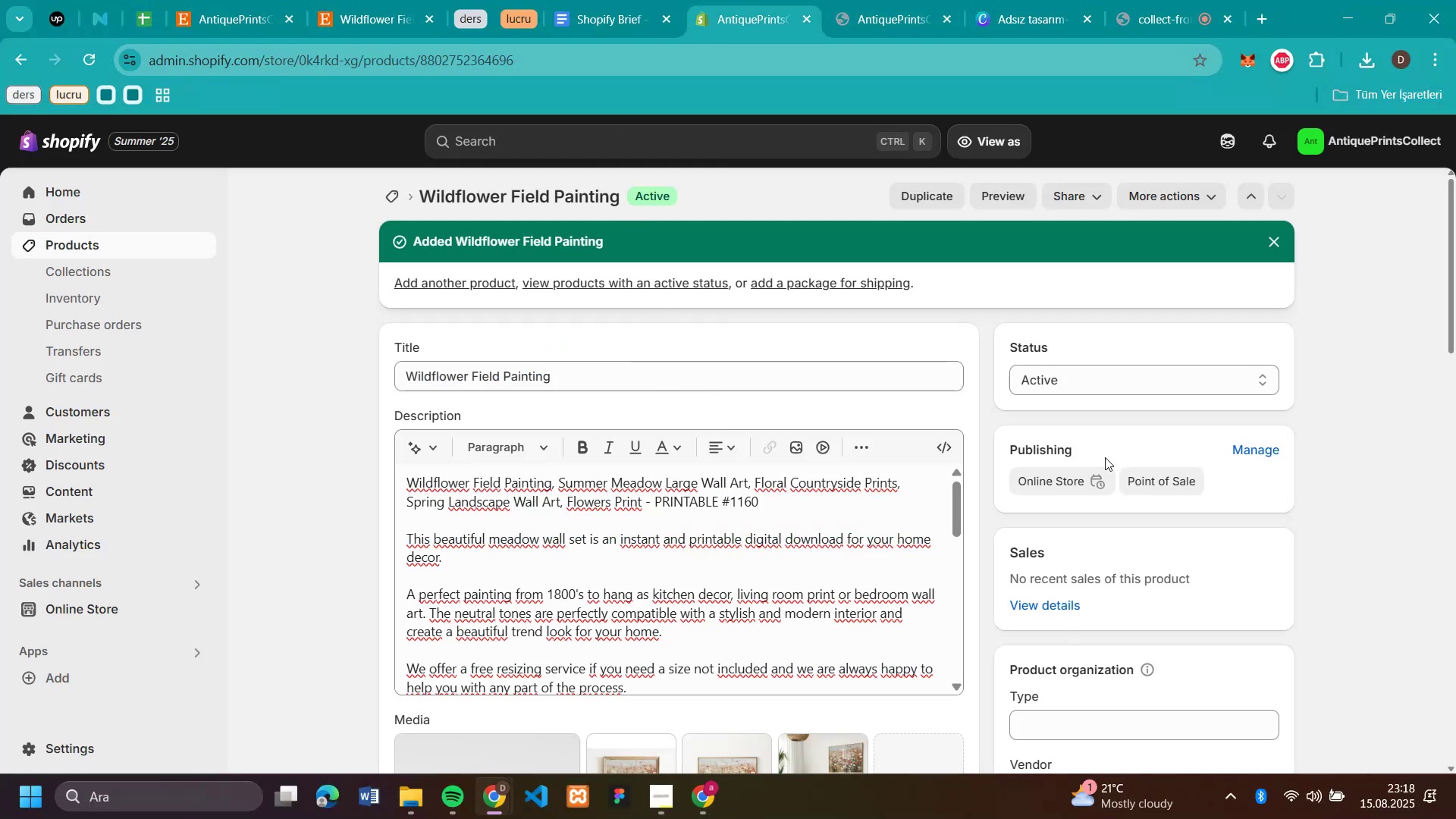 
scroll: coordinate [1064, 428], scroll_direction: down, amount: 2.0
 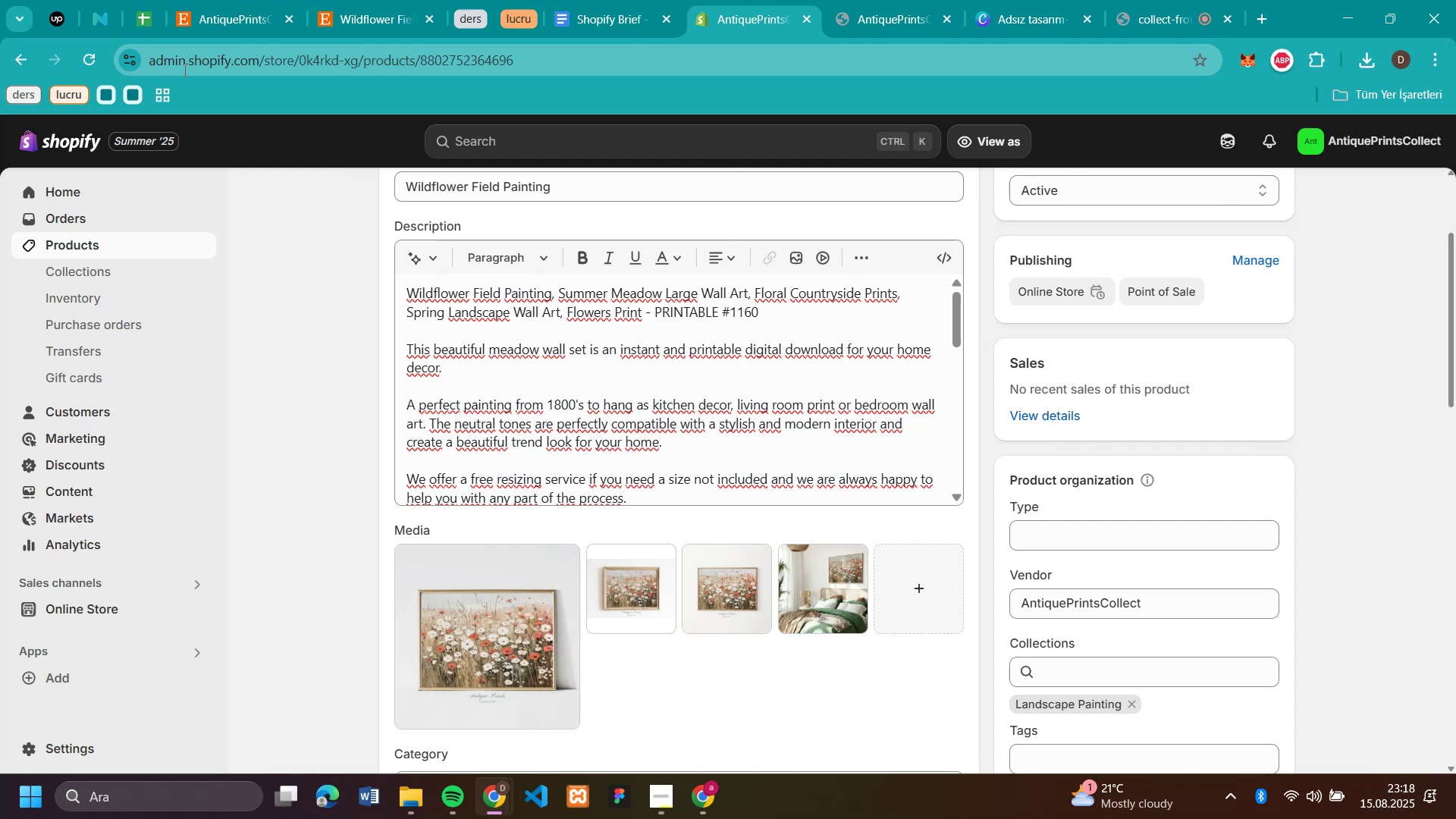 
left_click([228, 14])
 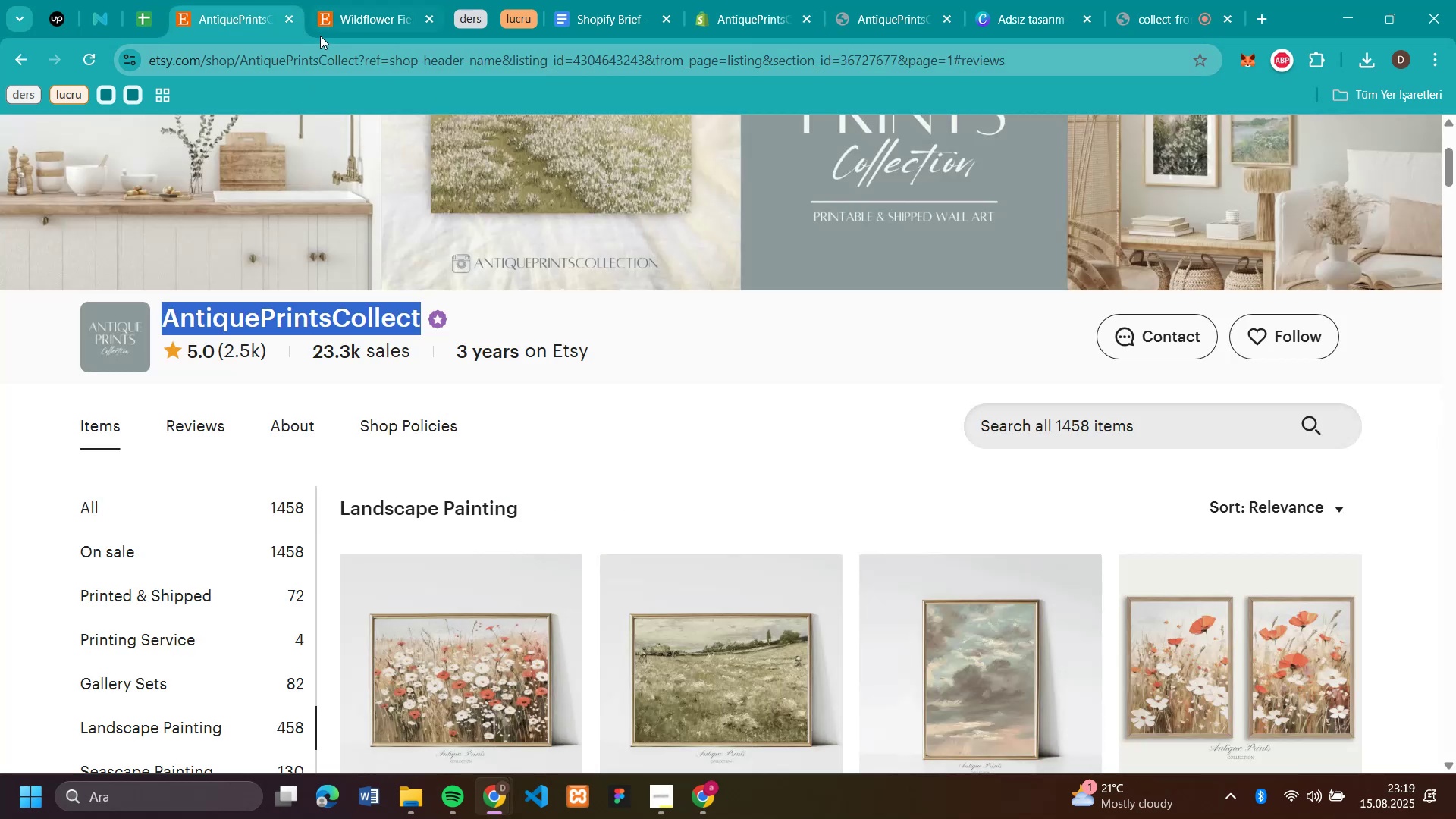 
left_click([350, 21])
 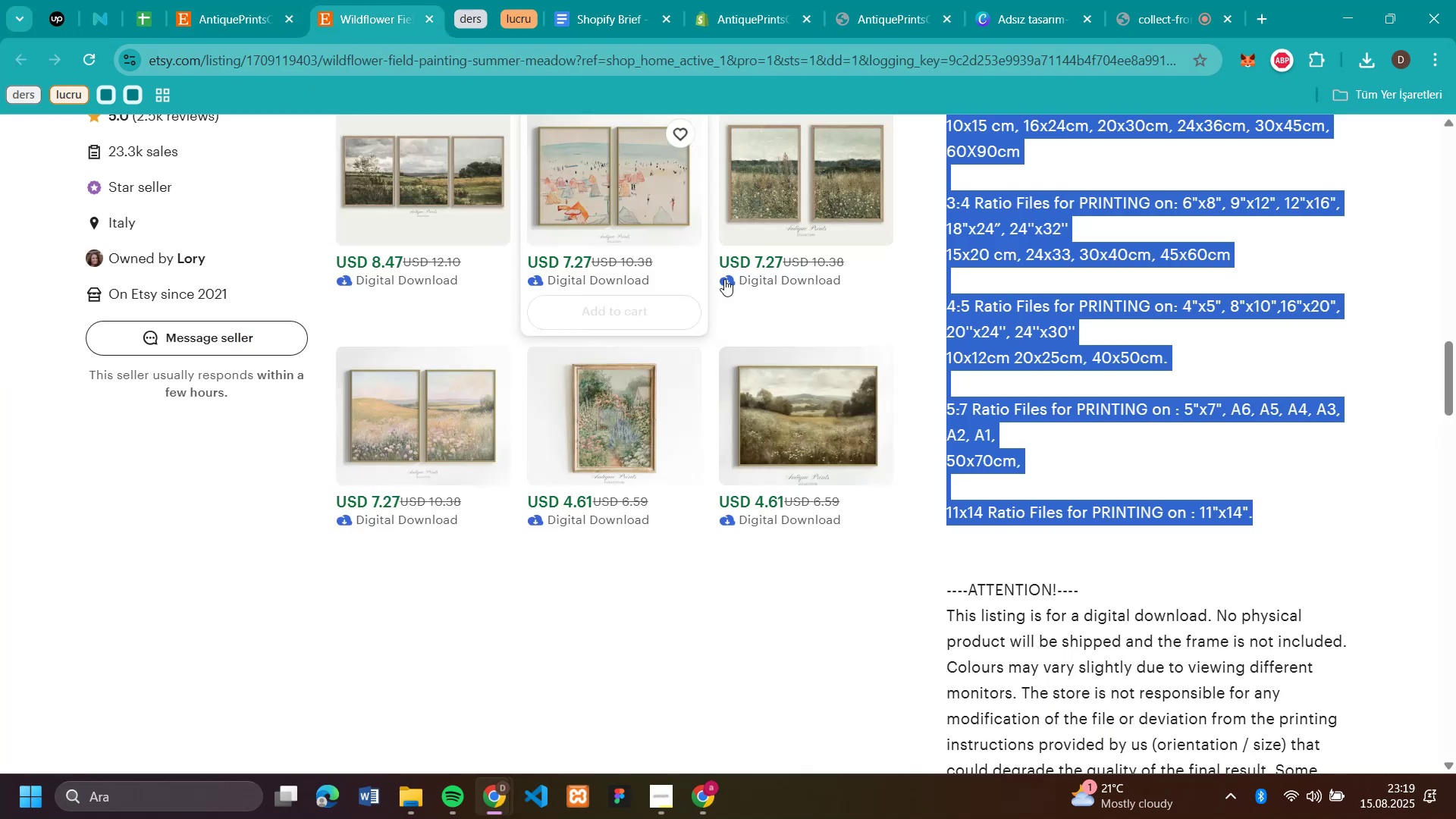 
scroll: coordinate [741, 322], scroll_direction: up, amount: 20.0
 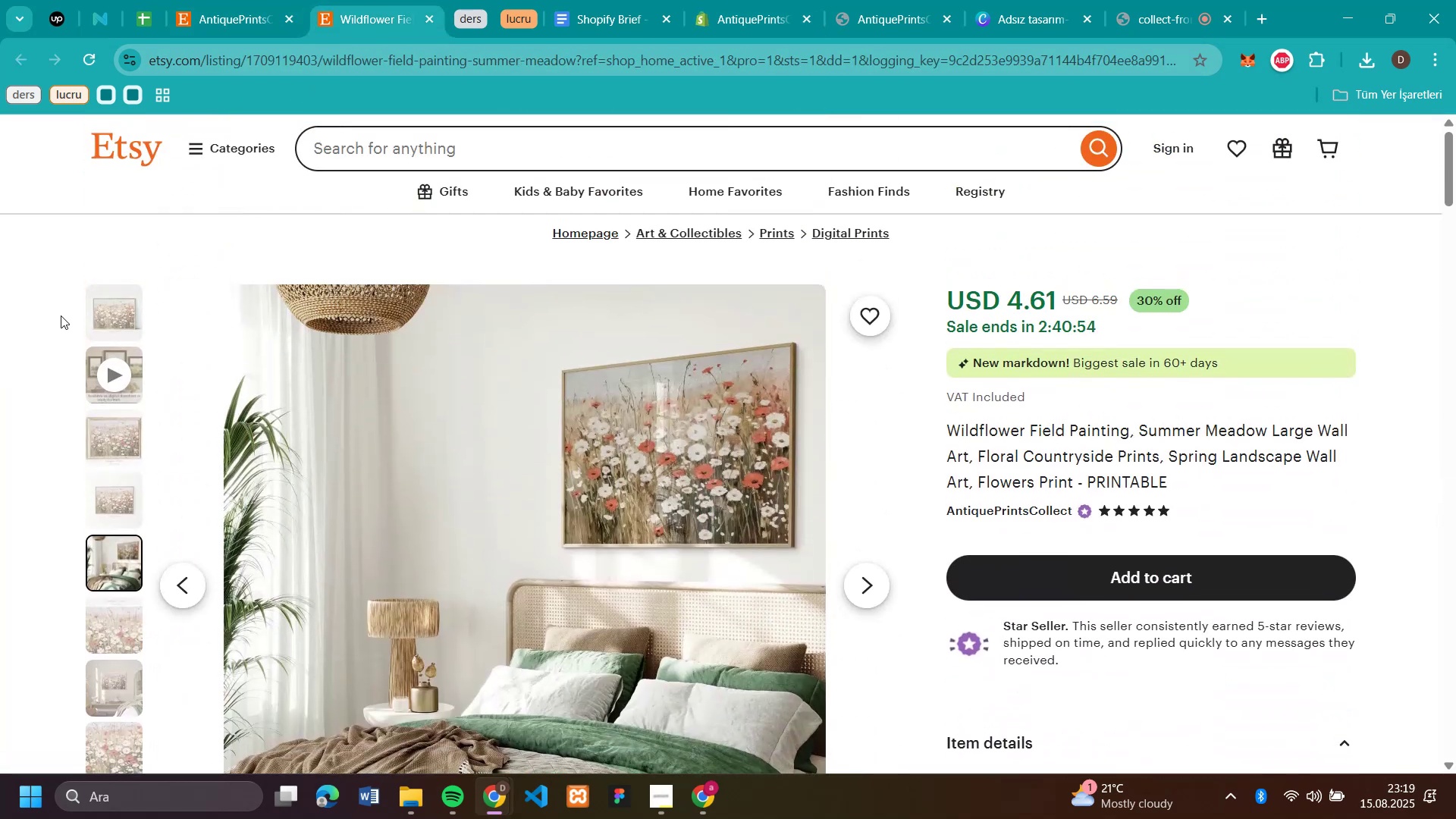 
left_click([105, 306])
 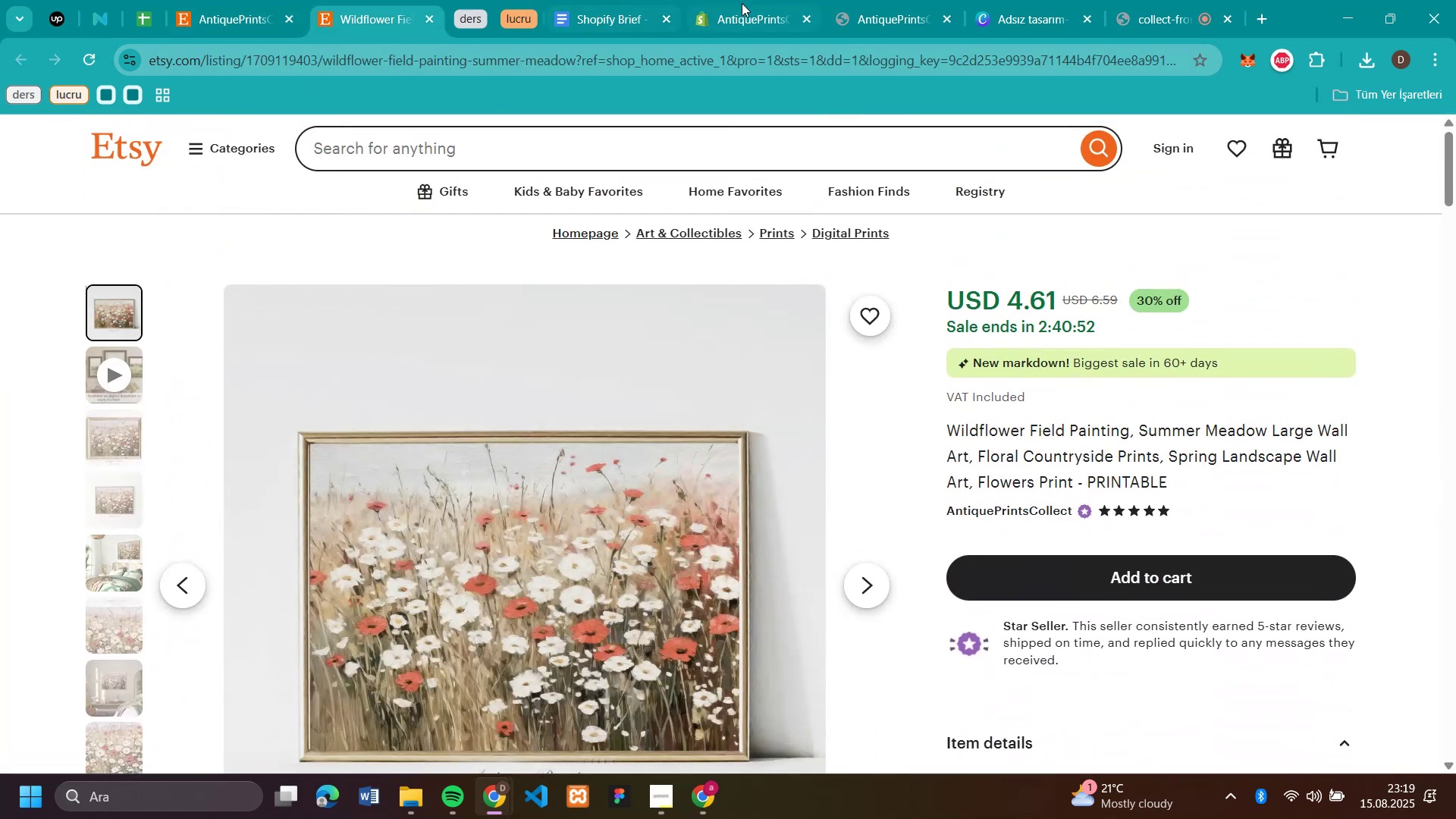 
left_click([743, 8])
 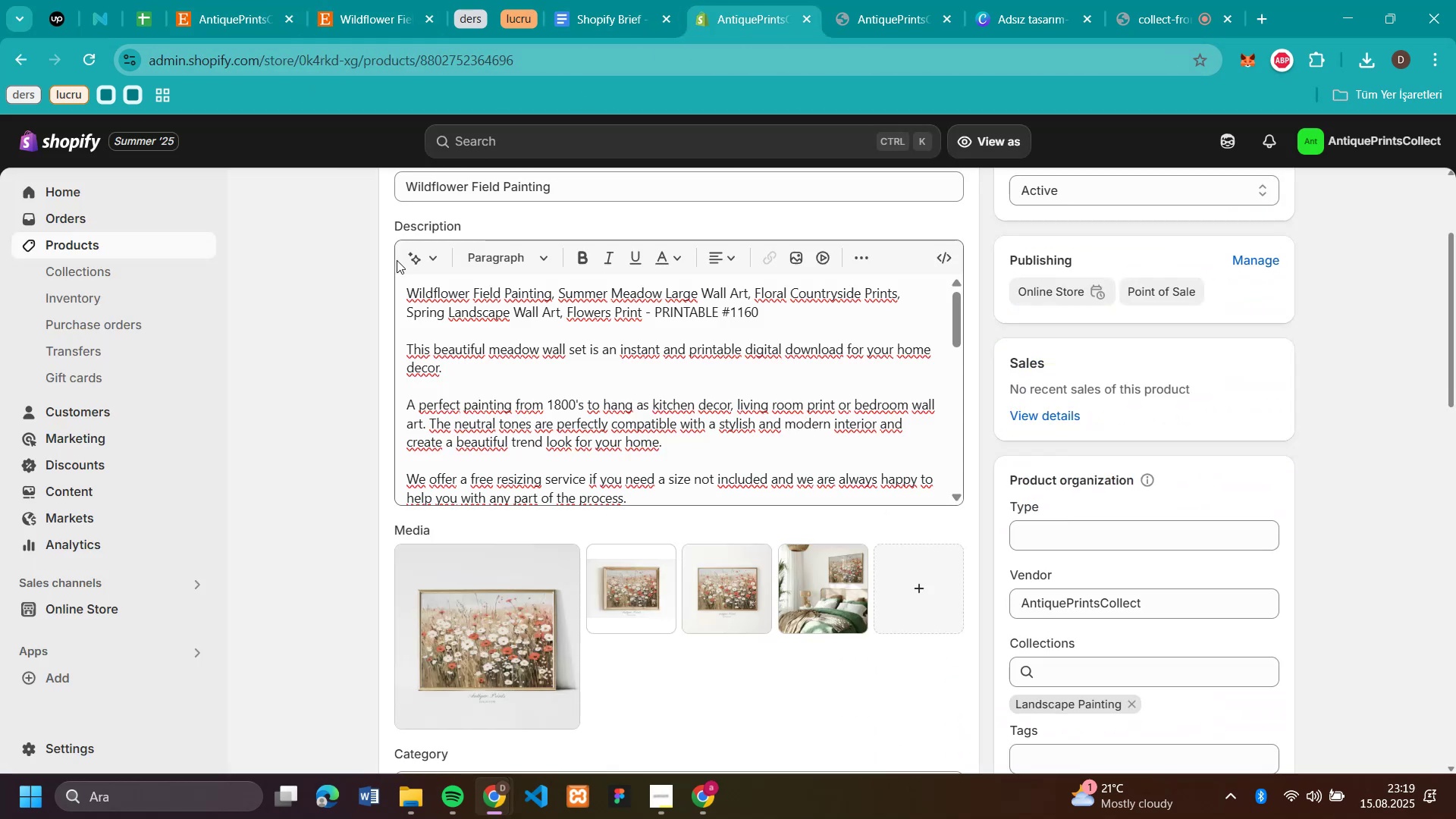 
scroll: coordinate [397, 261], scroll_direction: up, amount: 6.0
 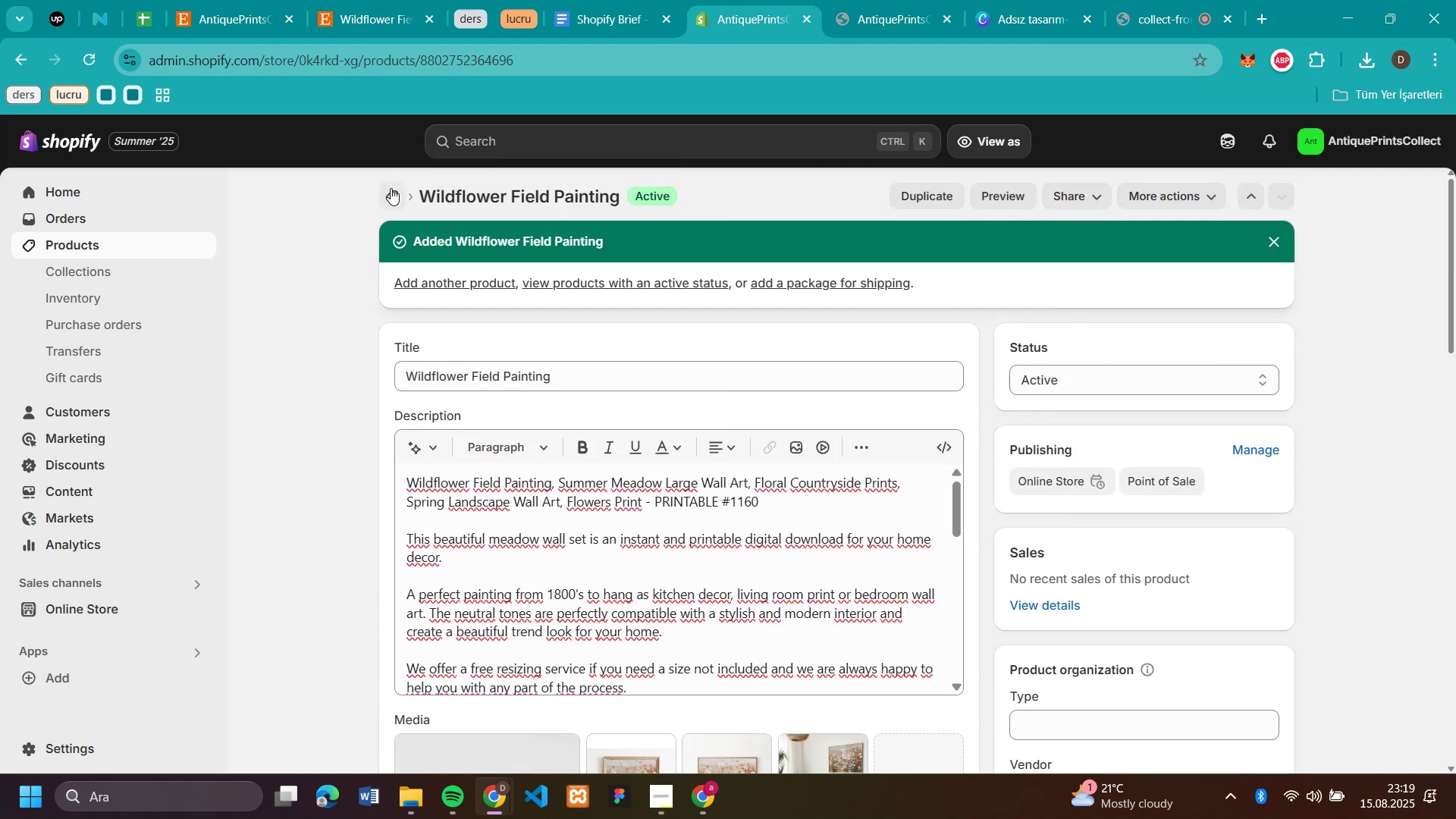 
left_click([391, 188])
 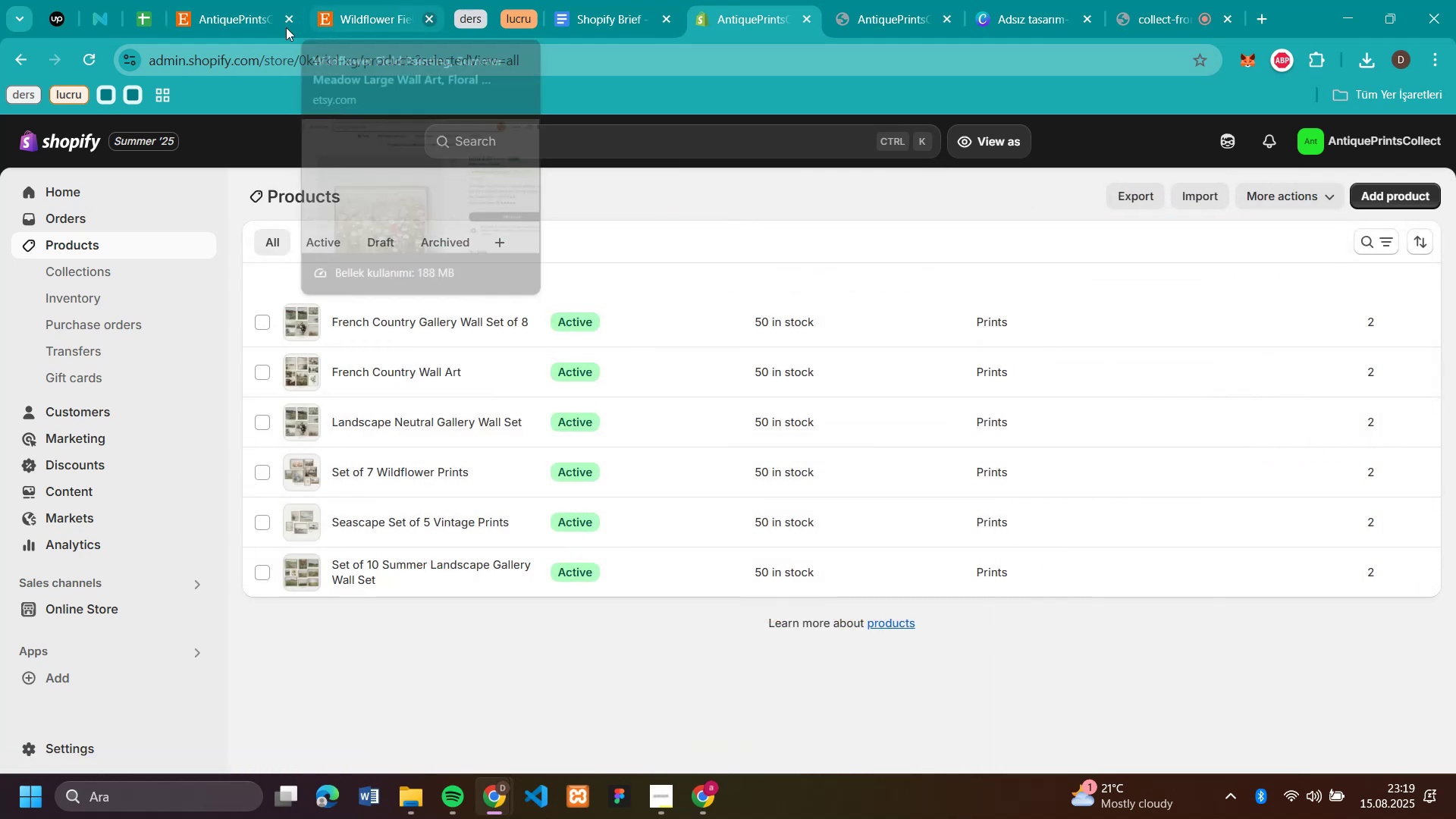 
left_click([243, 26])
 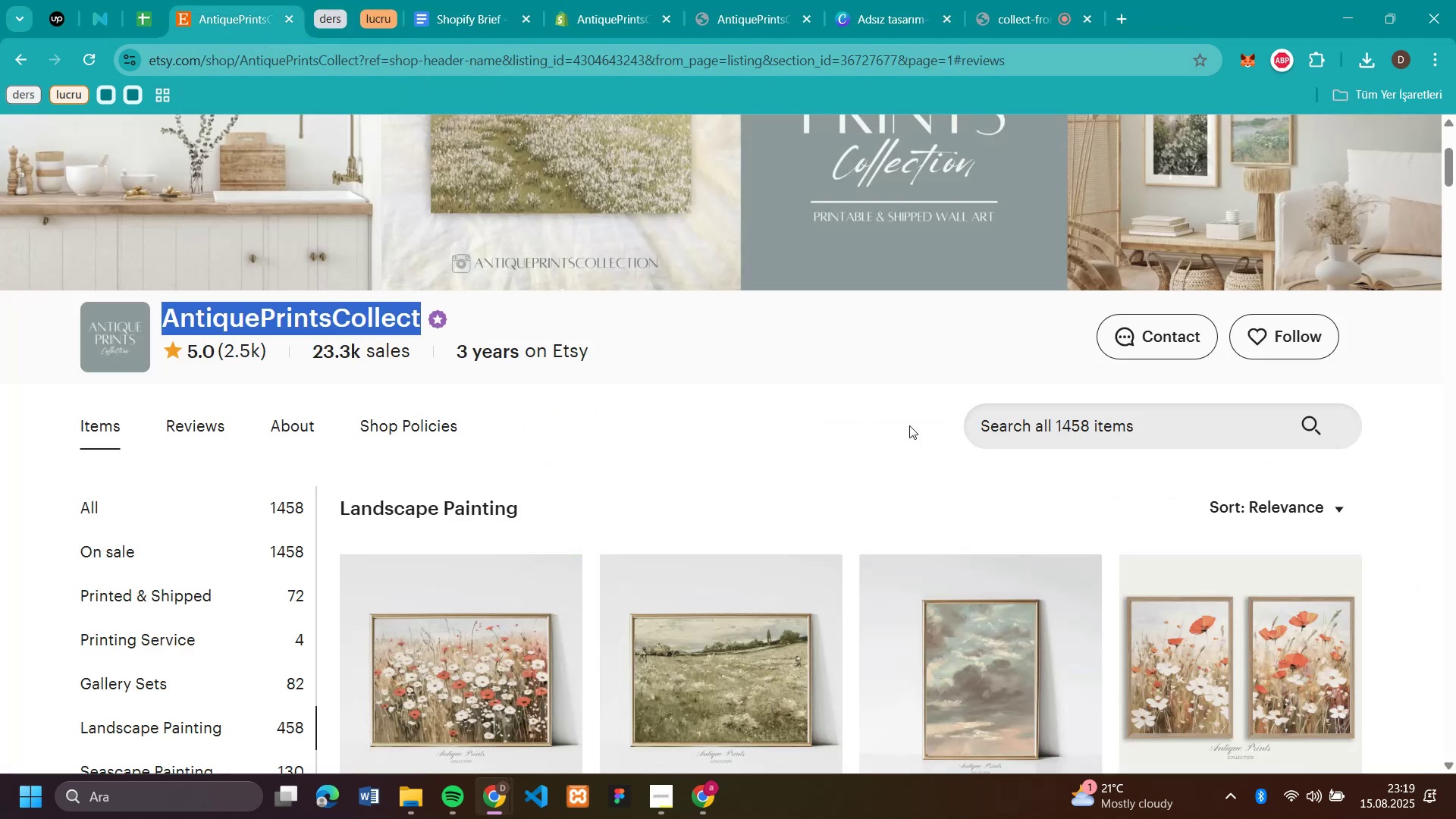 
scroll: coordinate [934, 431], scroll_direction: down, amount: 3.0
 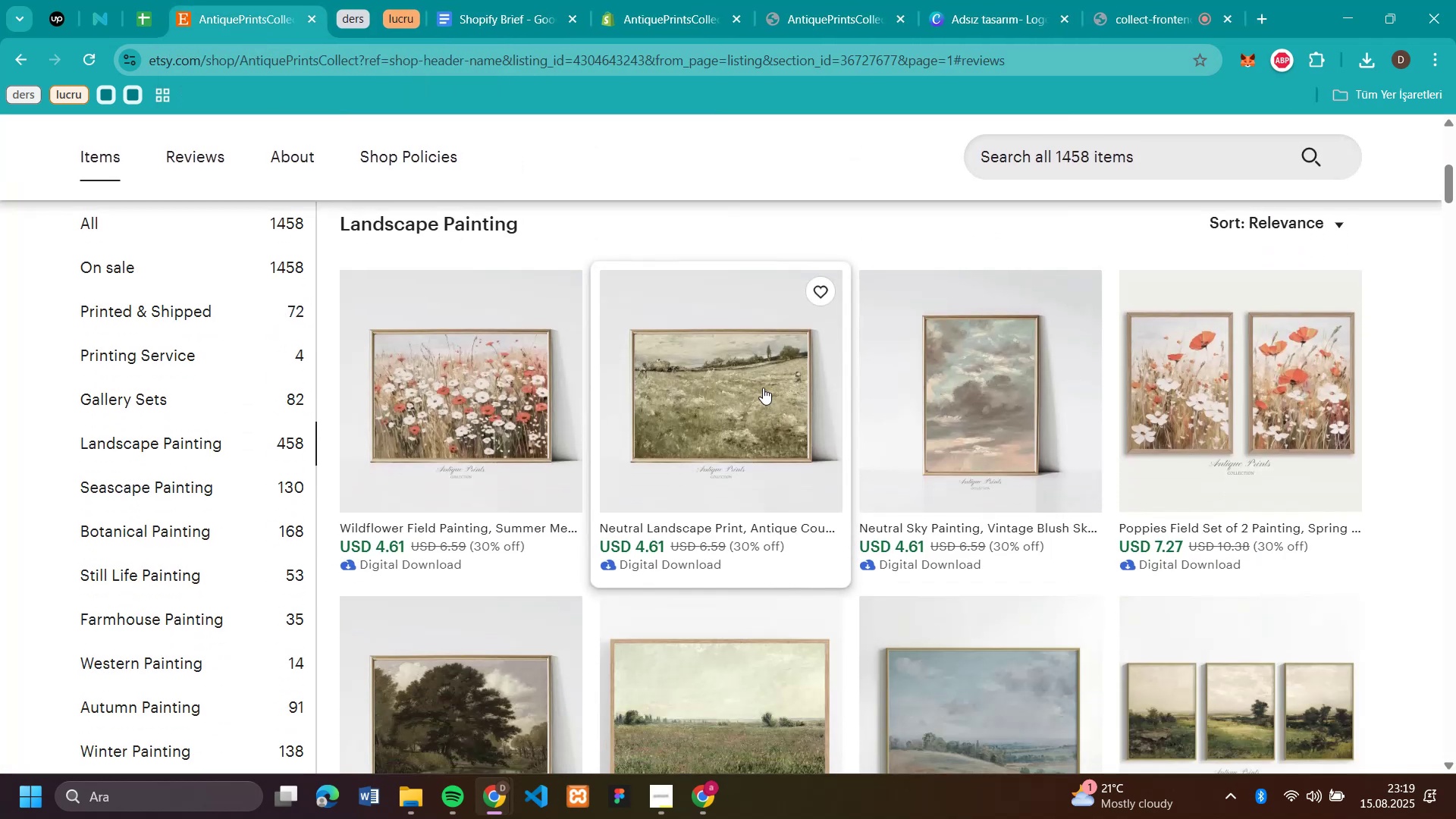 
left_click([763, 388])
 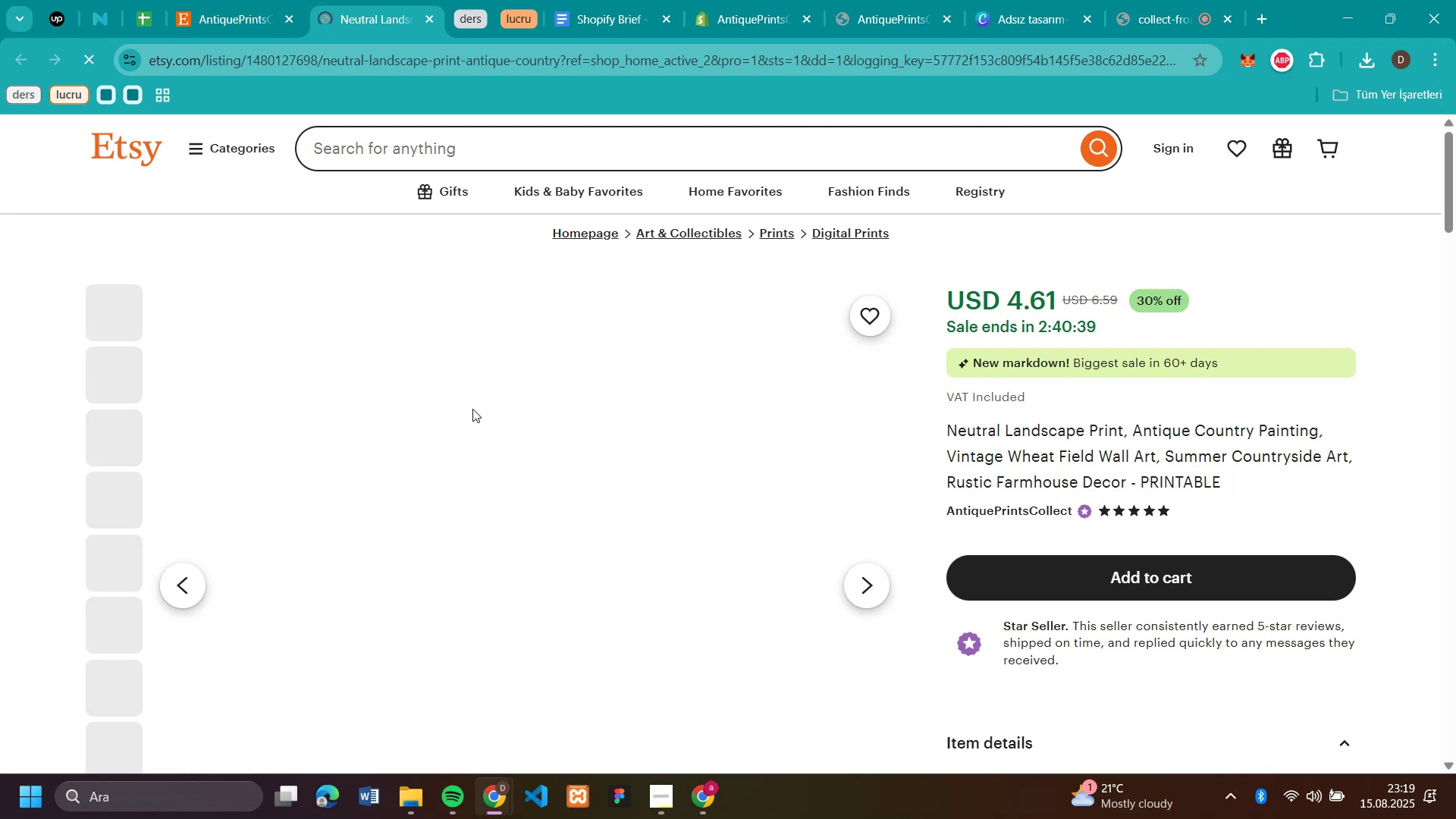 
scroll: coordinate [582, 410], scroll_direction: down, amount: 2.0
 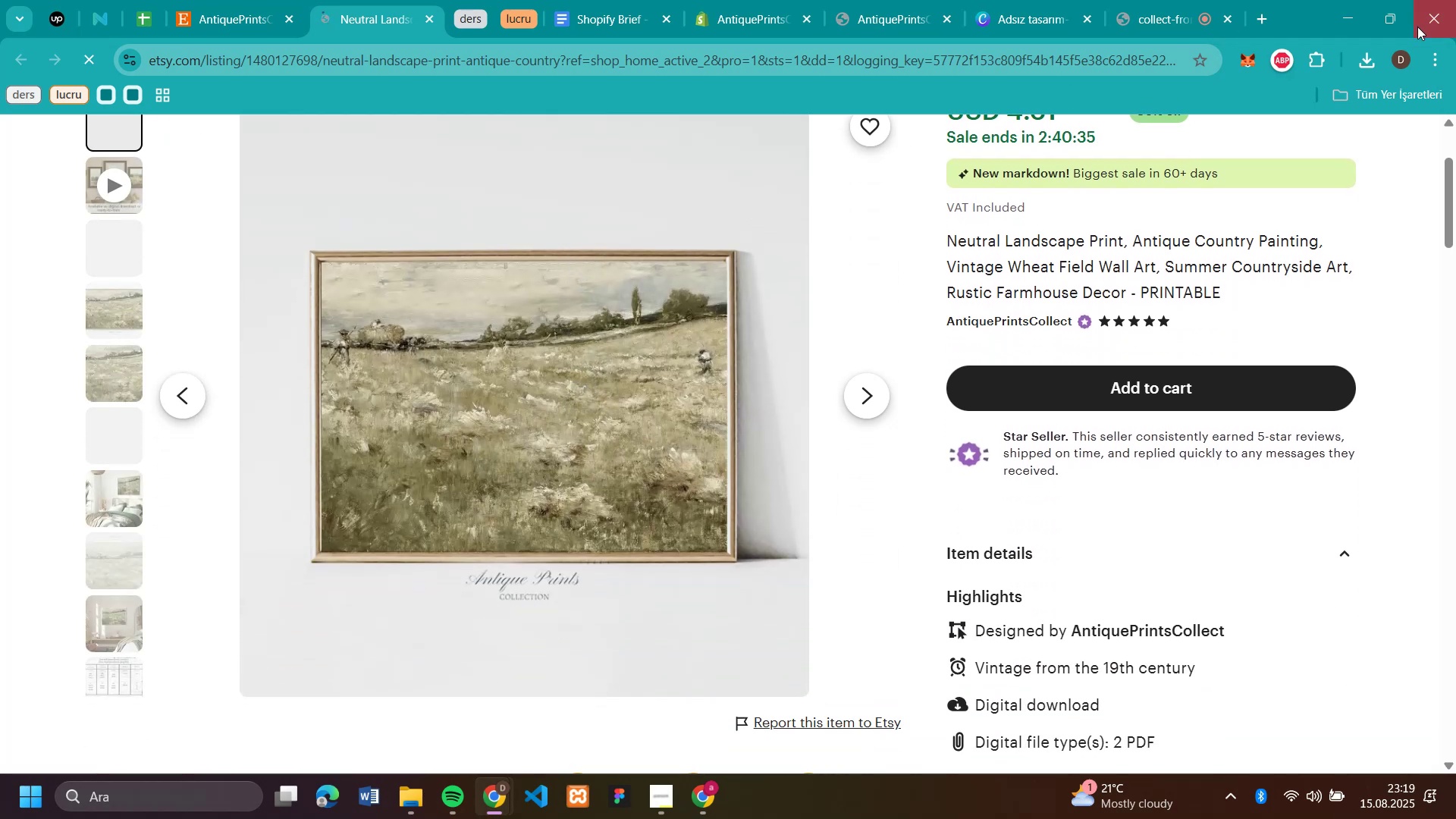 
left_click([1372, 55])
 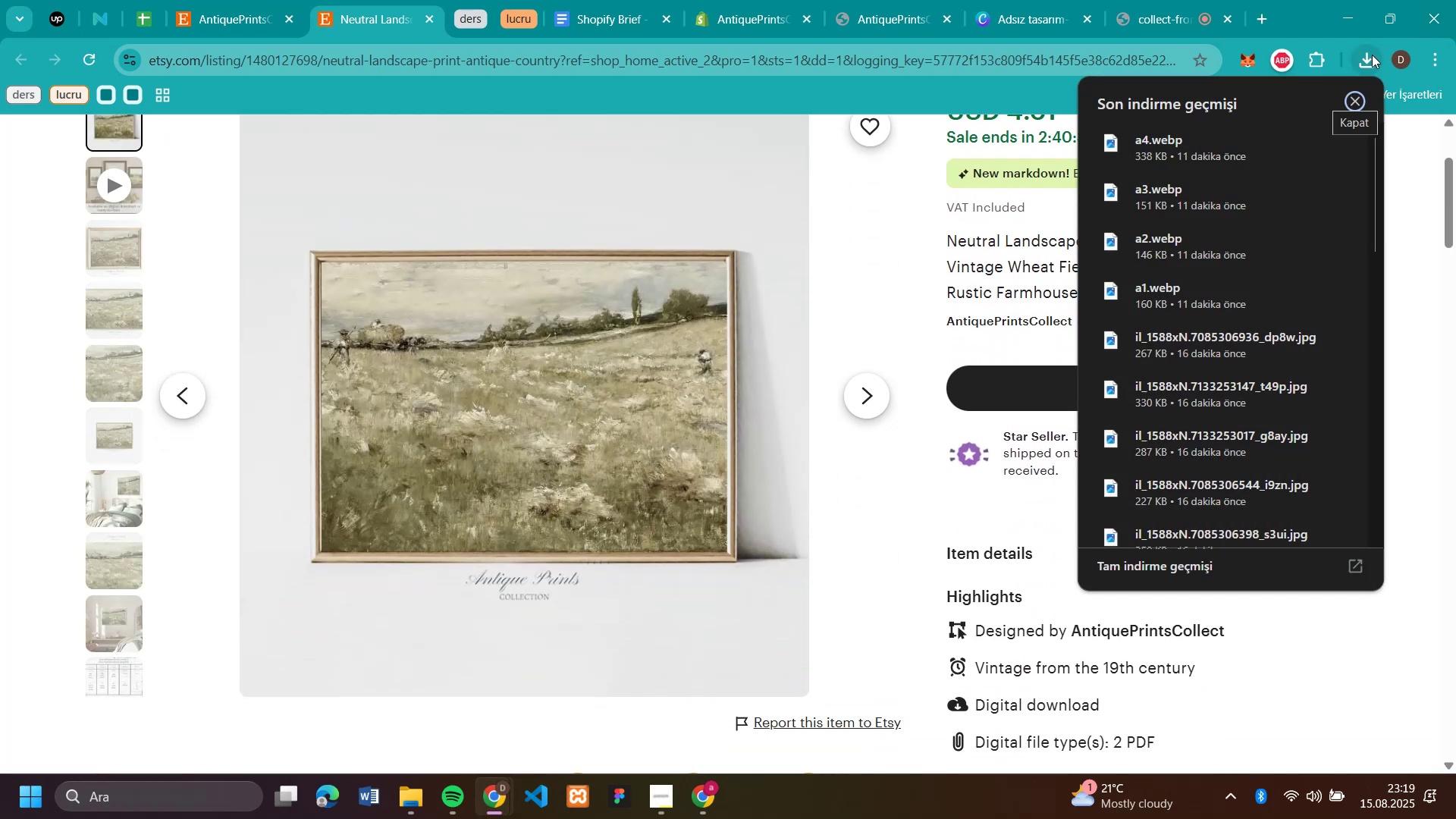 
left_click([1372, 55])
 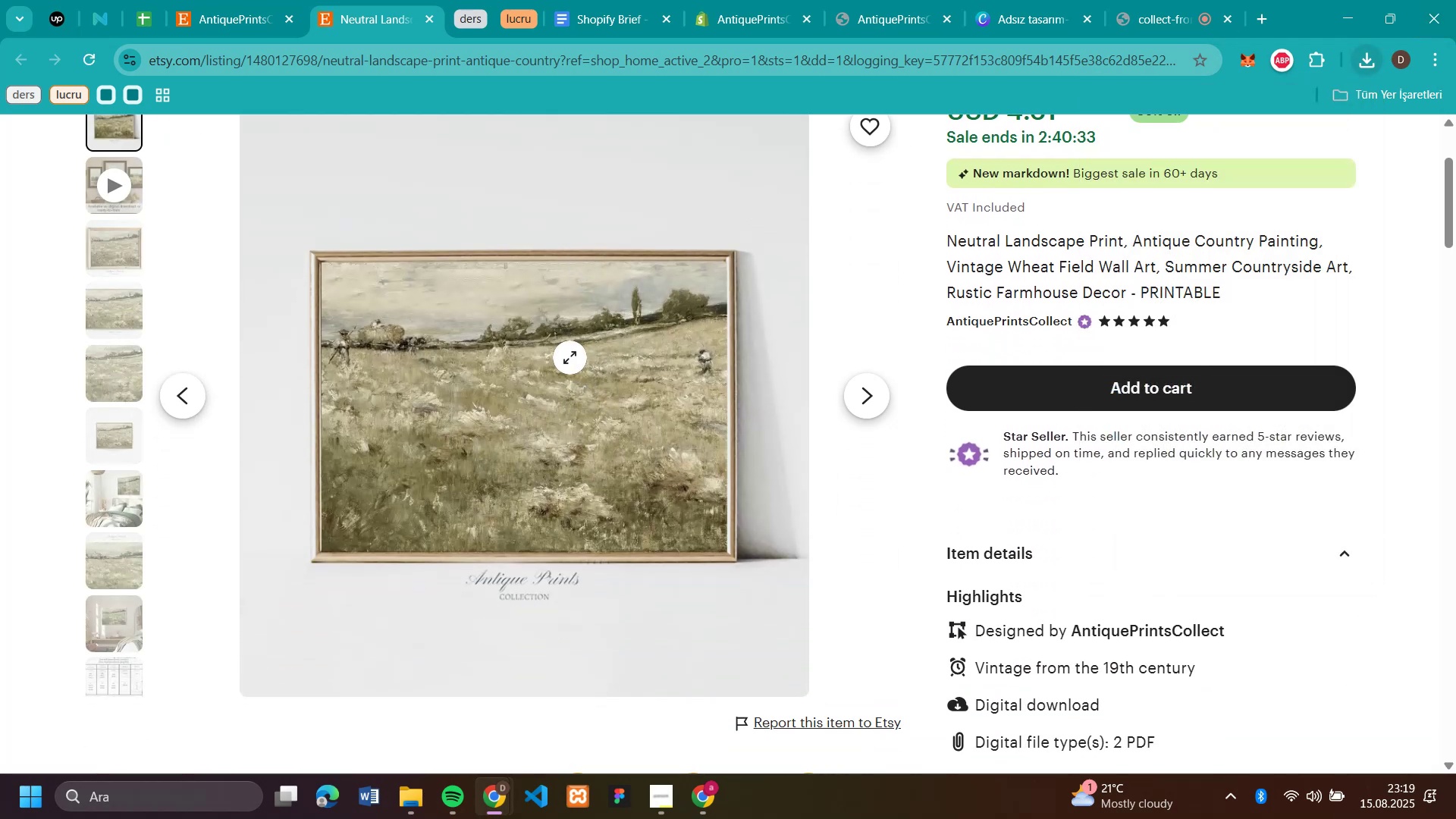 
right_click([569, 357])
 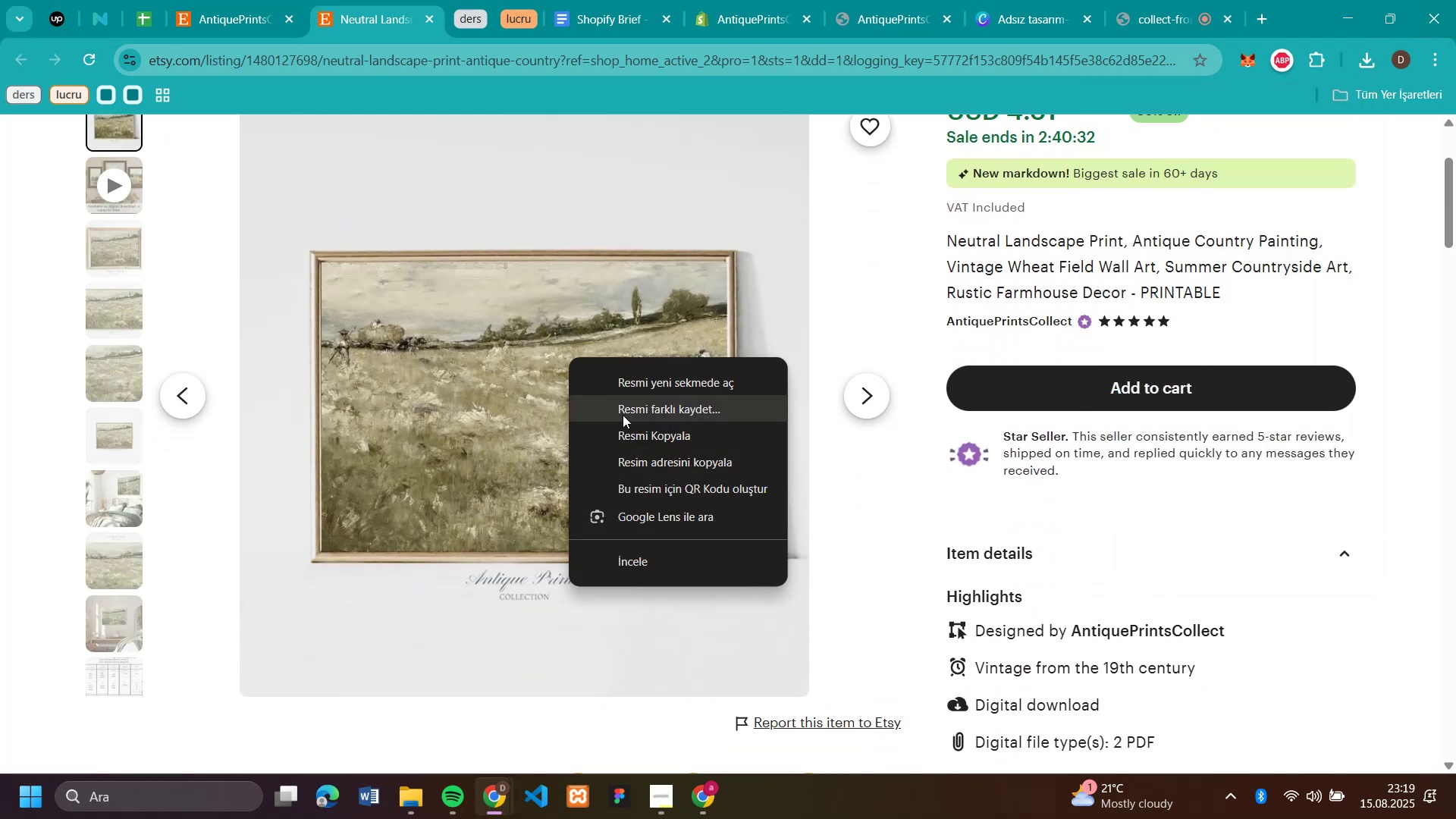 
left_click([623, 415])
 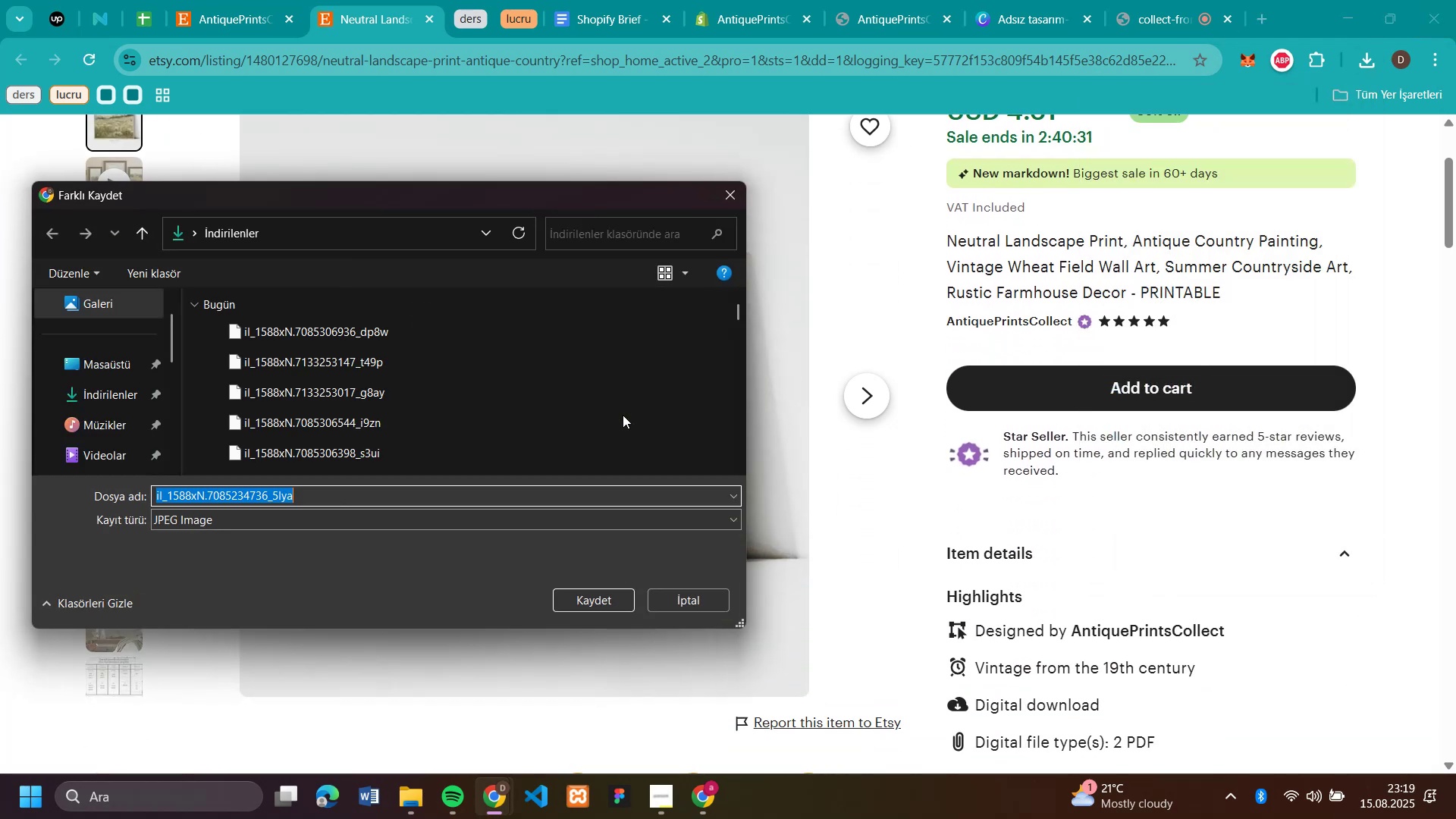 
key(Enter)
 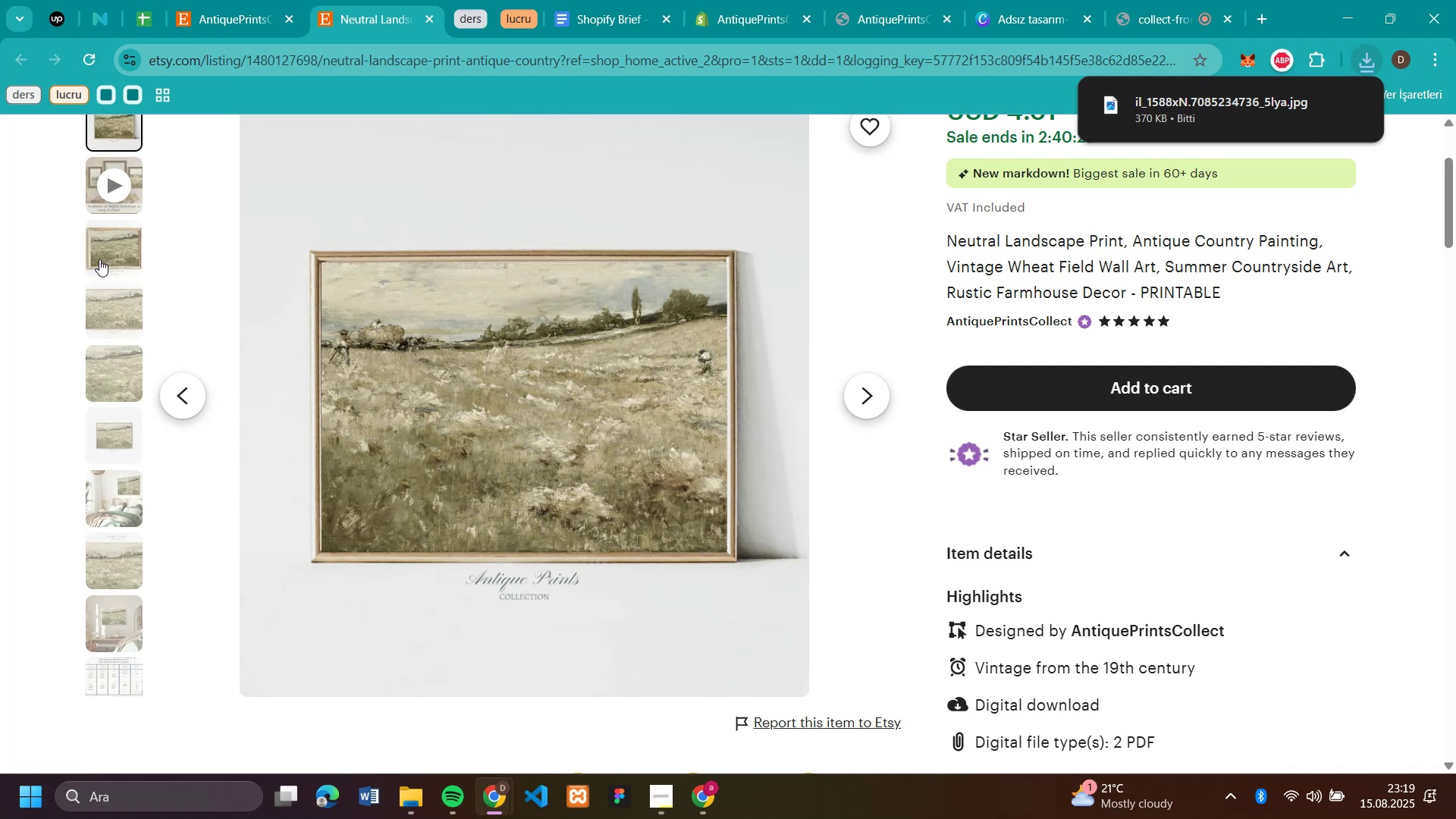 
left_click([99, 259])
 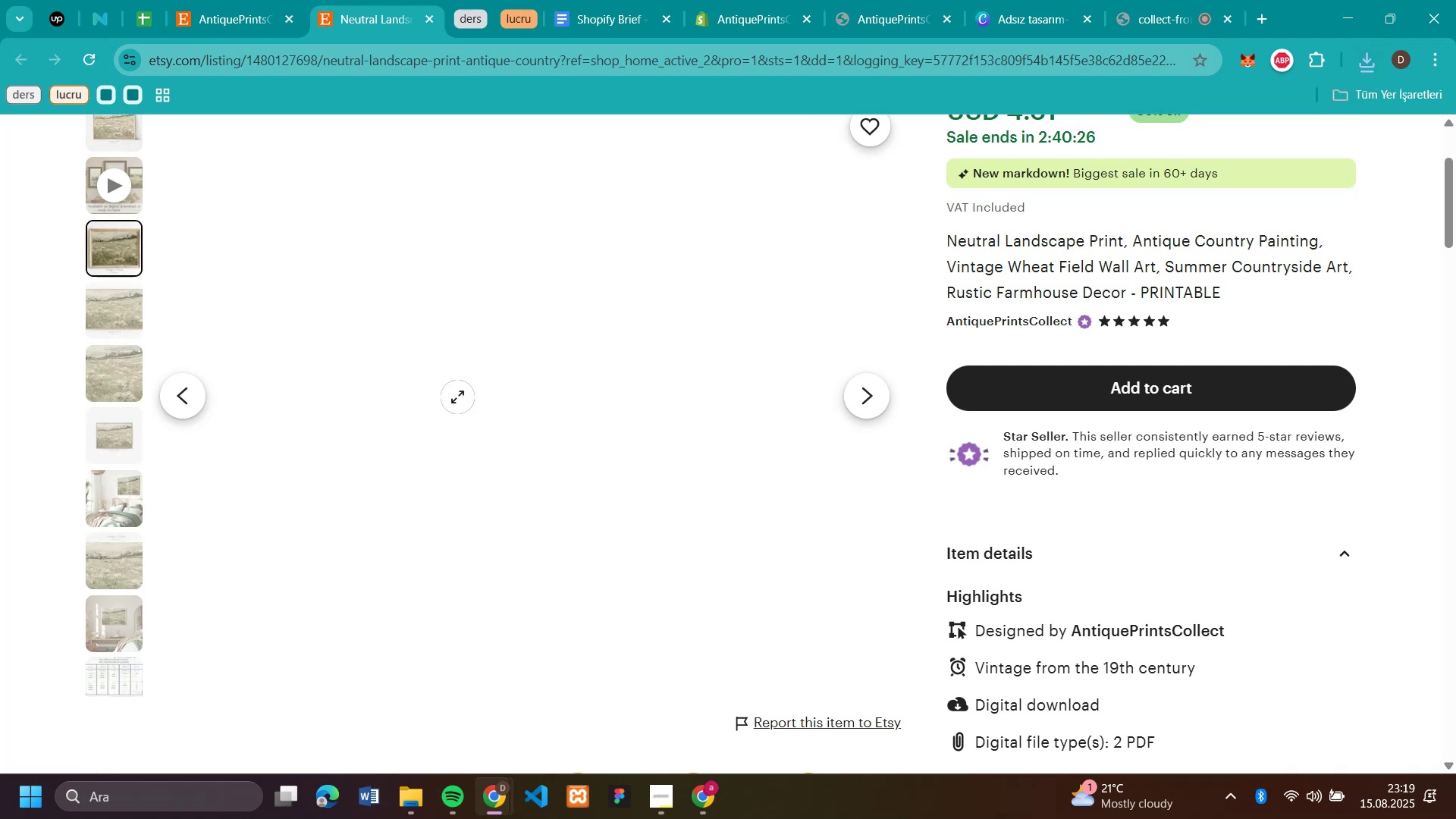 
right_click([457, 397])
 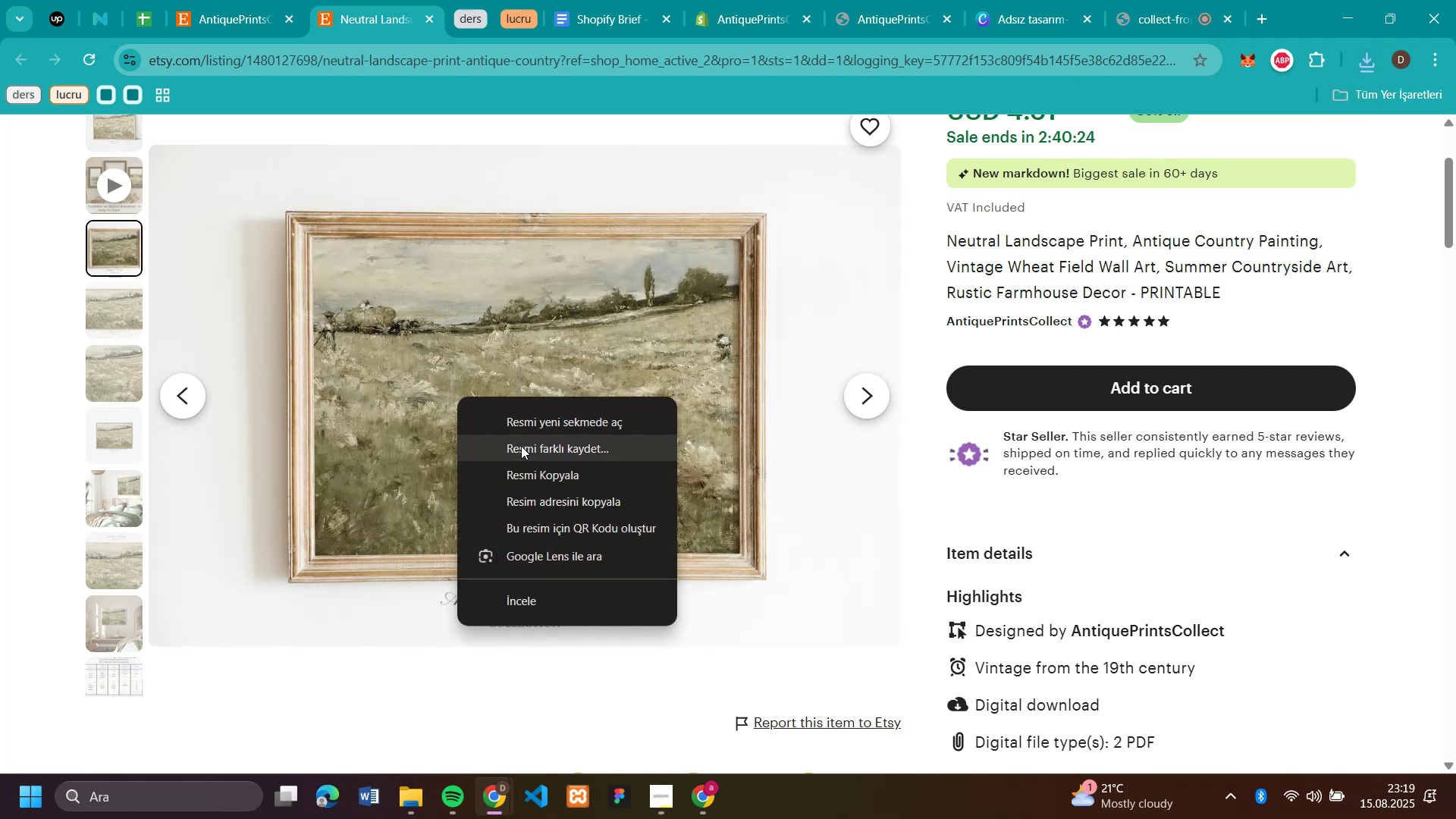 
left_click([521, 446])
 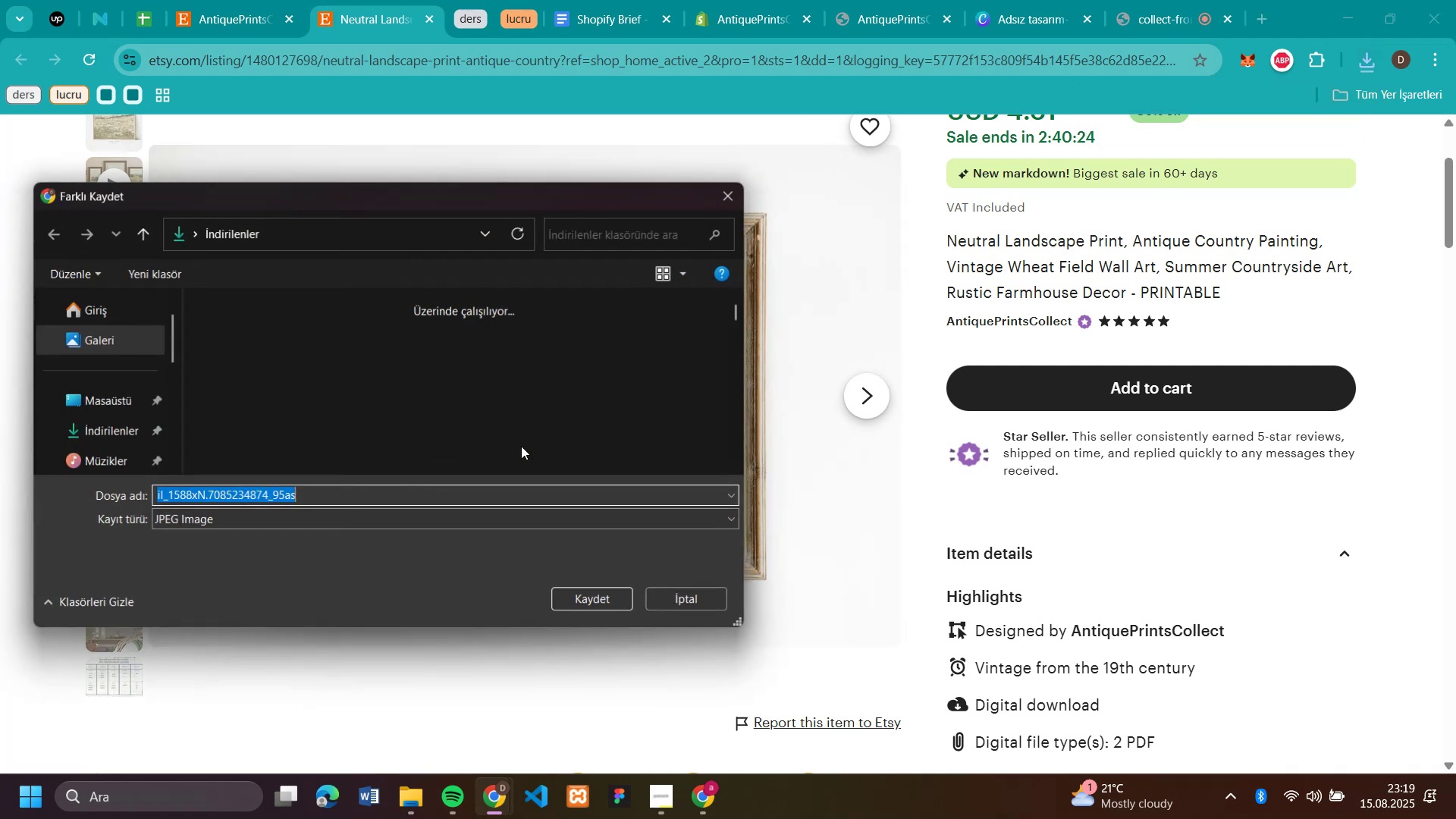 
key(Enter)
 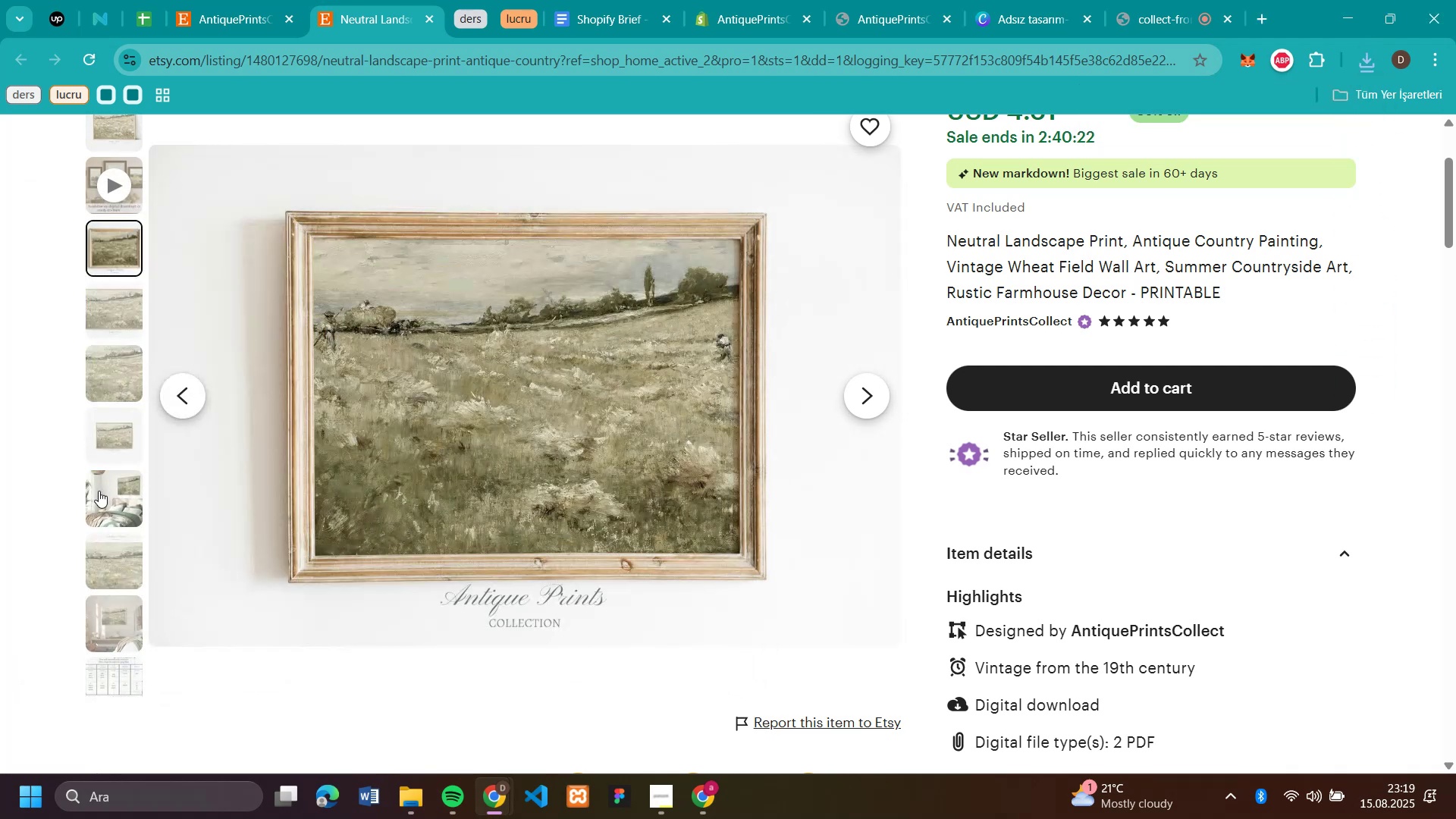 
left_click([101, 492])
 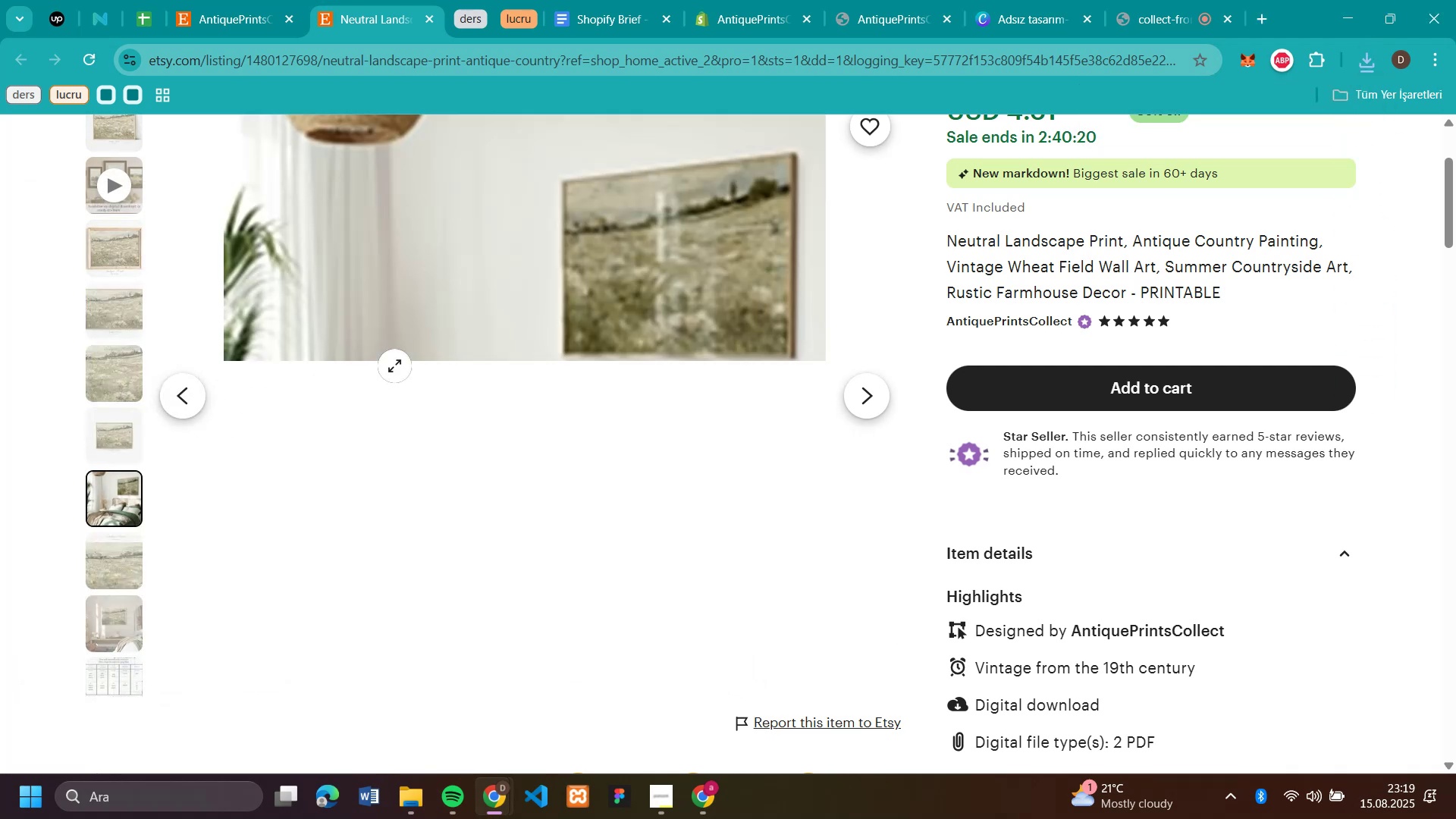 
right_click([394, 366])
 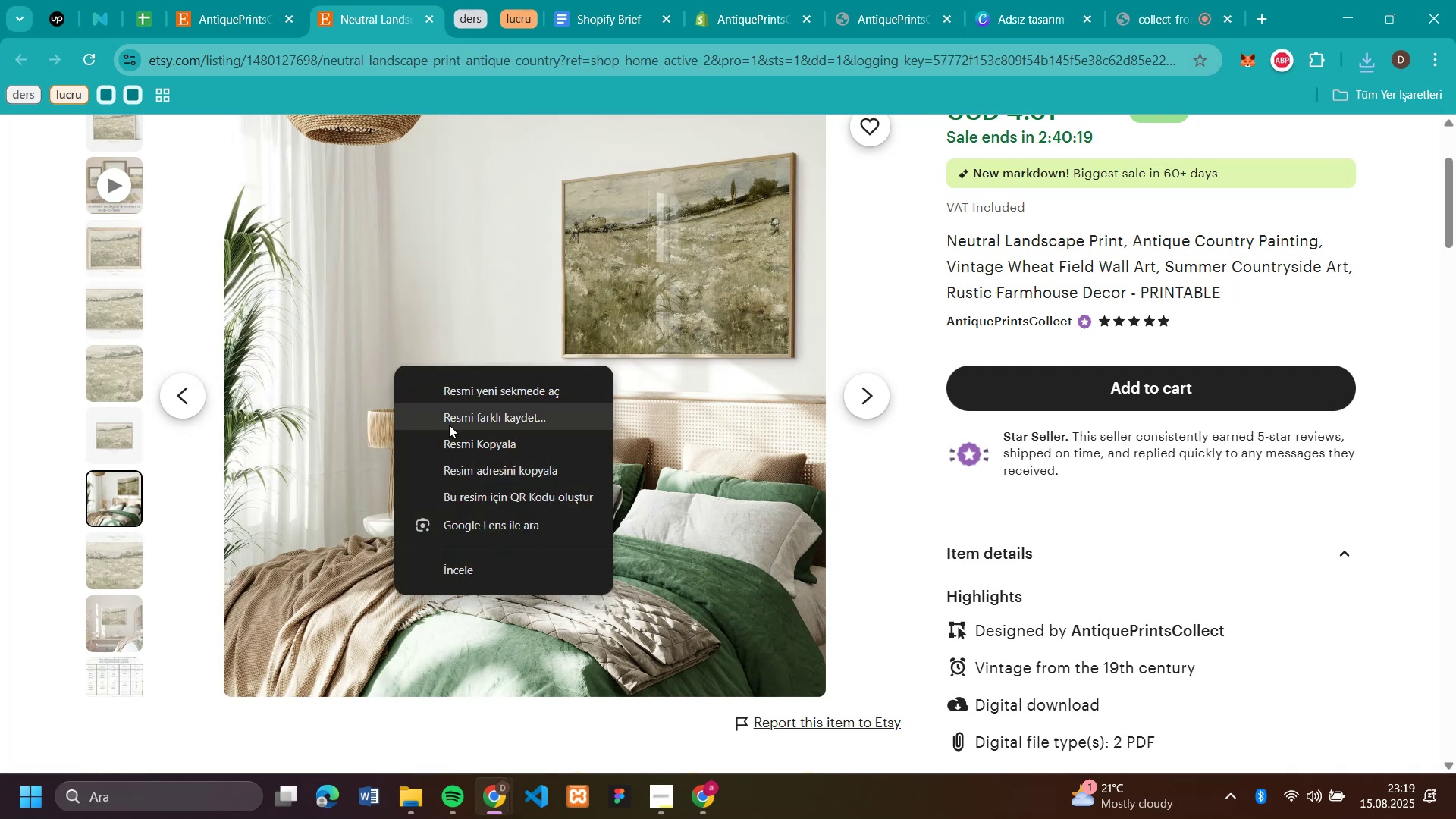 
left_click([449, 425])
 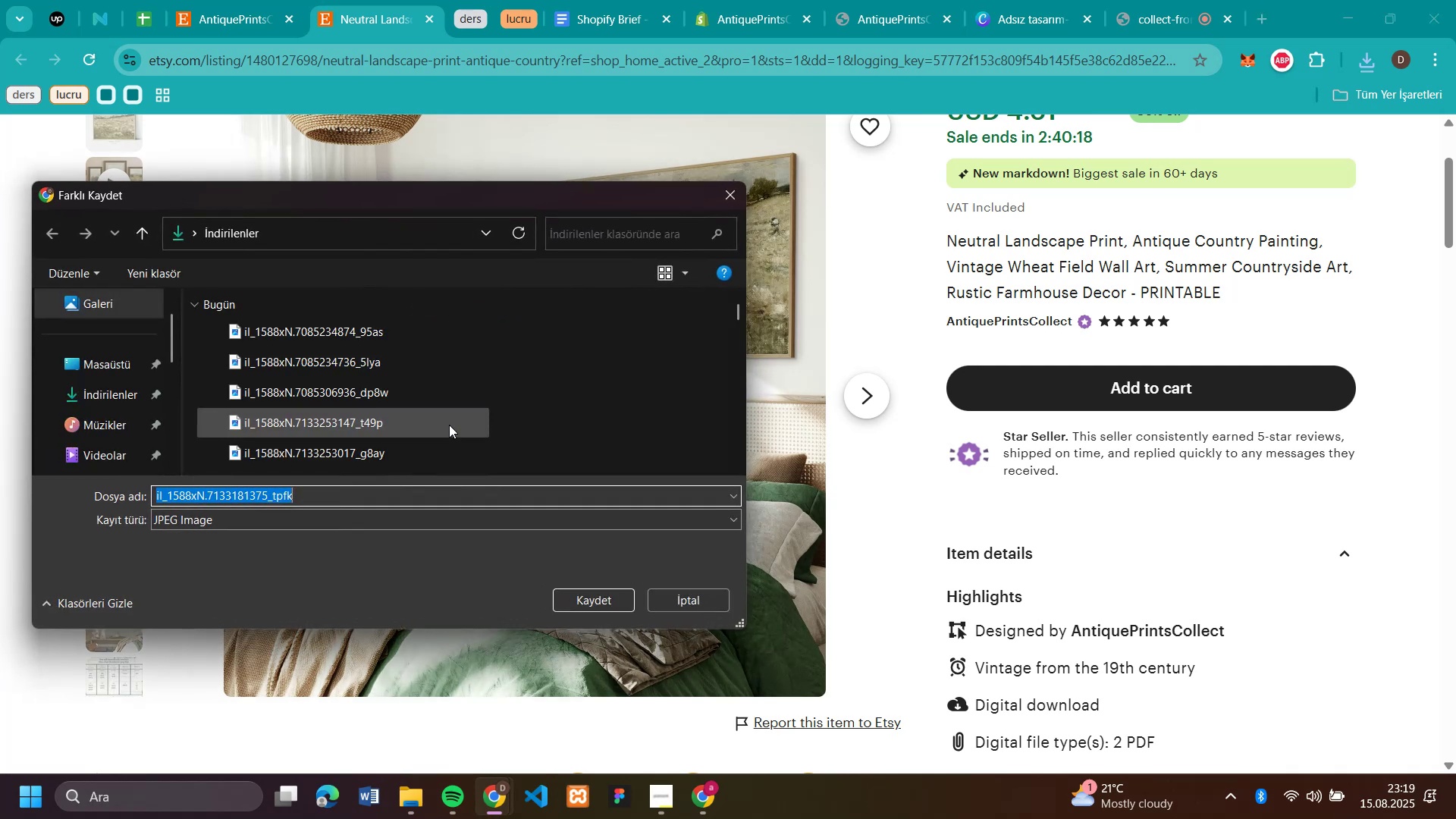 
key(Enter)
 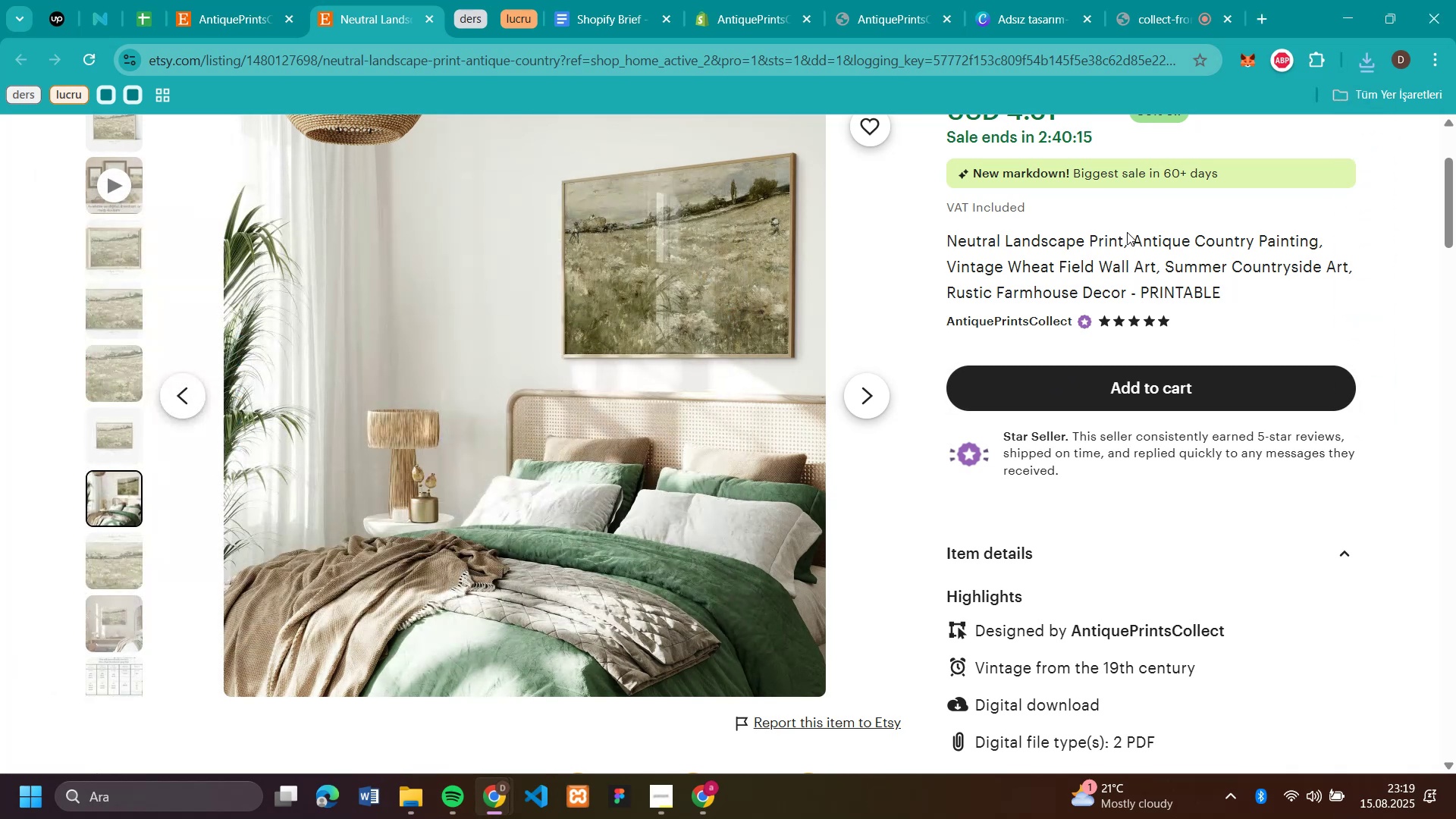 
left_click_drag(start_coordinate=[1122, 240], to_coordinate=[952, 248])
 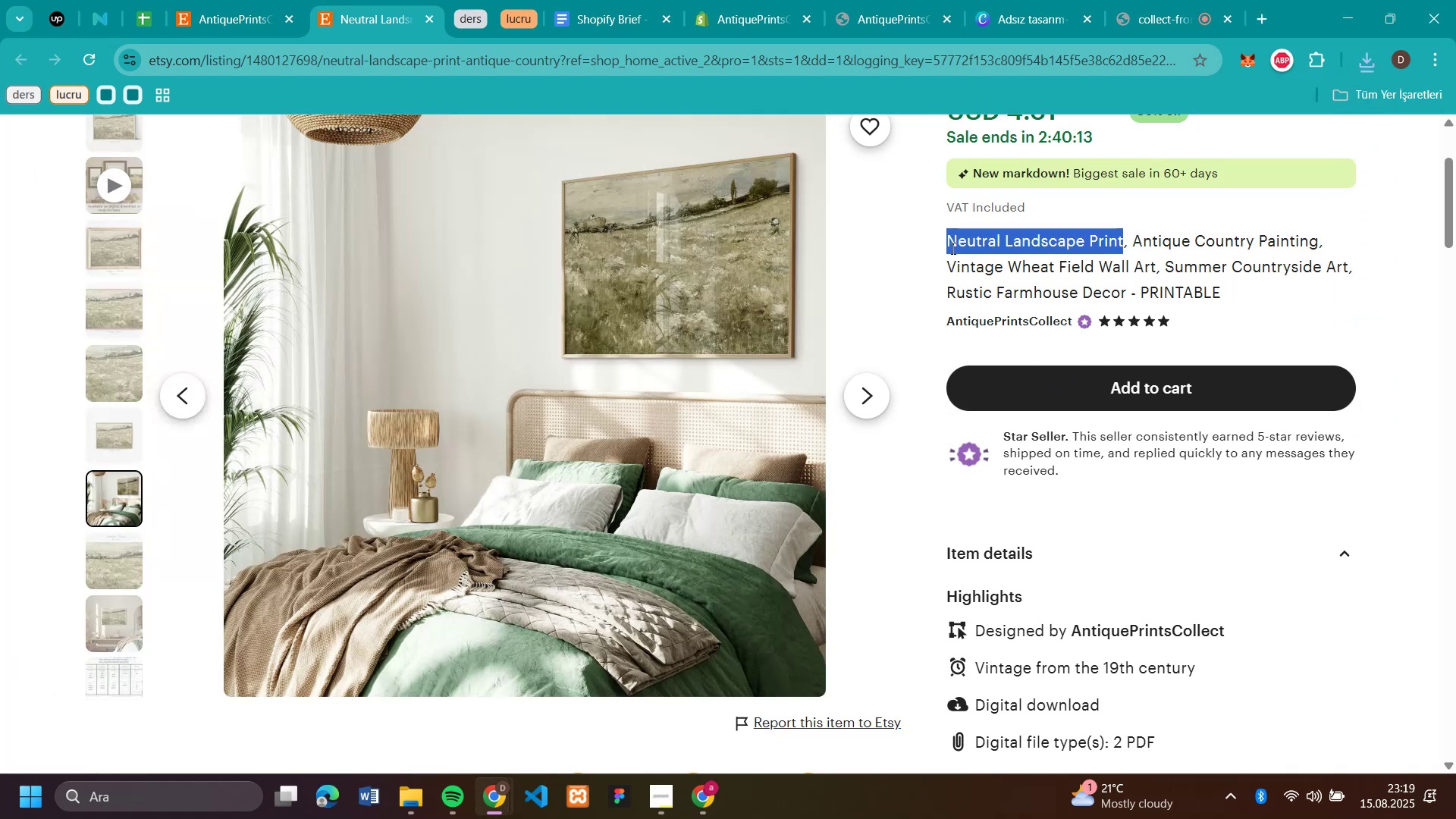 
key(Control+C)
 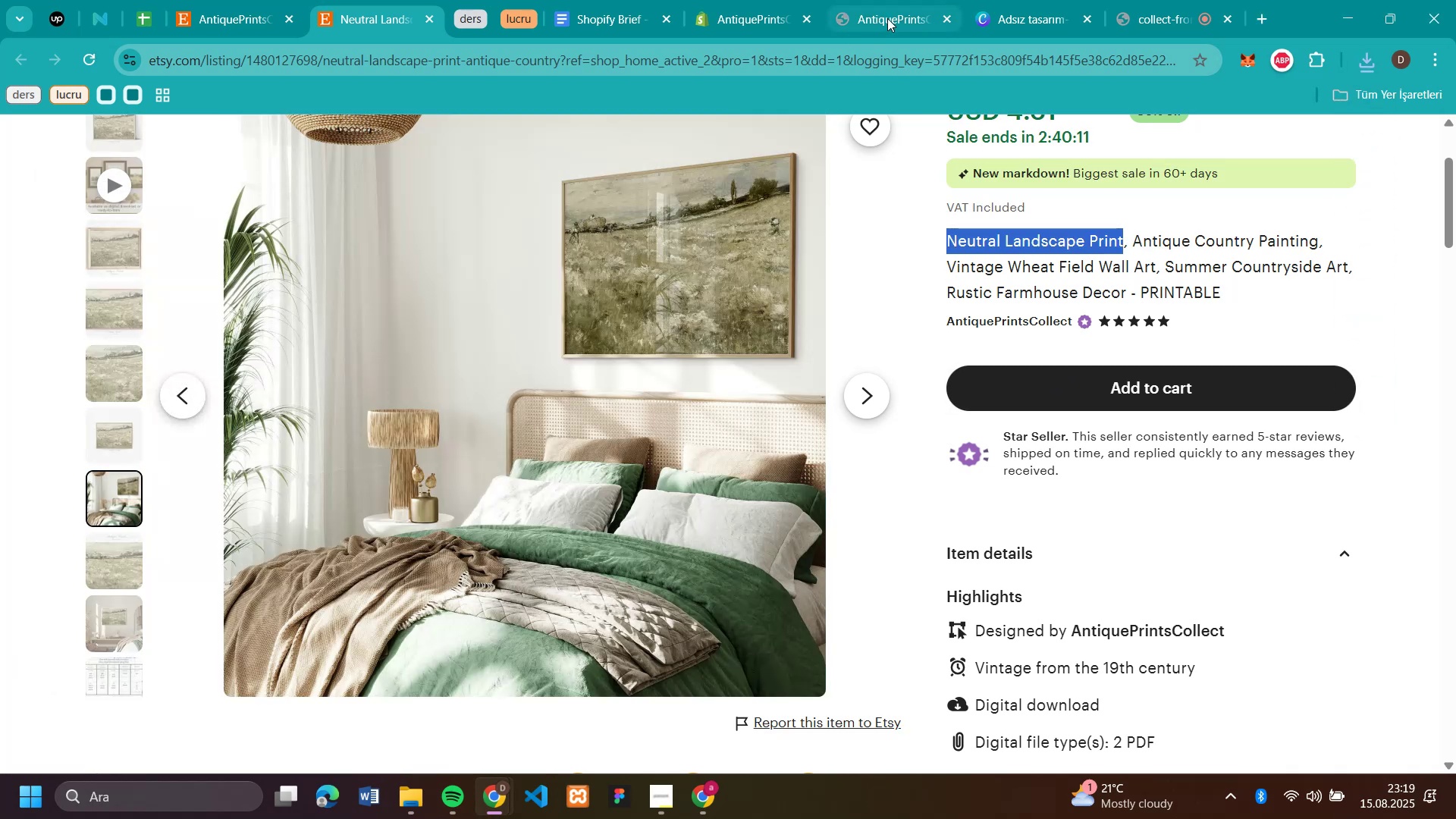 
left_click([753, 18])
 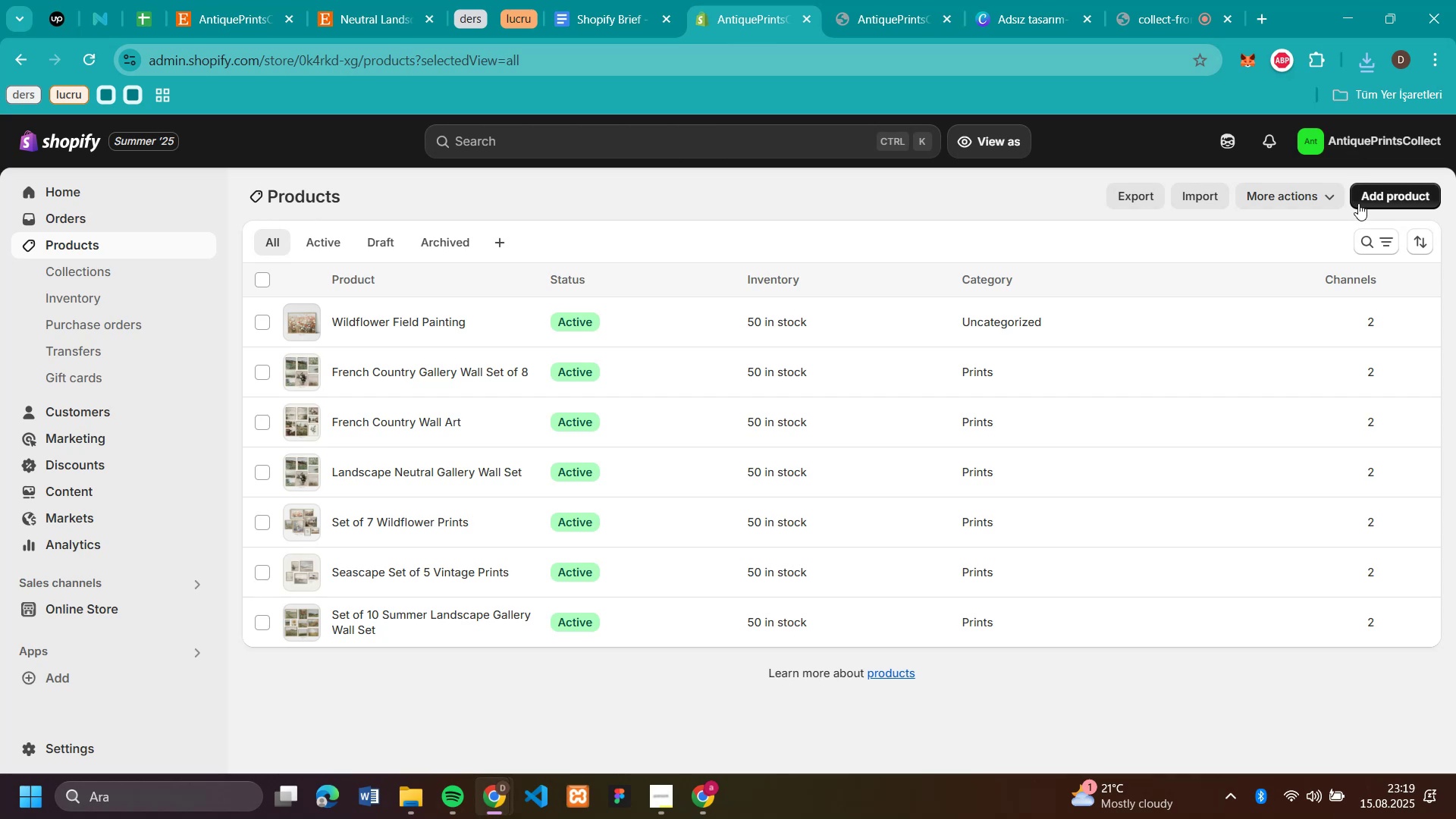 
left_click([1367, 203])
 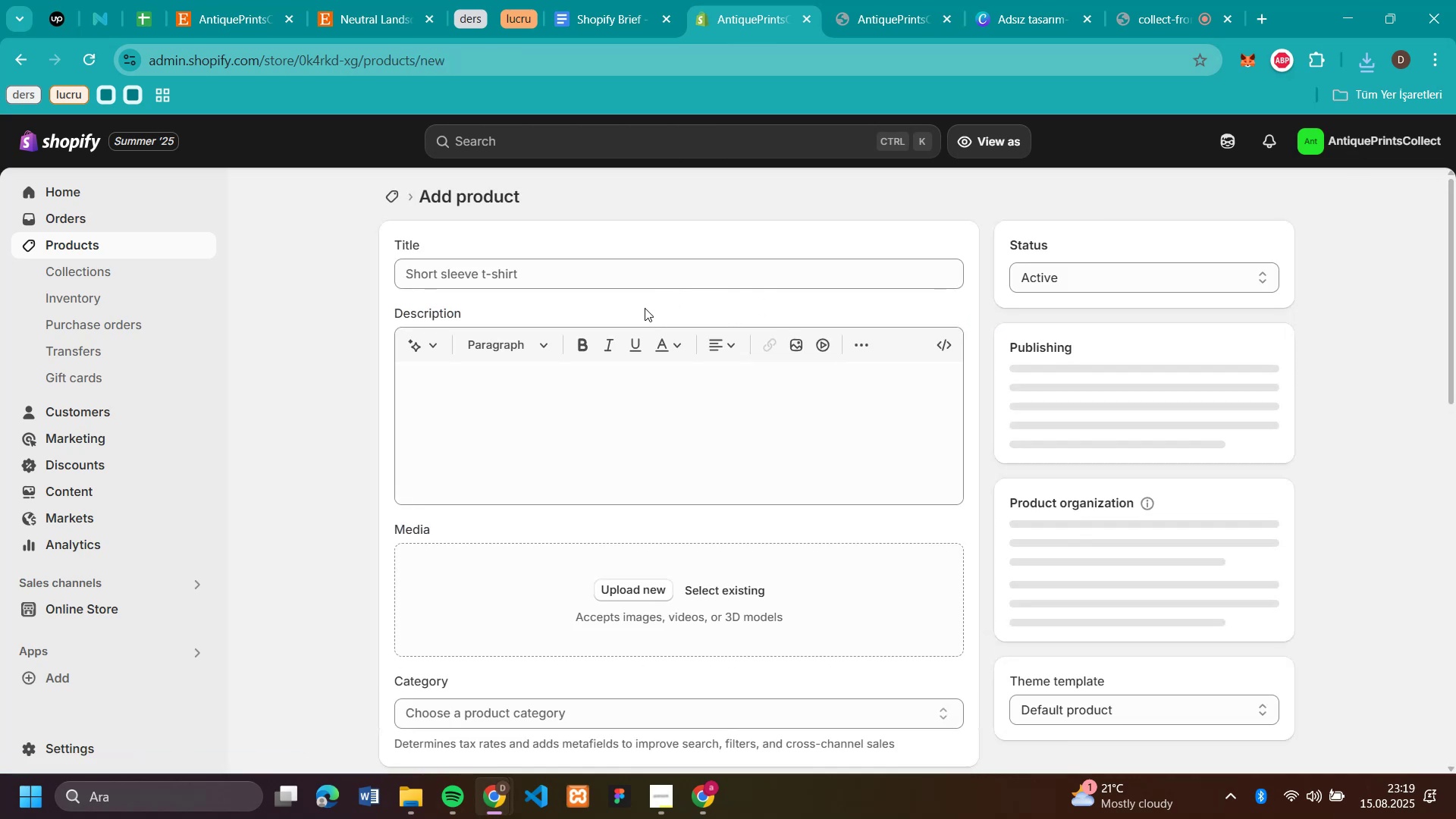 
left_click([573, 279])
 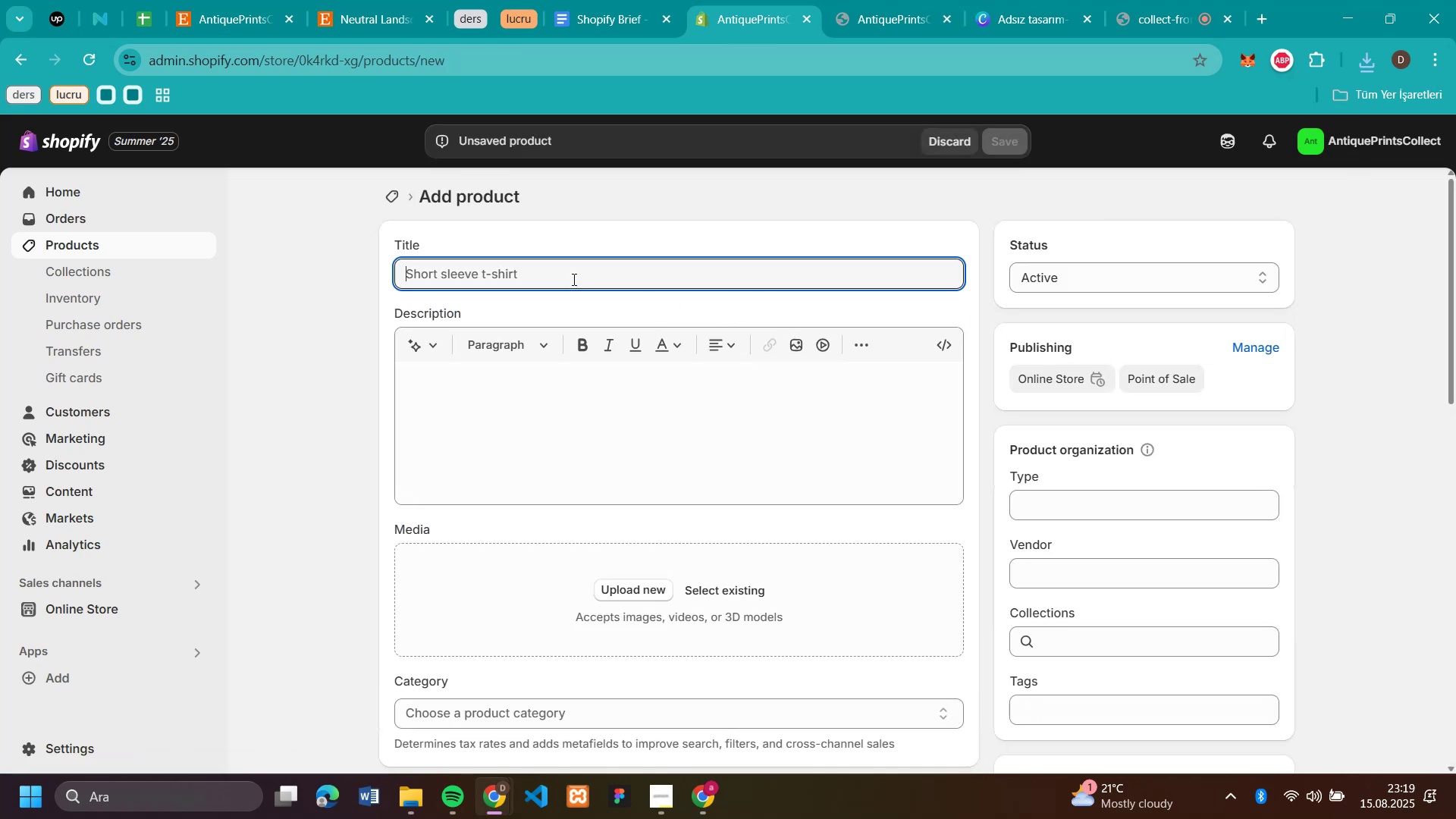 
key(Control+V)
 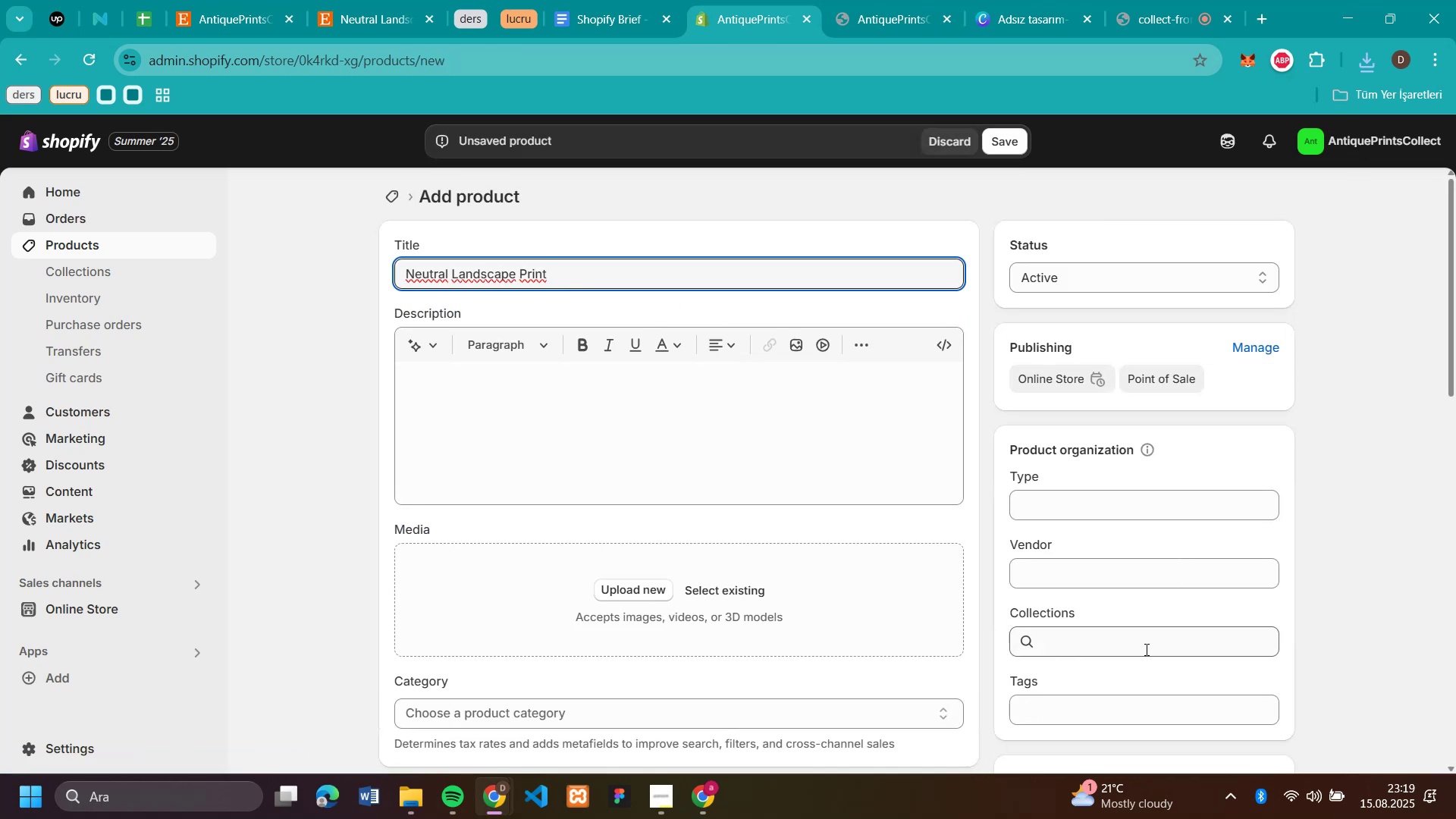 
left_click([1134, 653])
 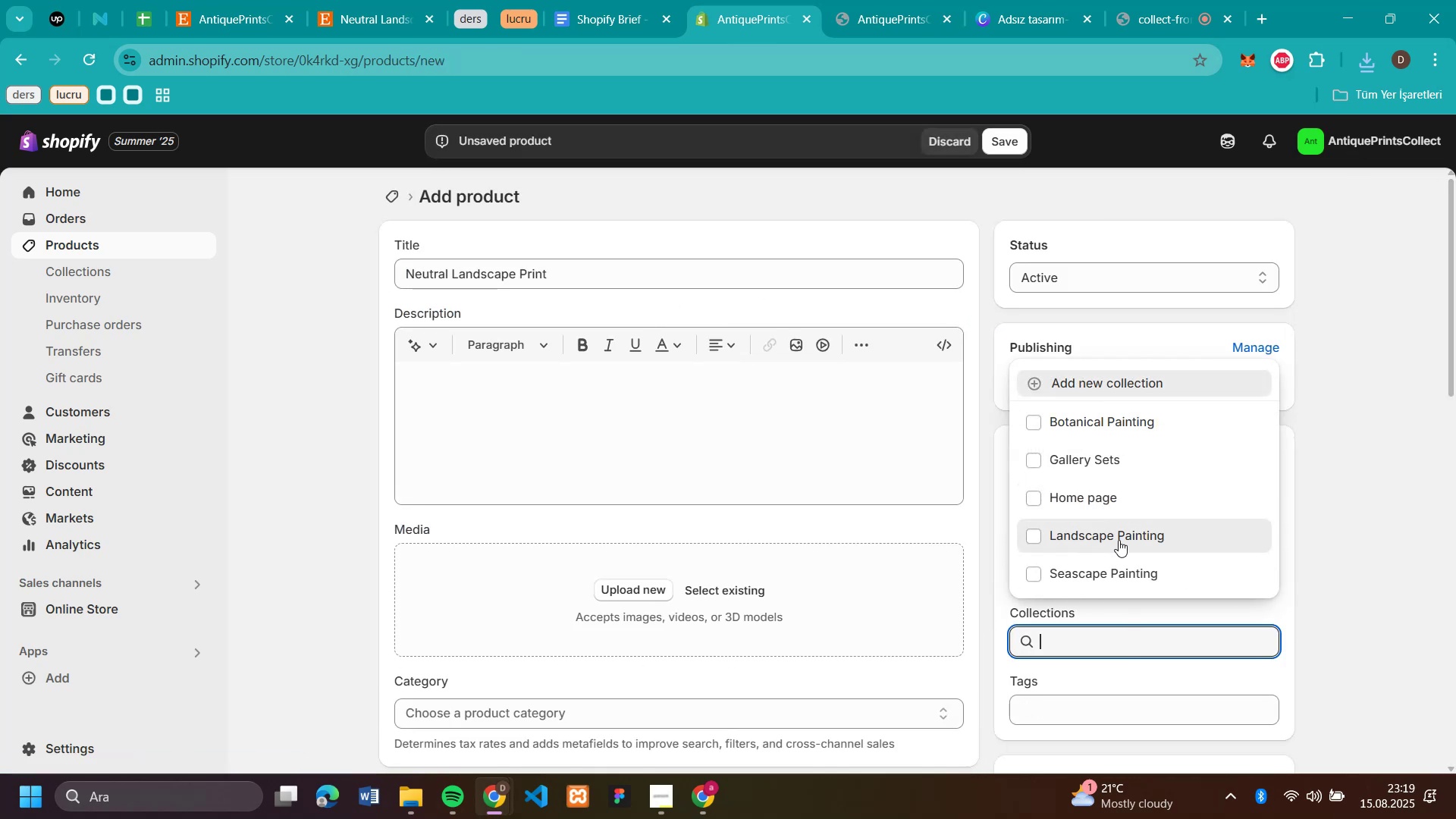 
left_click([1382, 483])
 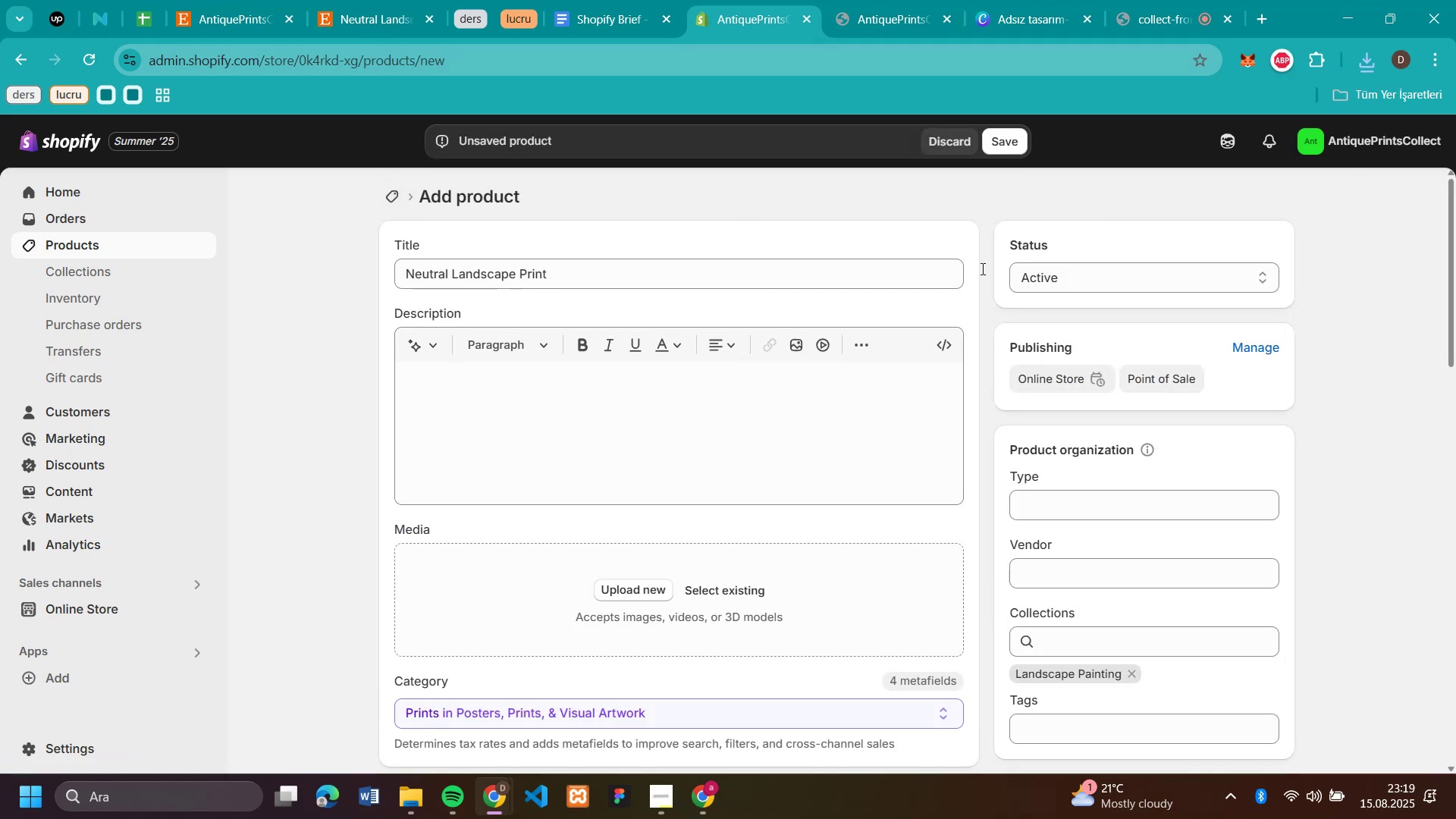 
scroll: coordinate [527, 409], scroll_direction: down, amount: 1.0
 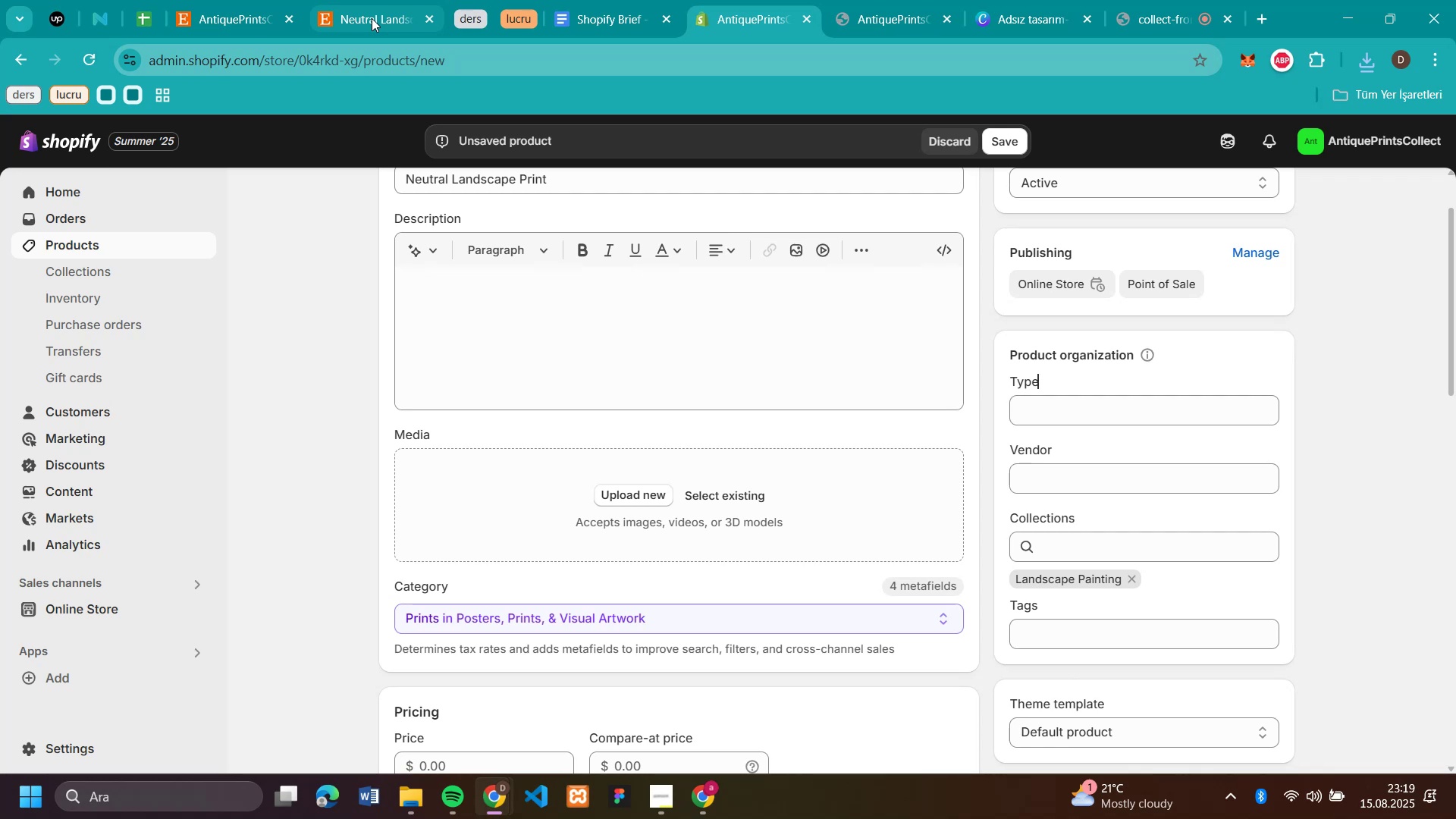 
left_click([372, 18])
 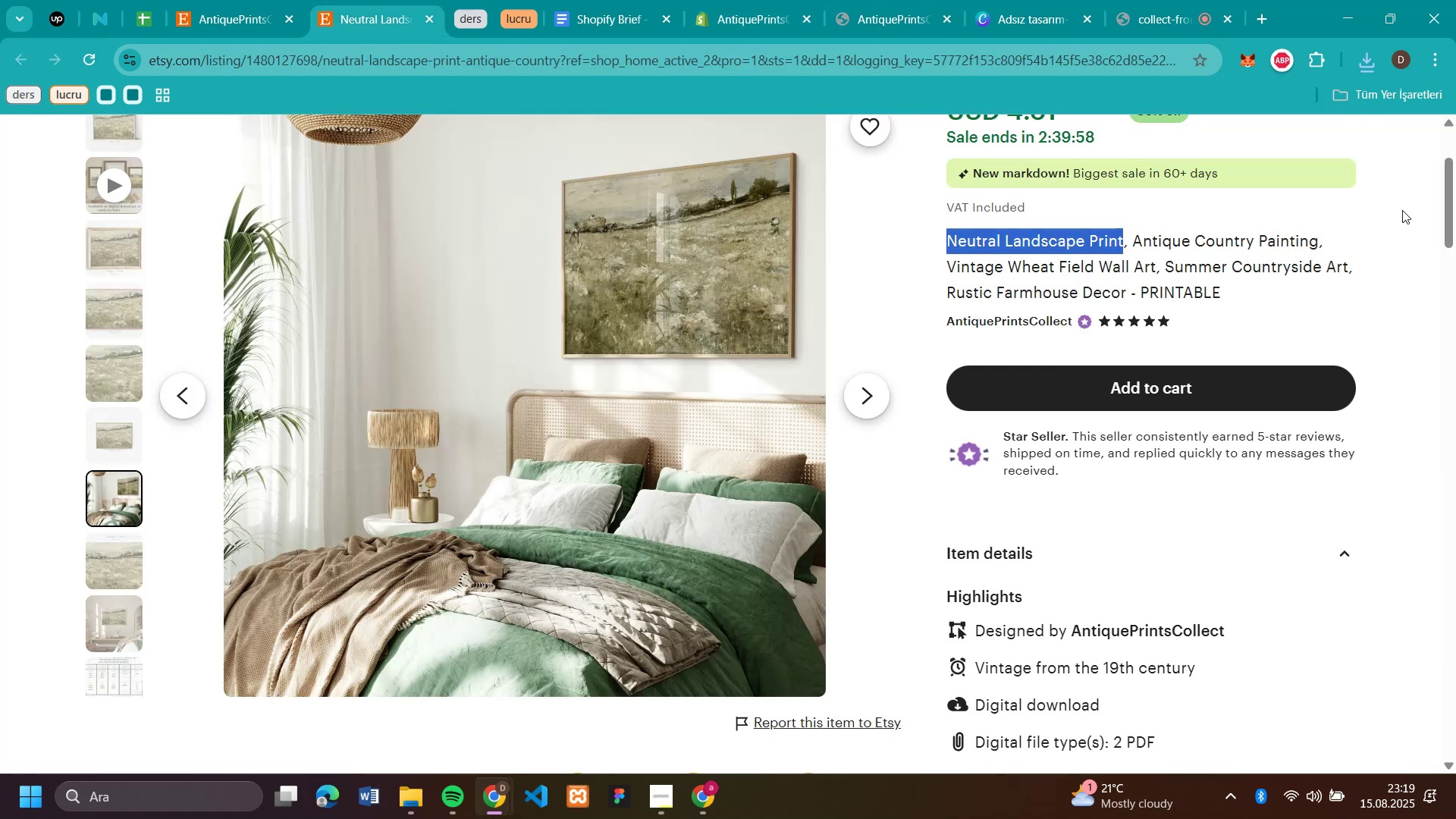 
scroll: coordinate [1404, 224], scroll_direction: up, amount: 1.0
 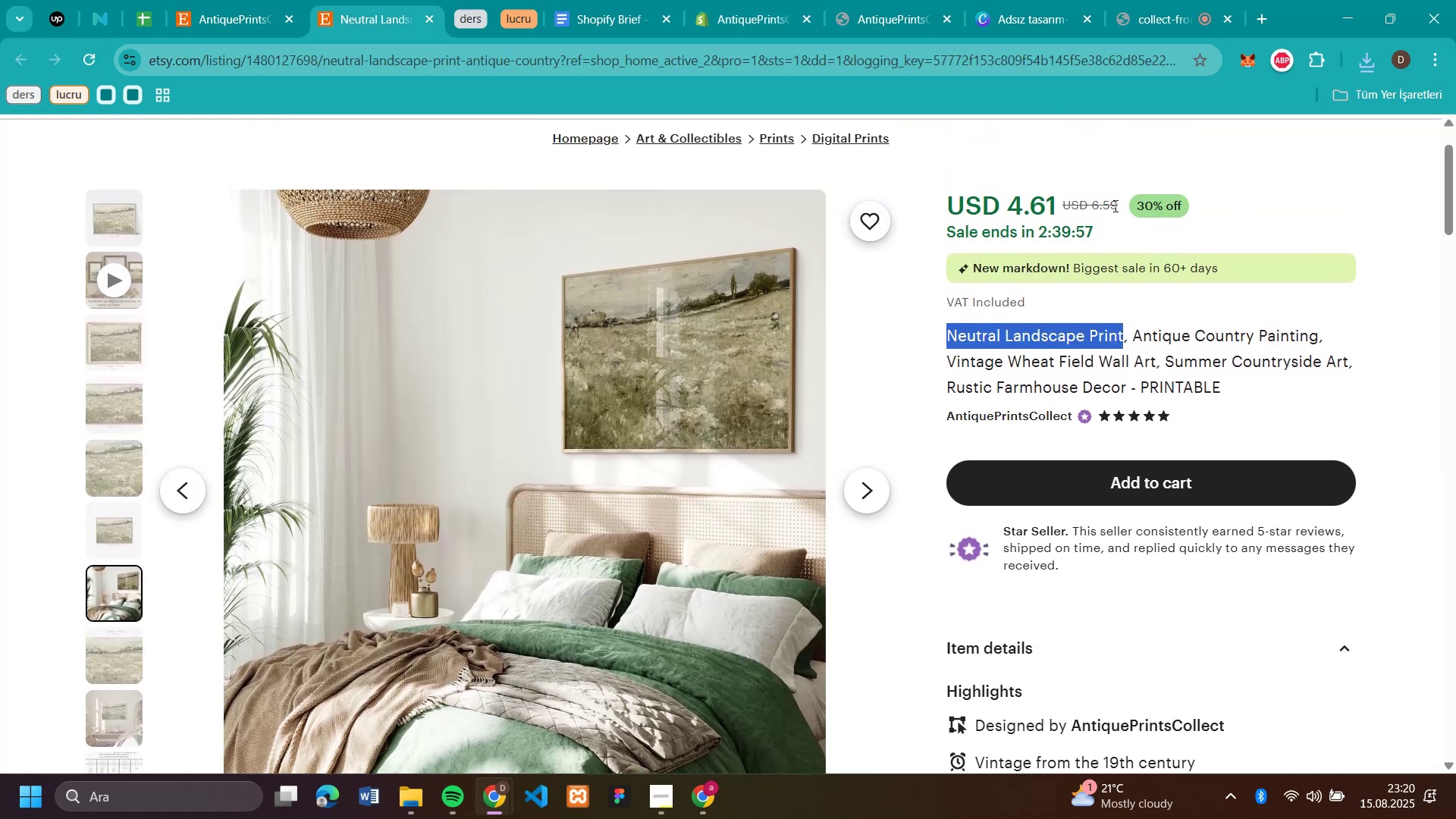 
left_click_drag(start_coordinate=[1119, 204], to_coordinate=[1091, 211])
 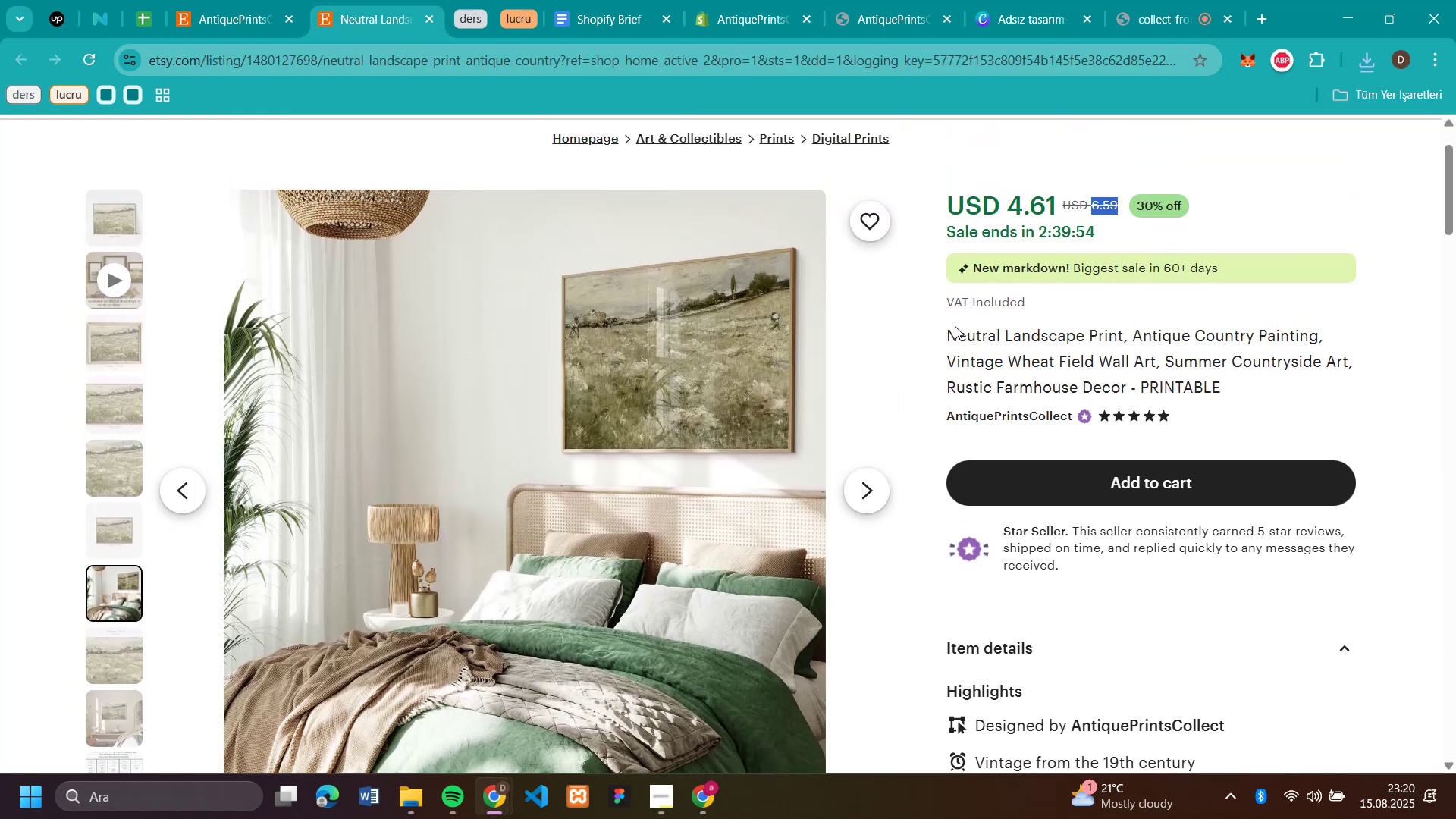 
key(Control+C)
 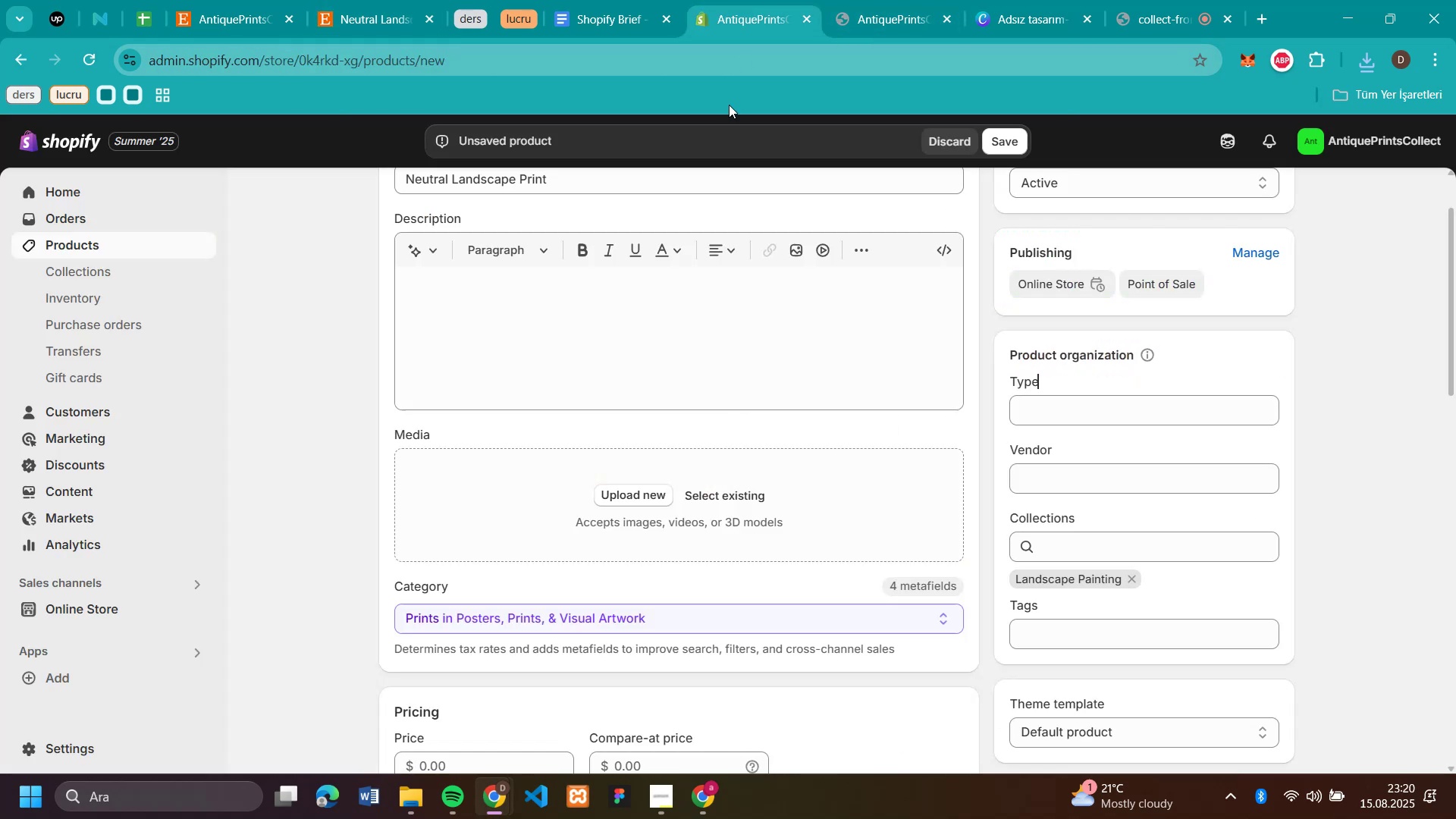 
scroll: coordinate [635, 340], scroll_direction: down, amount: 2.0
 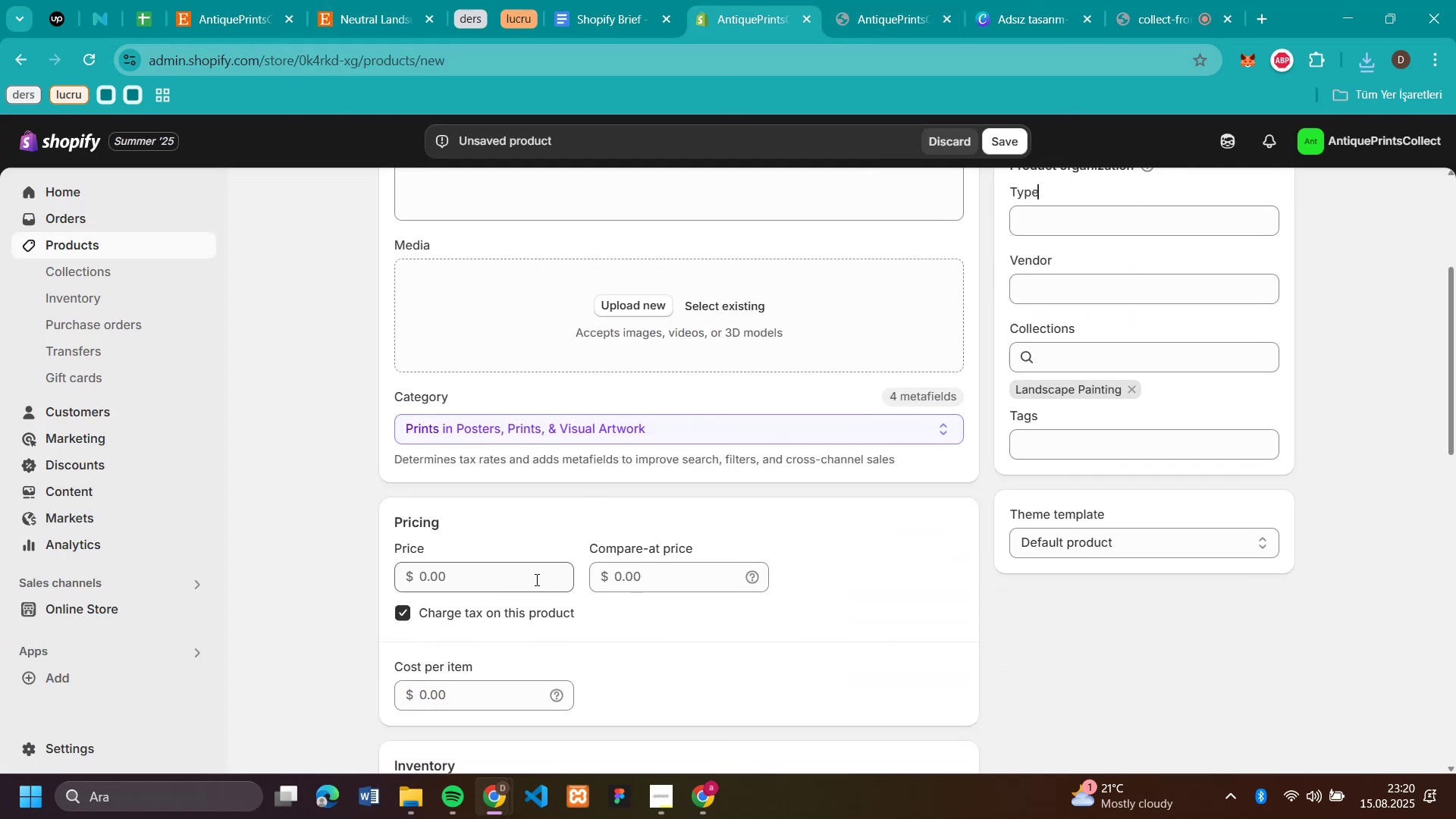 
key(Control+V)
 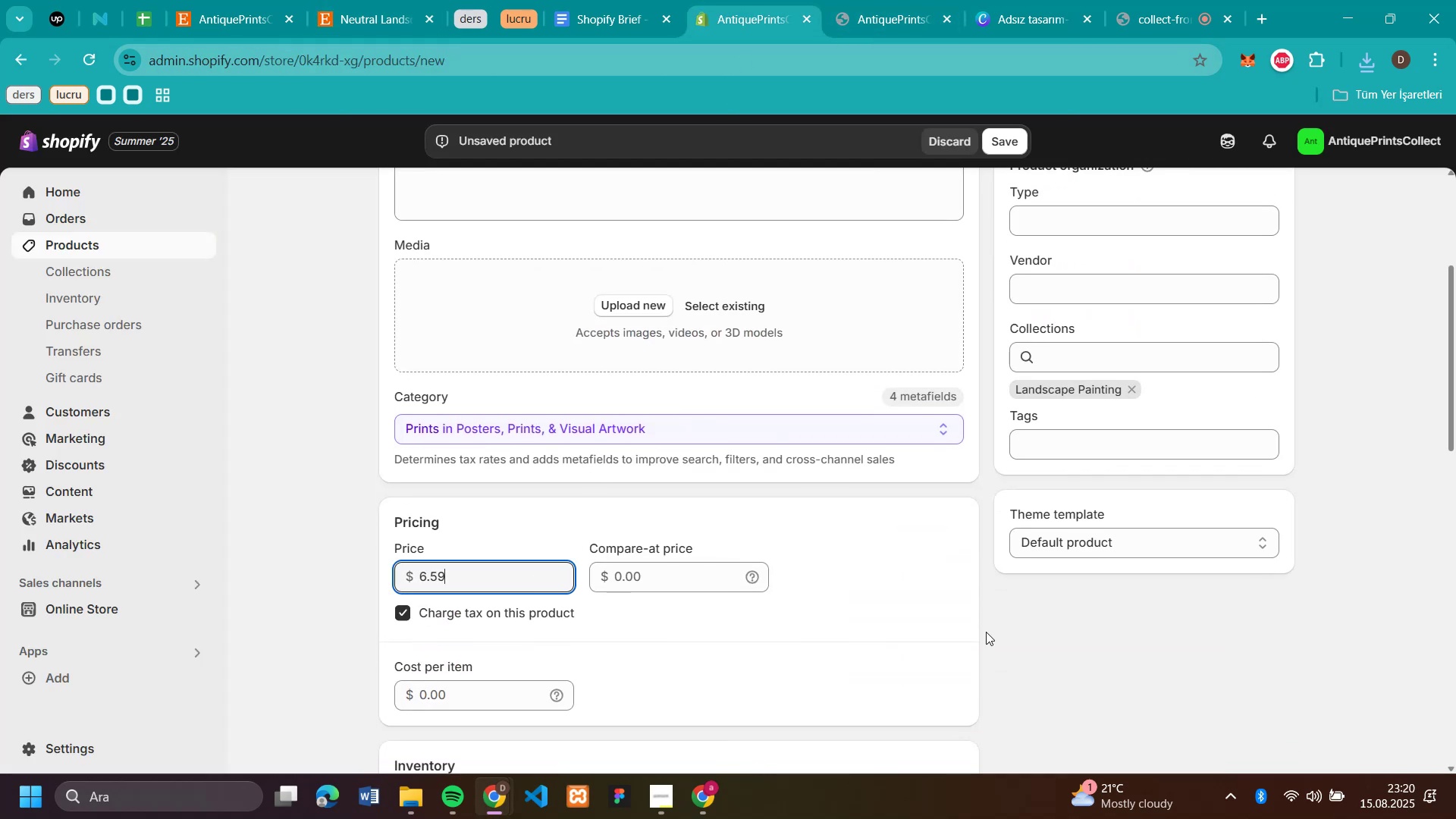 
scroll: coordinate [1192, 630], scroll_direction: down, amount: 2.0
 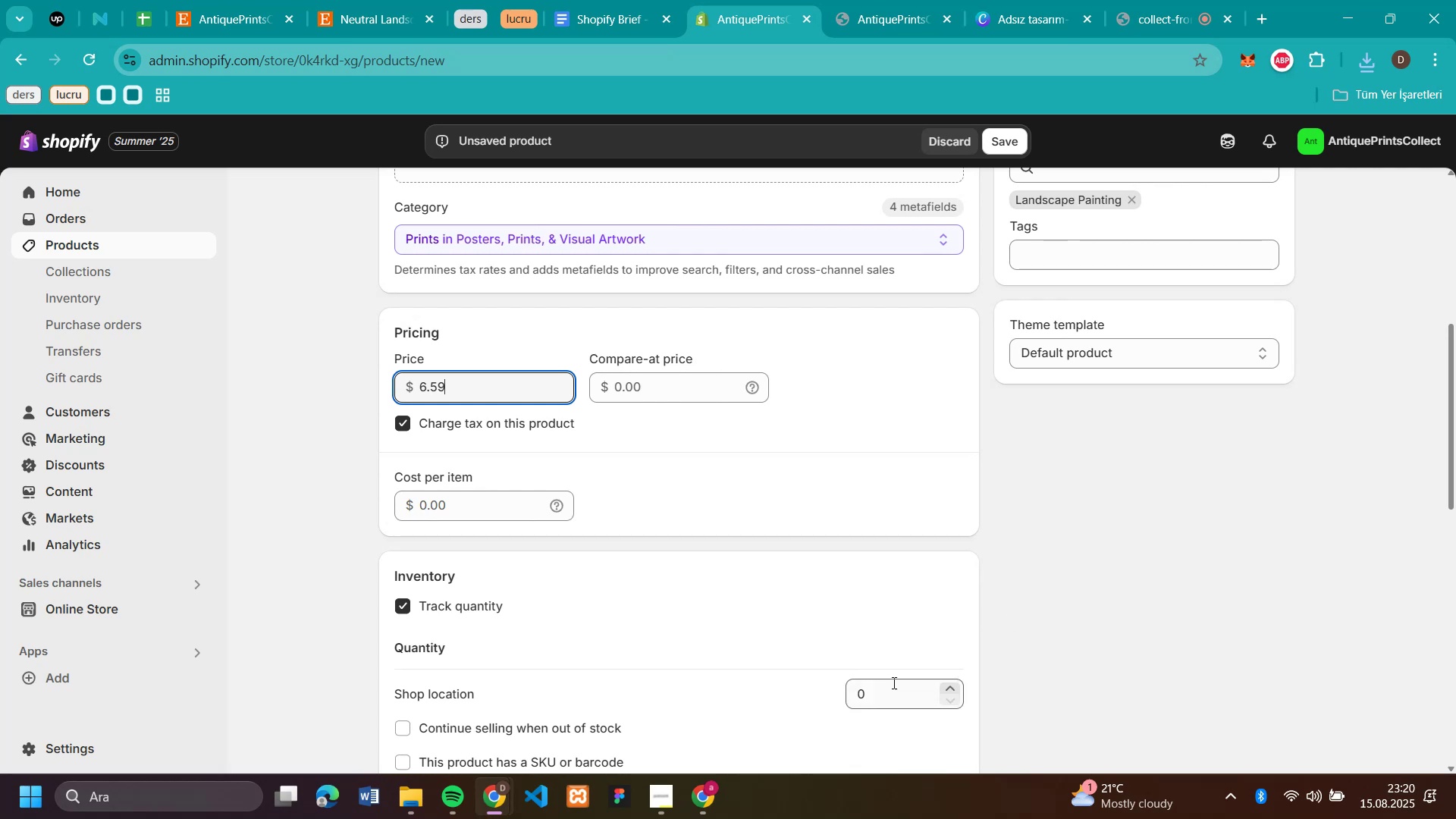 
left_click([891, 688])
 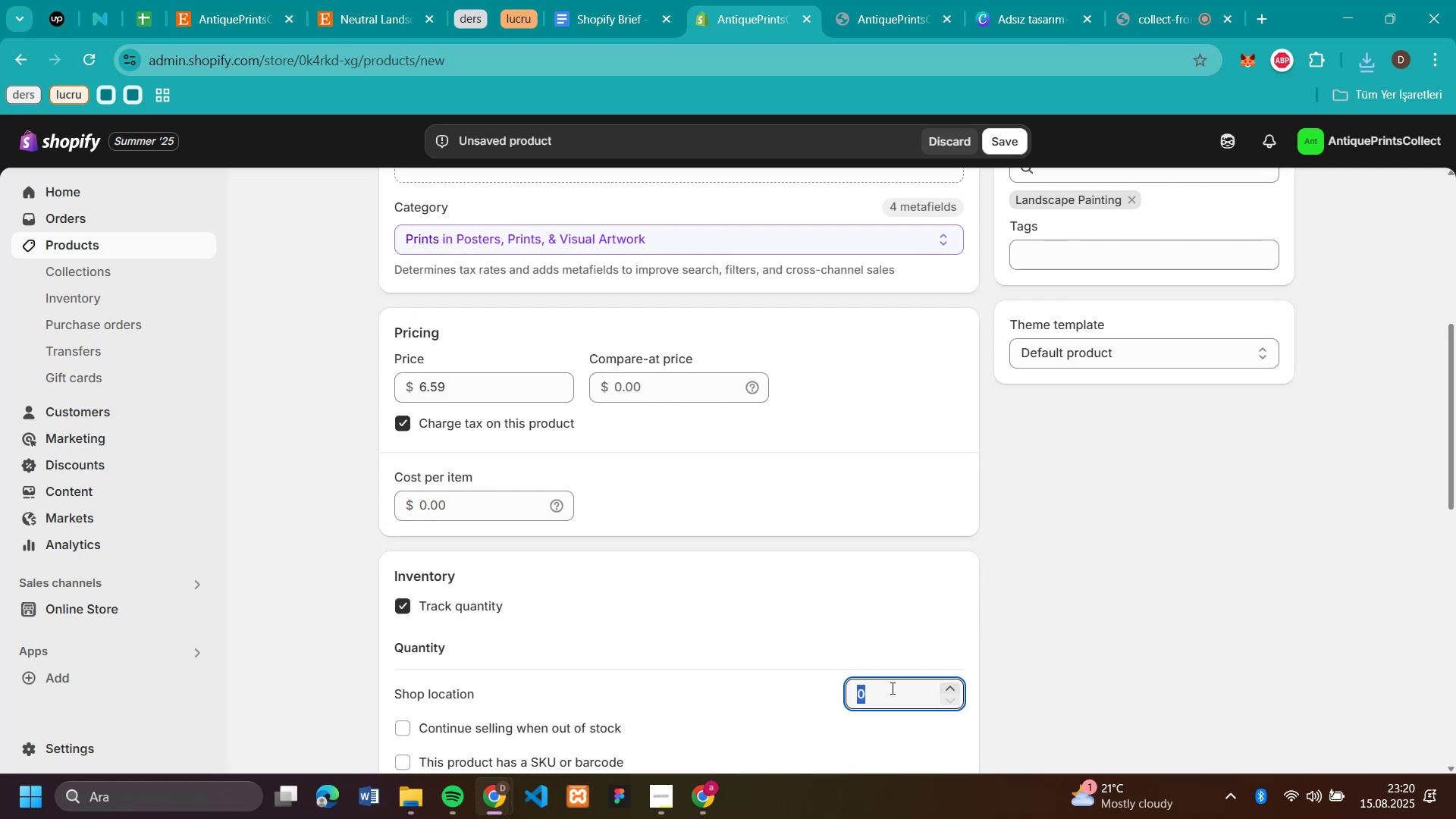 
type(50)
 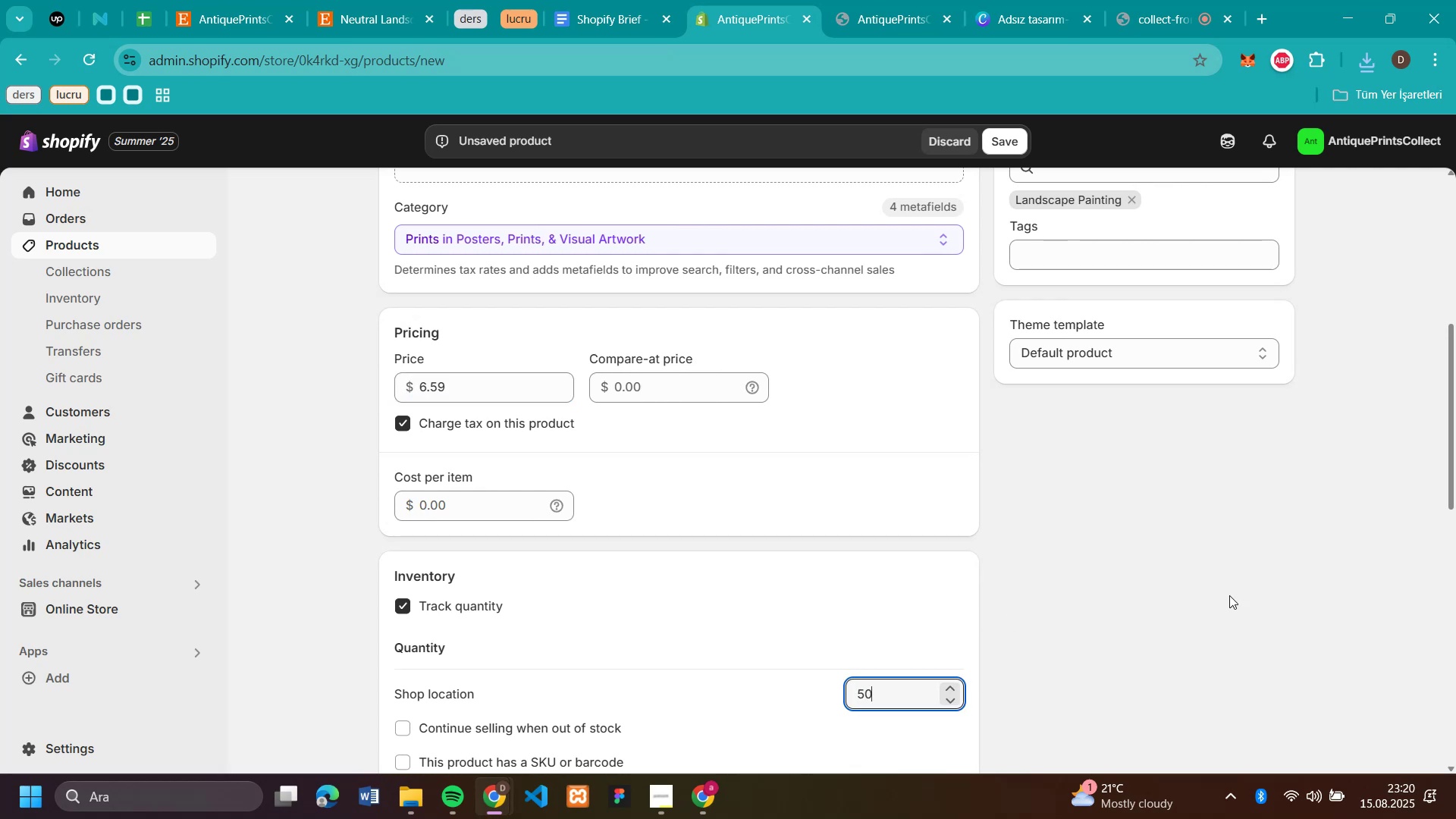 
left_click([1229, 595])
 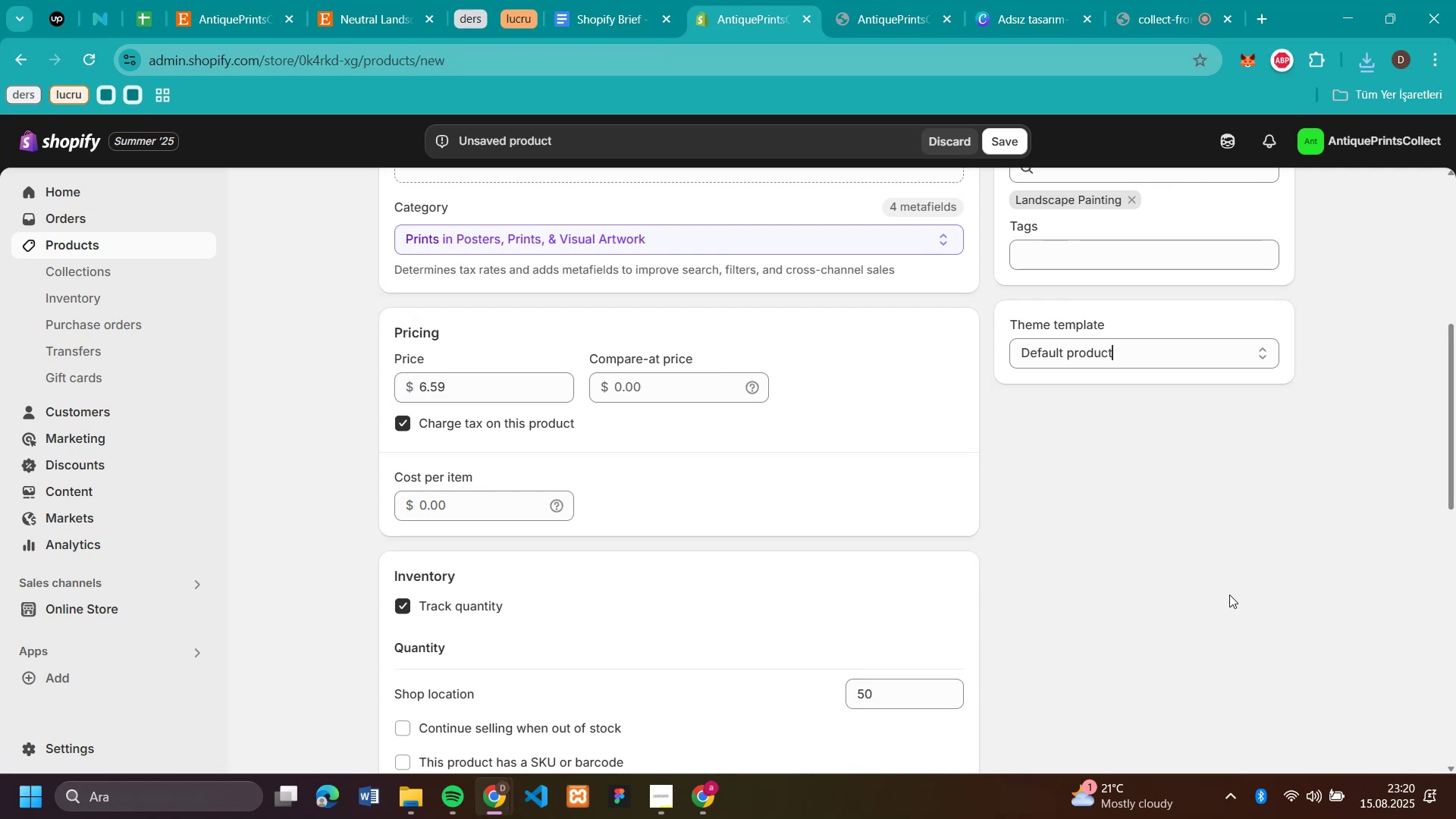 
scroll: coordinate [1225, 583], scroll_direction: up, amount: 3.0
 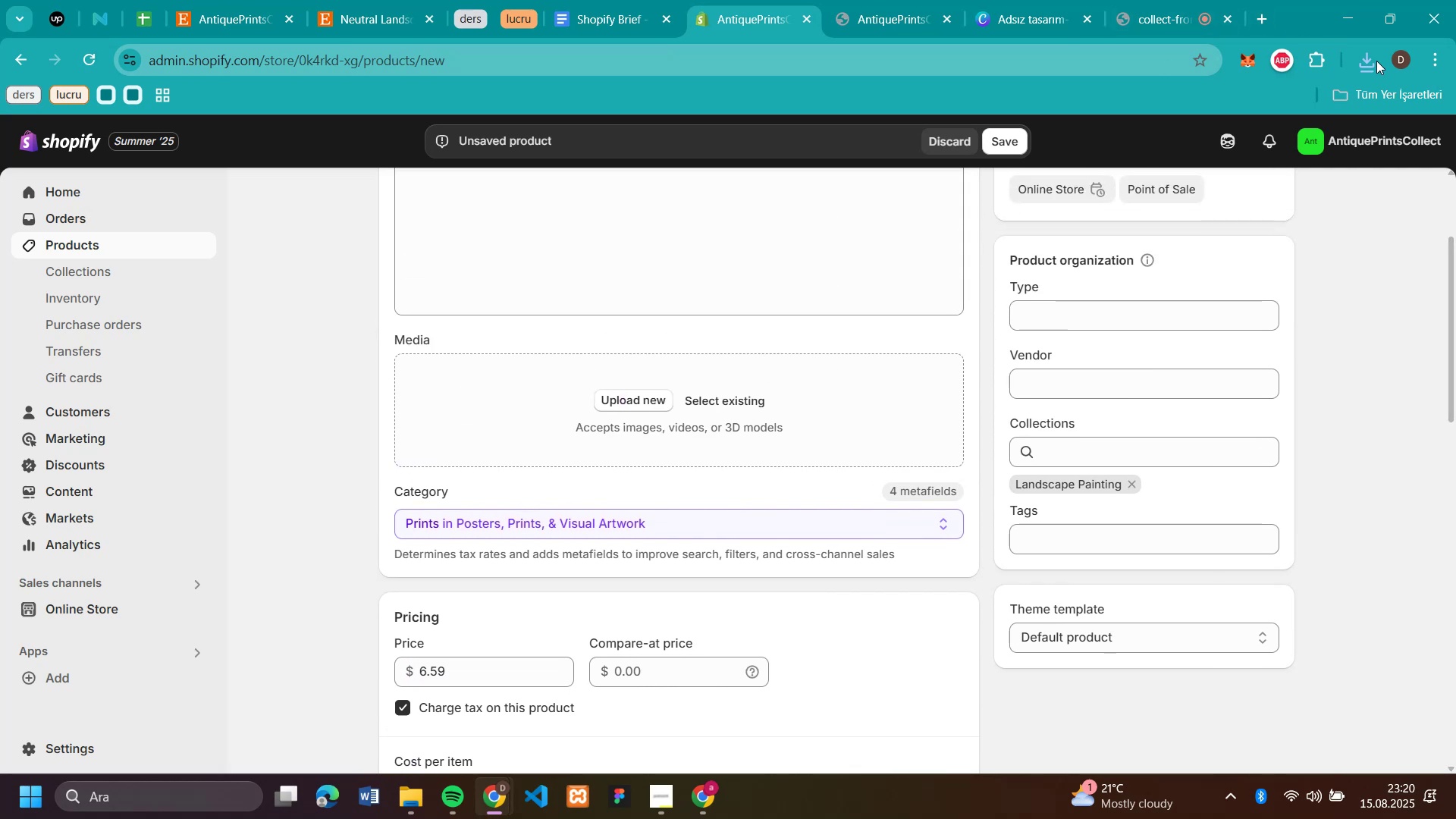 
left_click([1379, 61])
 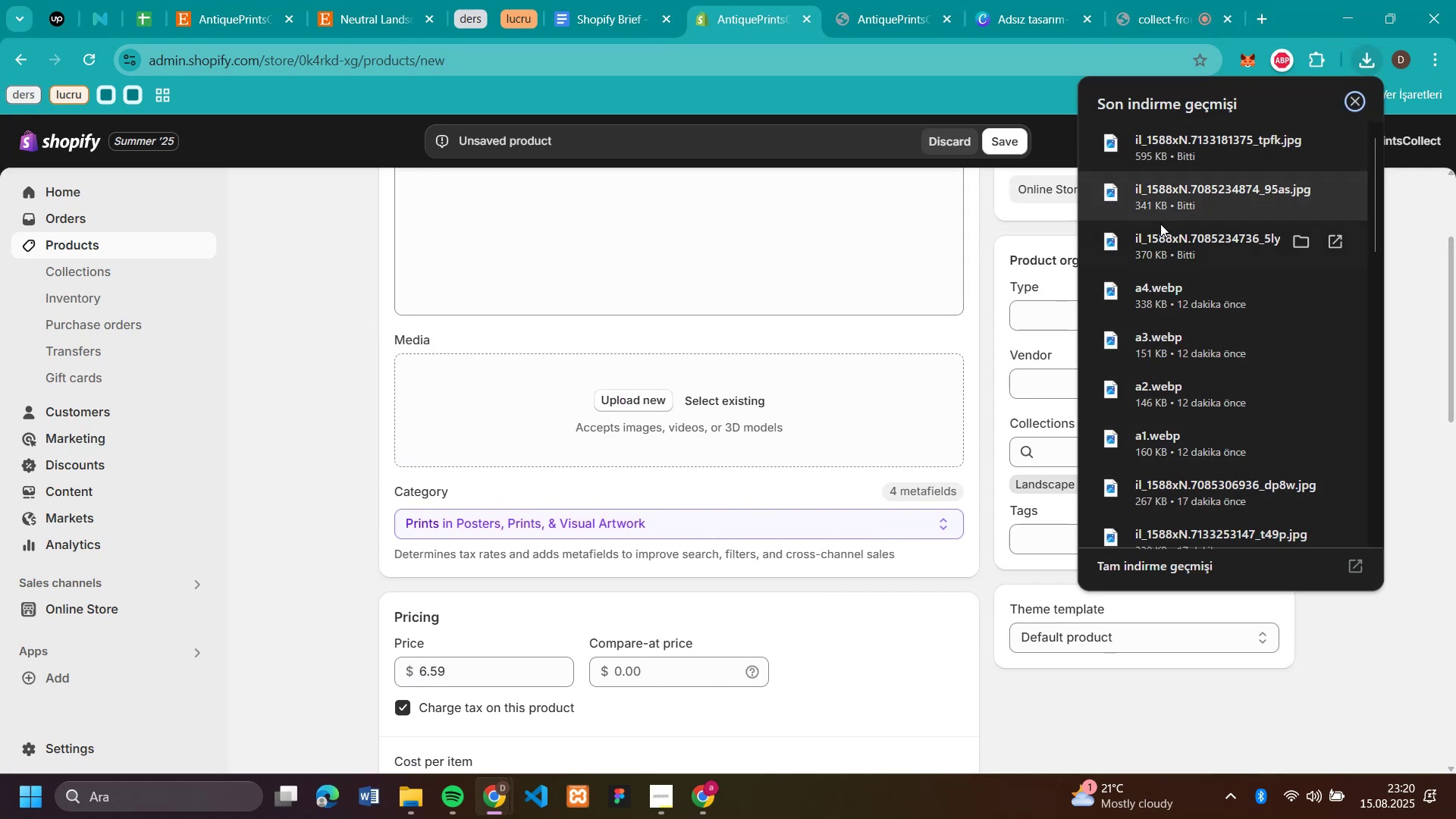 
left_click_drag(start_coordinate=[1160, 240], to_coordinate=[799, 409])
 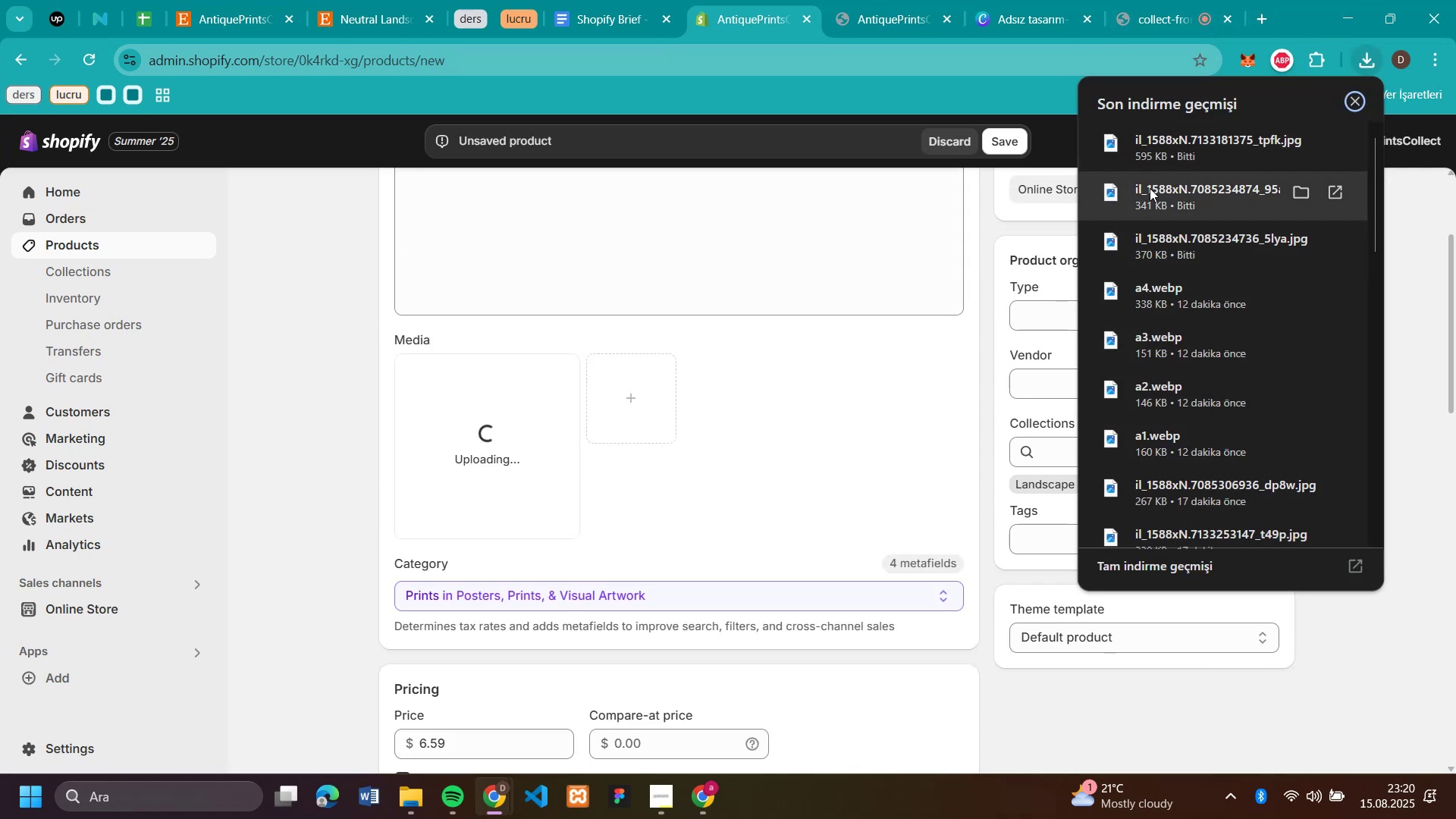 
left_click_drag(start_coordinate=[1150, 188], to_coordinate=[794, 410])
 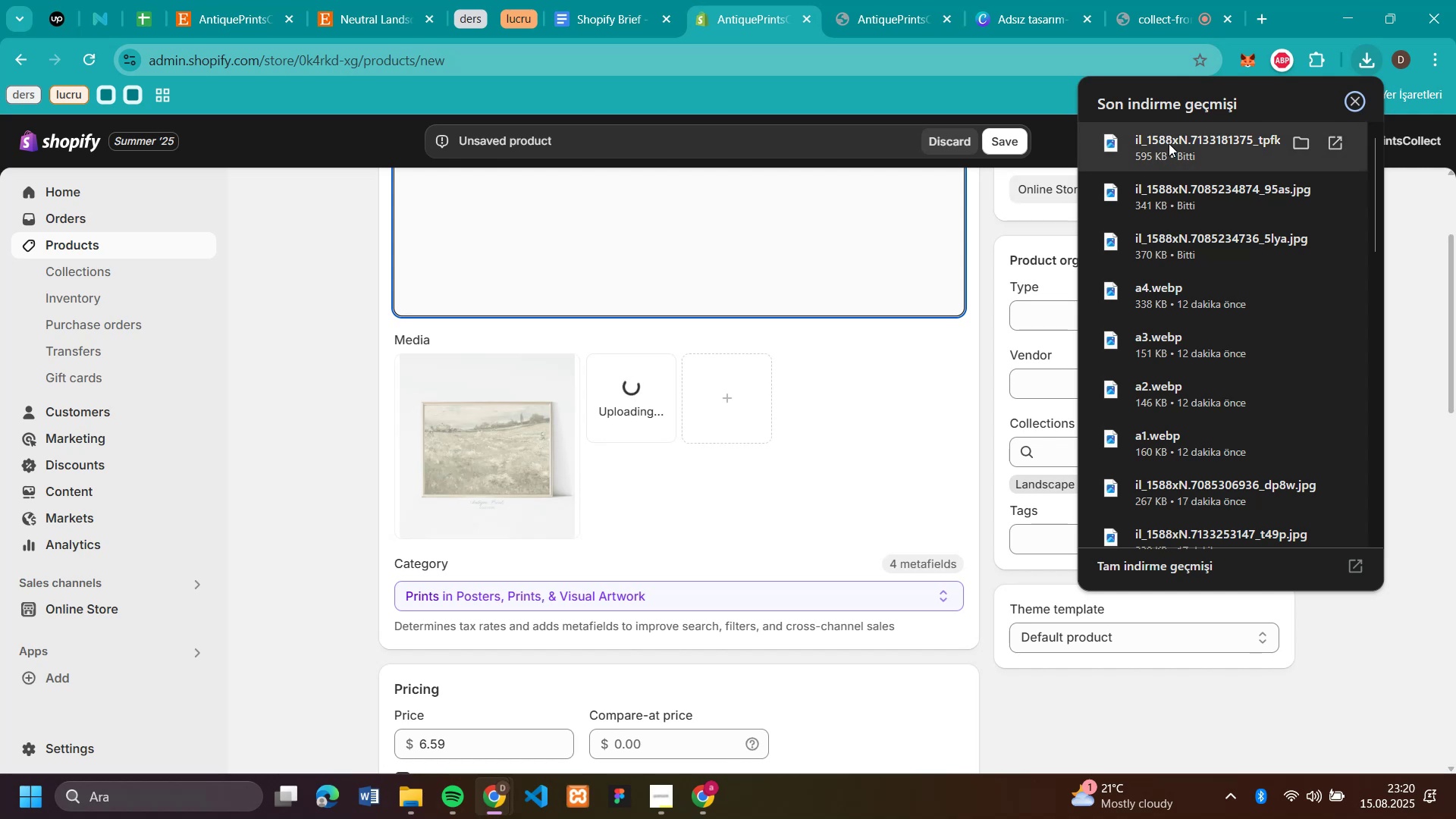 
left_click_drag(start_coordinate=[1169, 143], to_coordinate=[862, 451])
 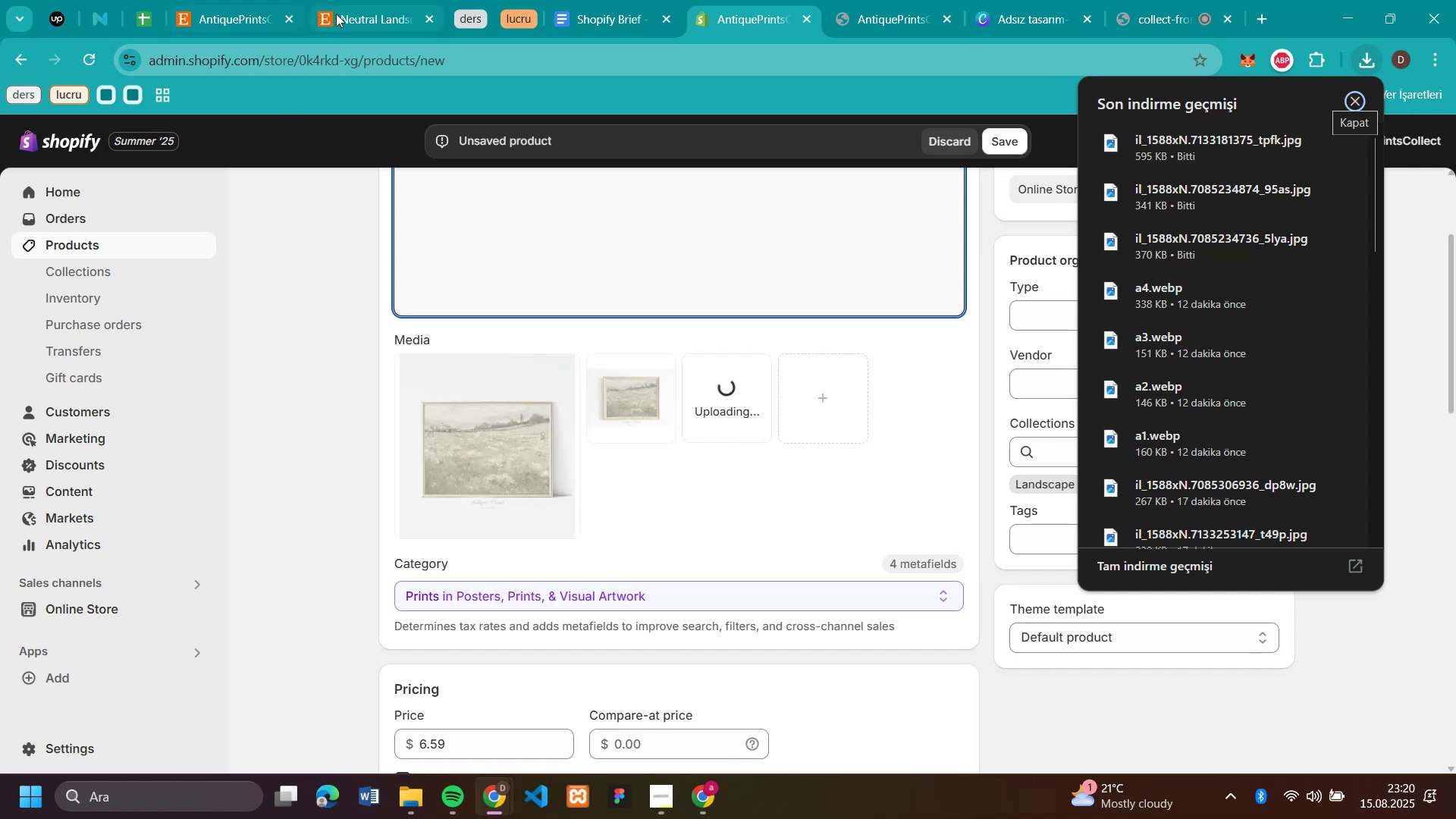 
left_click([349, 17])
 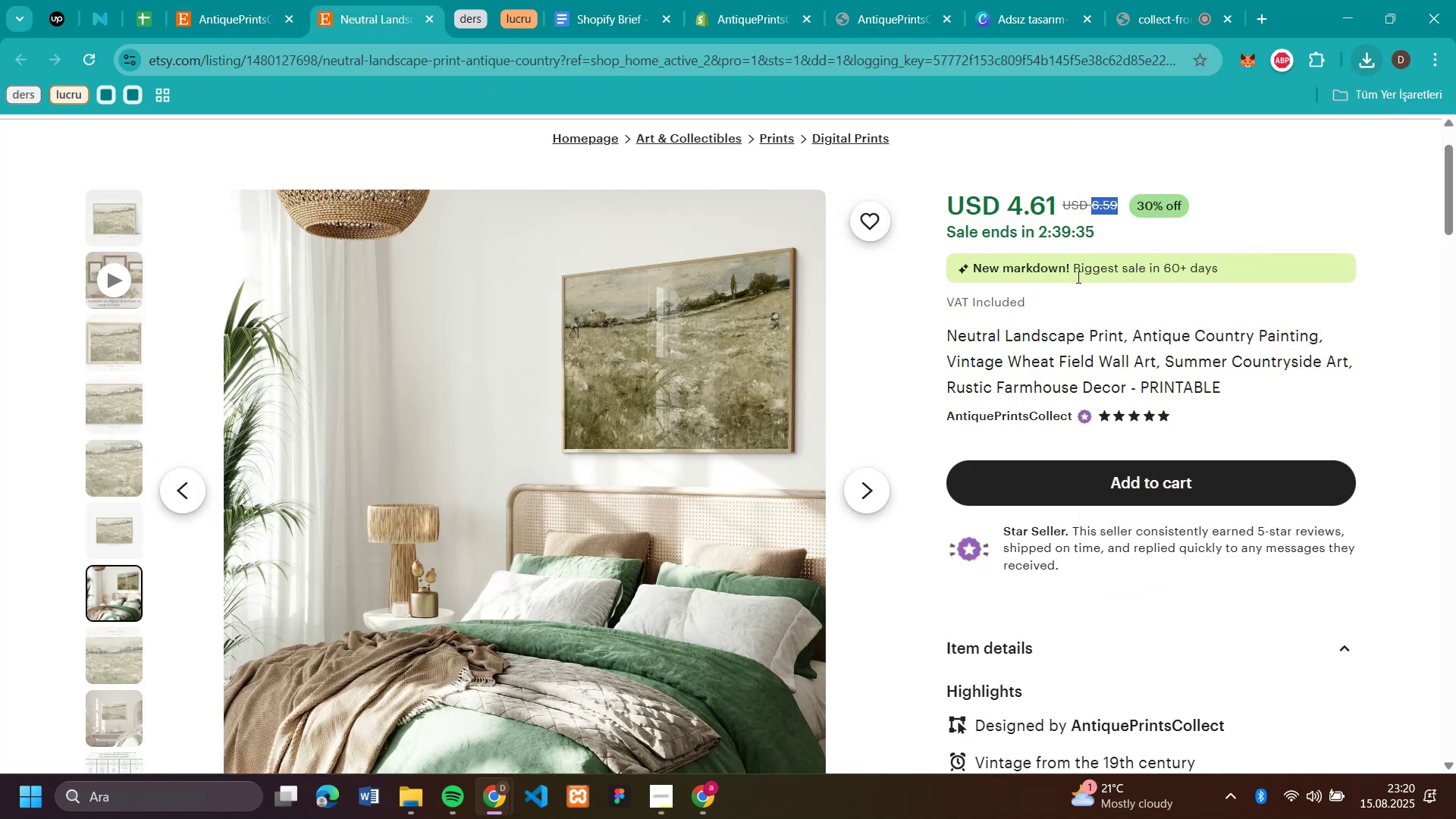 
scroll: coordinate [1175, 424], scroll_direction: down, amount: 4.0
 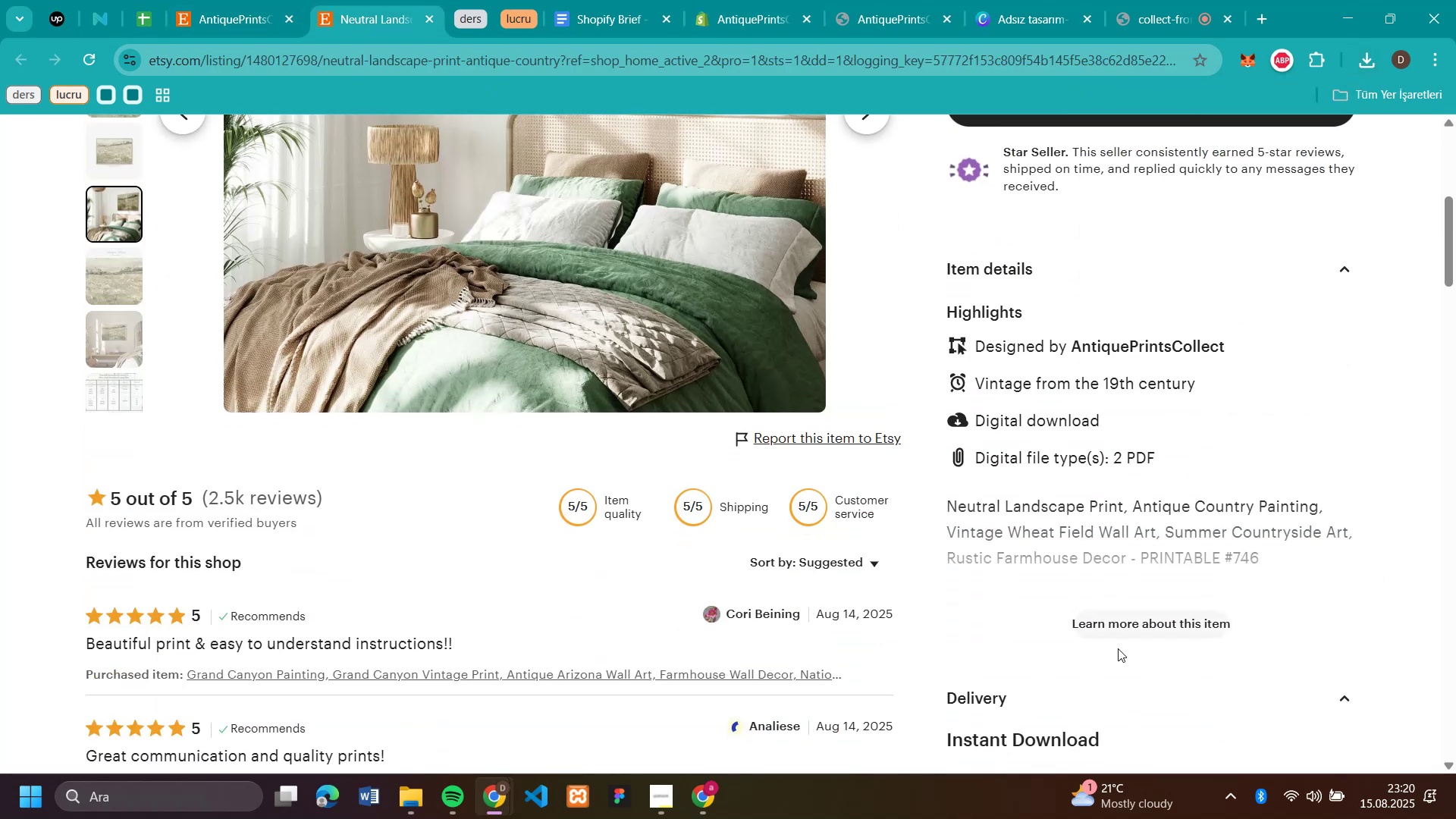 
left_click_drag(start_coordinate=[1114, 629], to_coordinate=[1110, 623])
 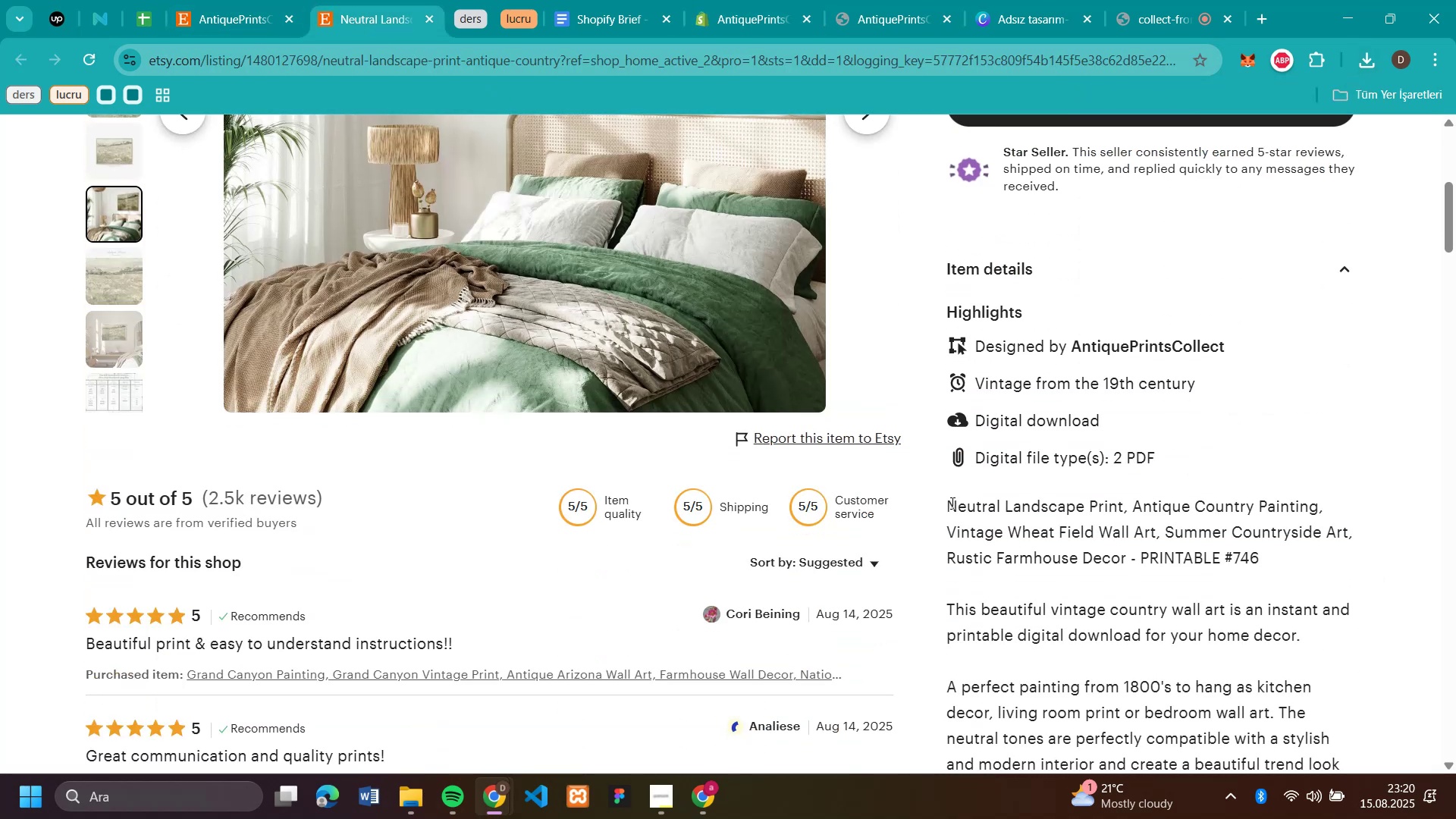 
left_click_drag(start_coordinate=[949, 500], to_coordinate=[1272, 662])
 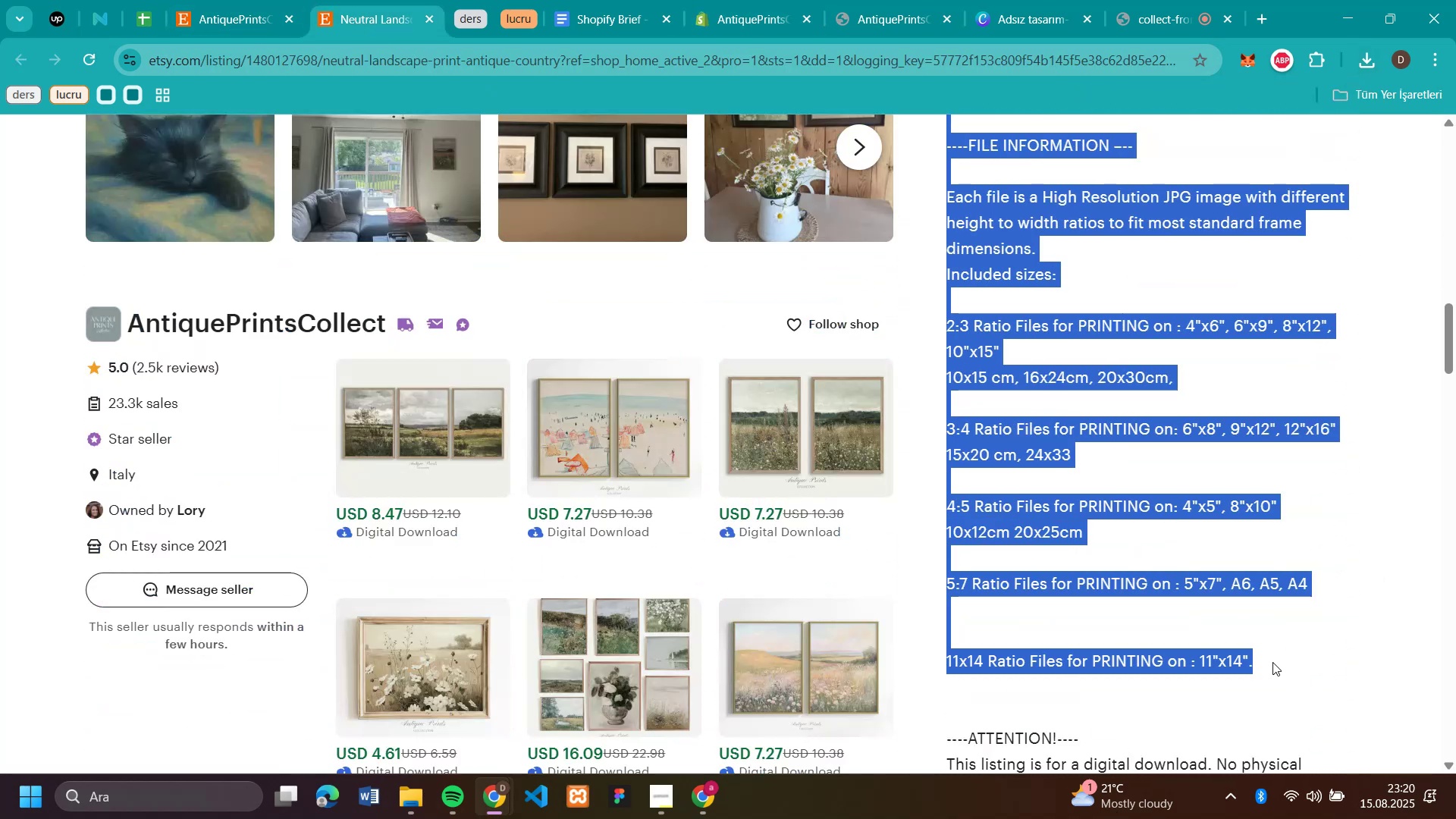 
key(Control+C)
 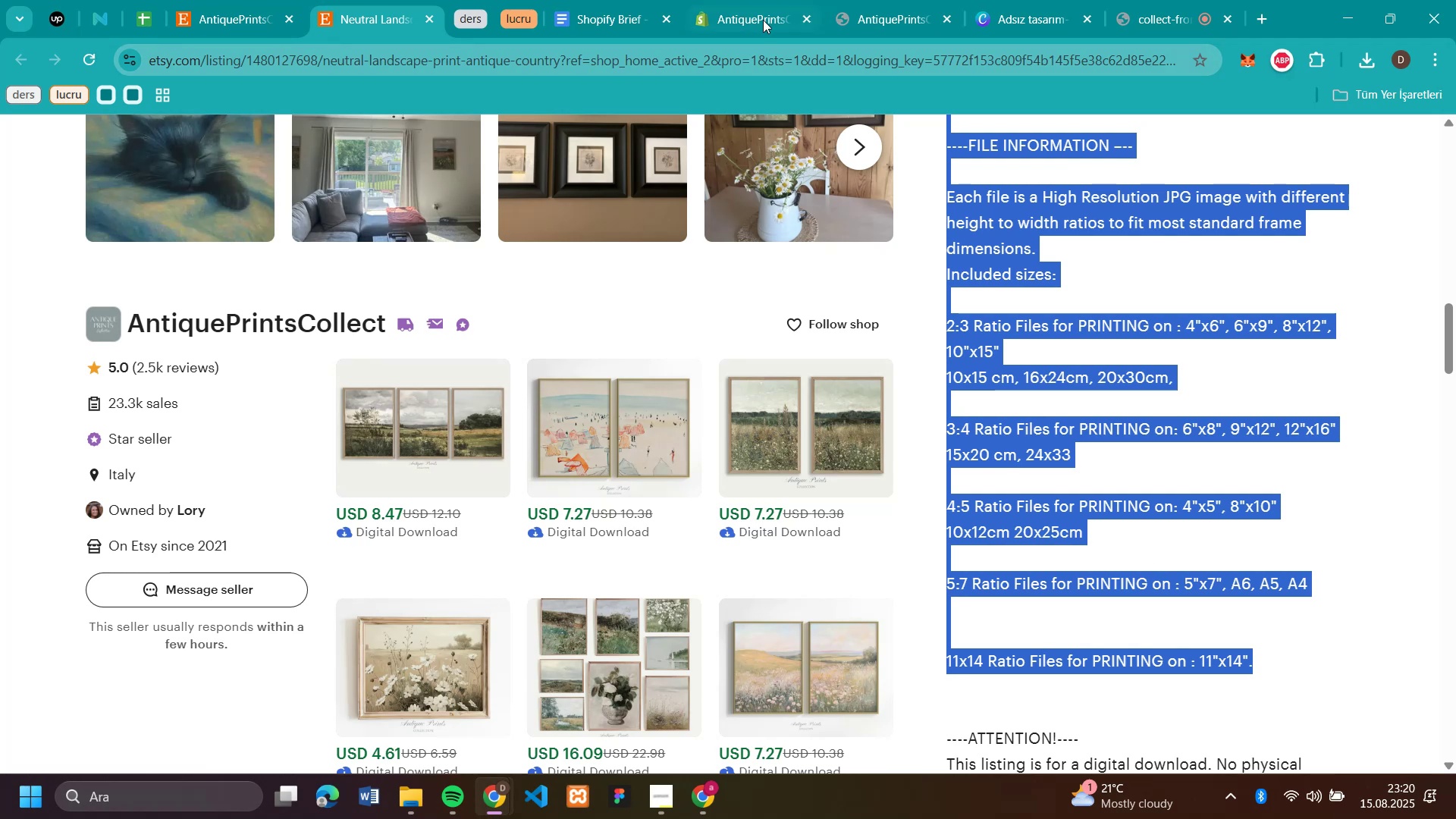 
left_click([763, 17])
 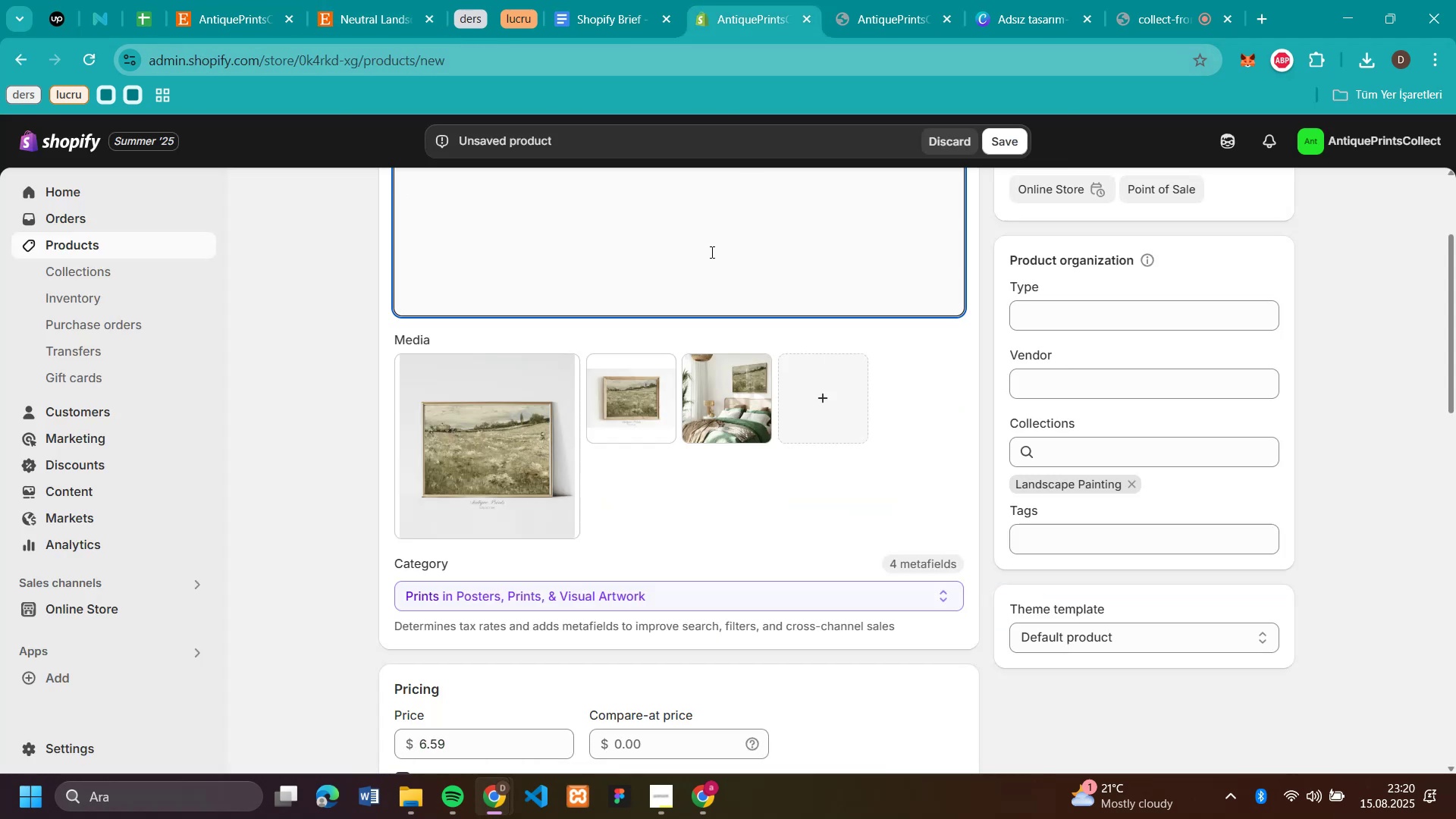 
key(Control+V)
 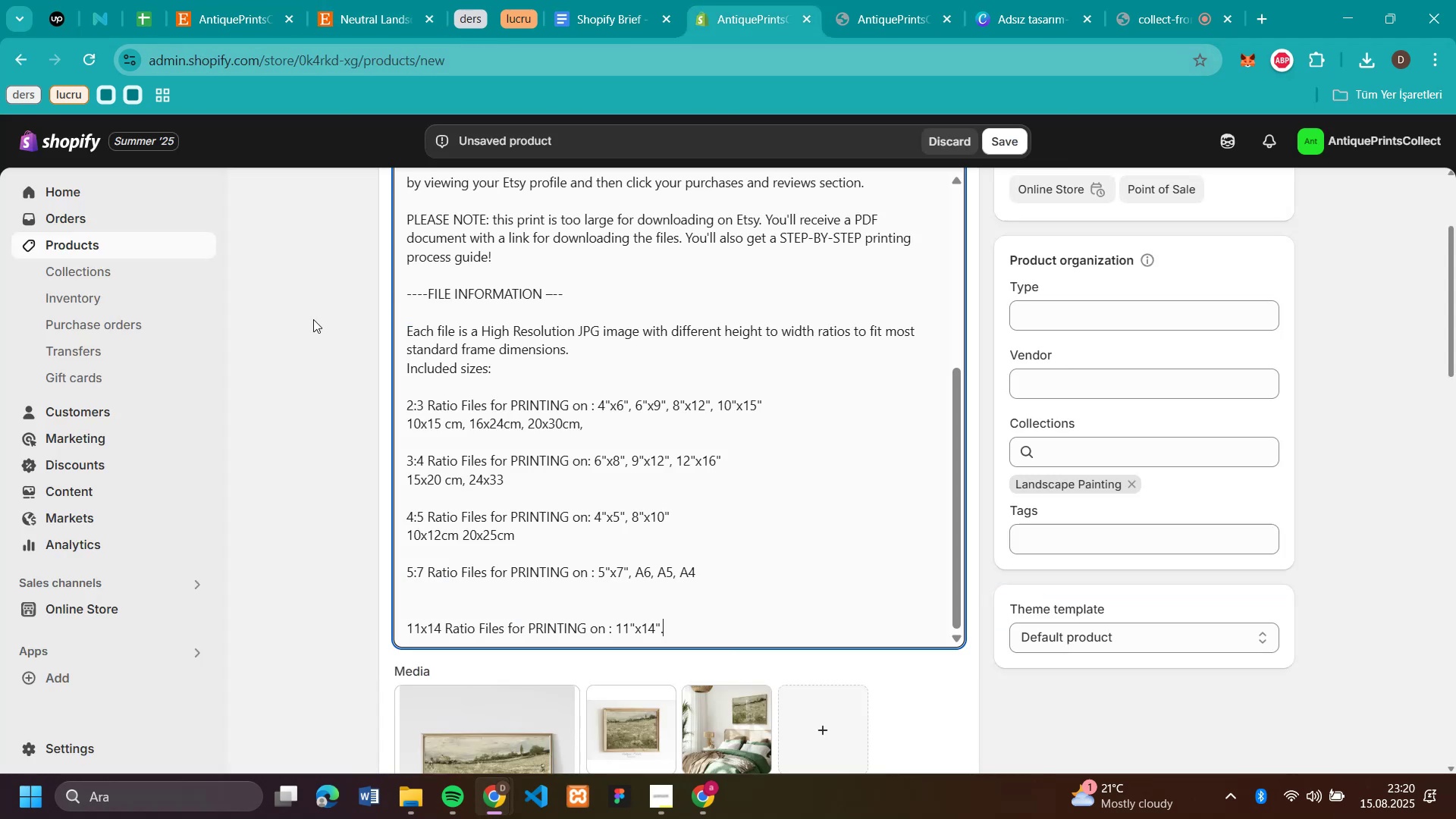 
left_click([312, 319])
 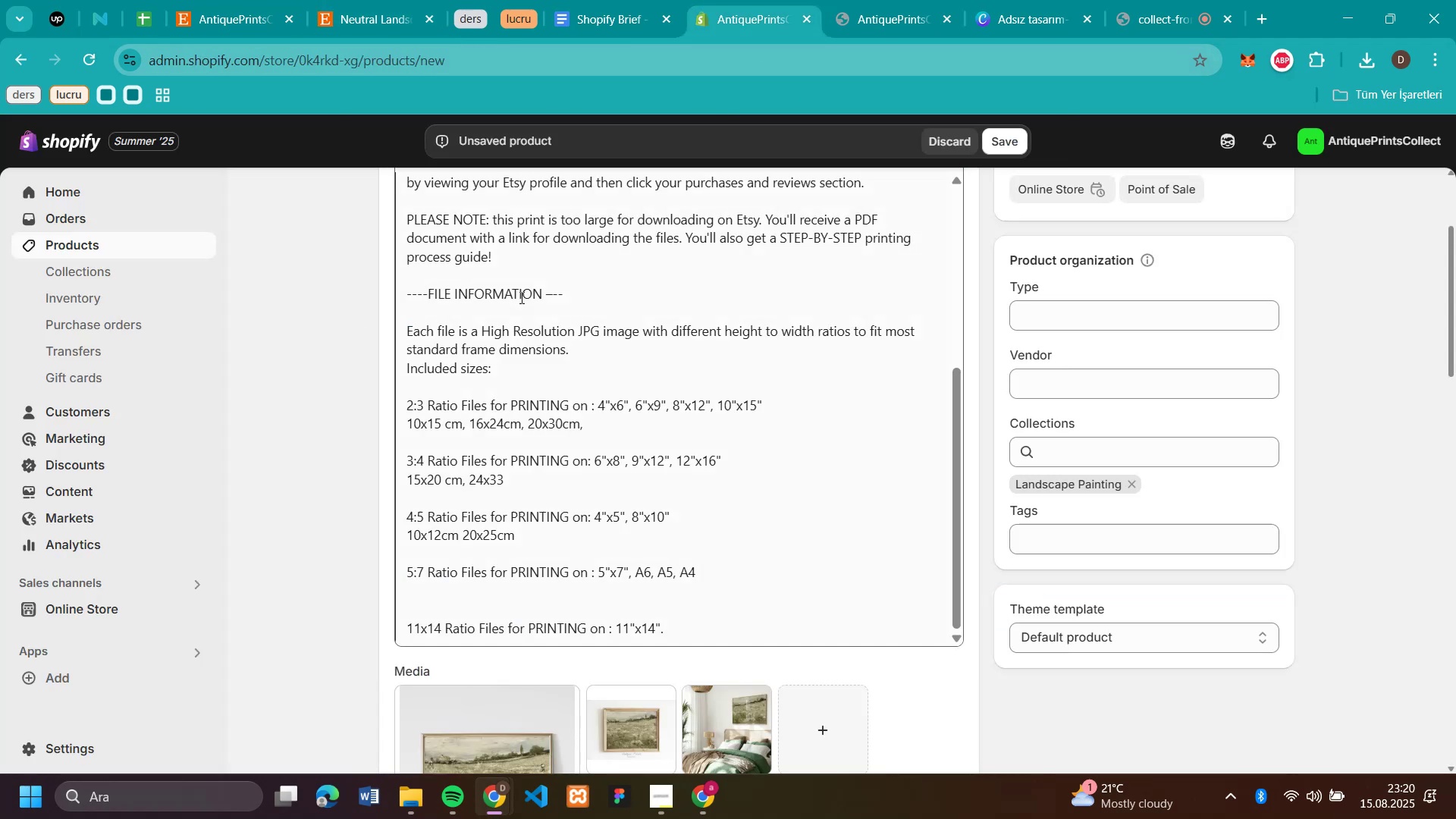 
scroll: coordinate [275, 16], scroll_direction: up, amount: 7.0
 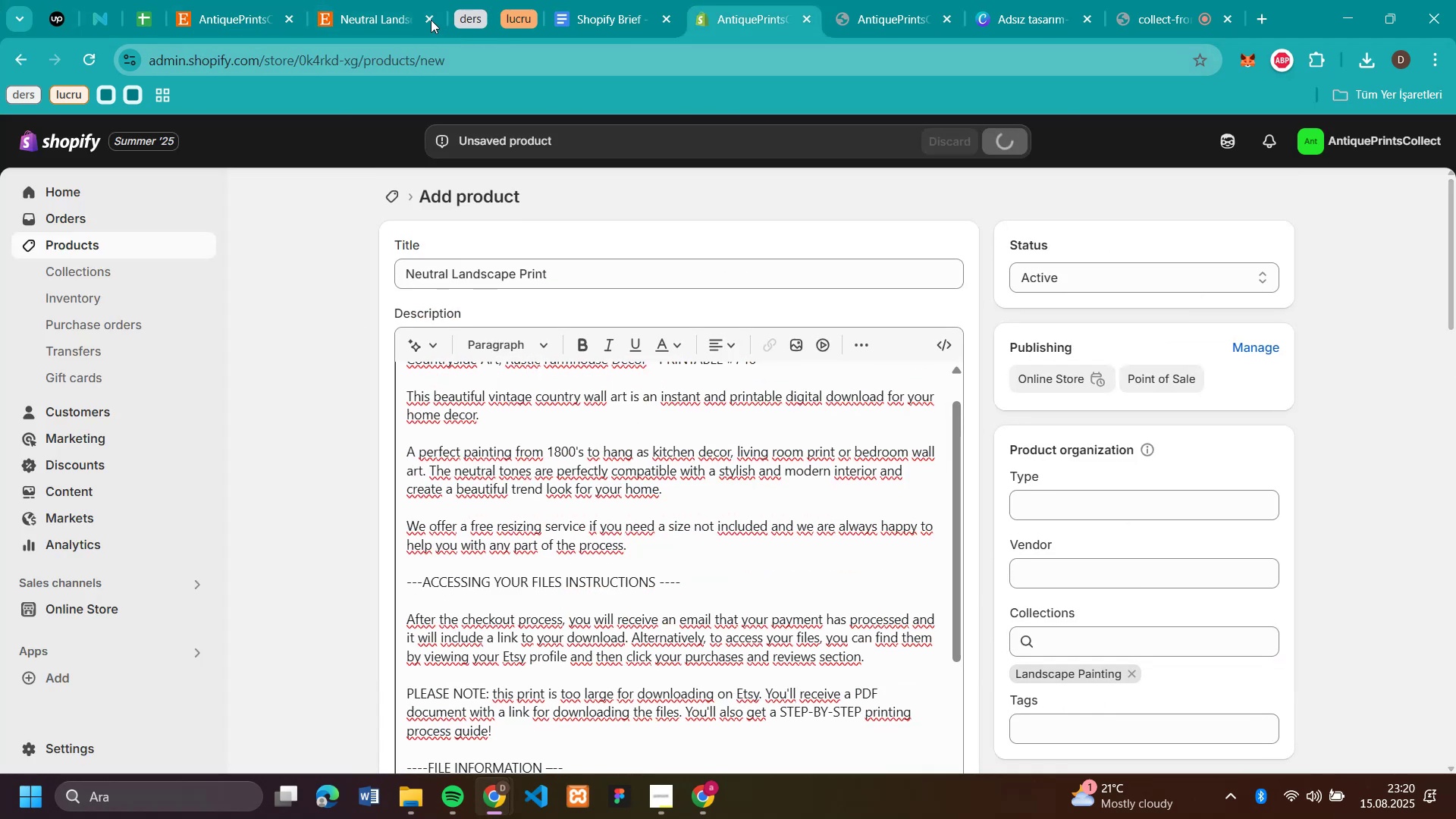 
left_click([425, 20])
 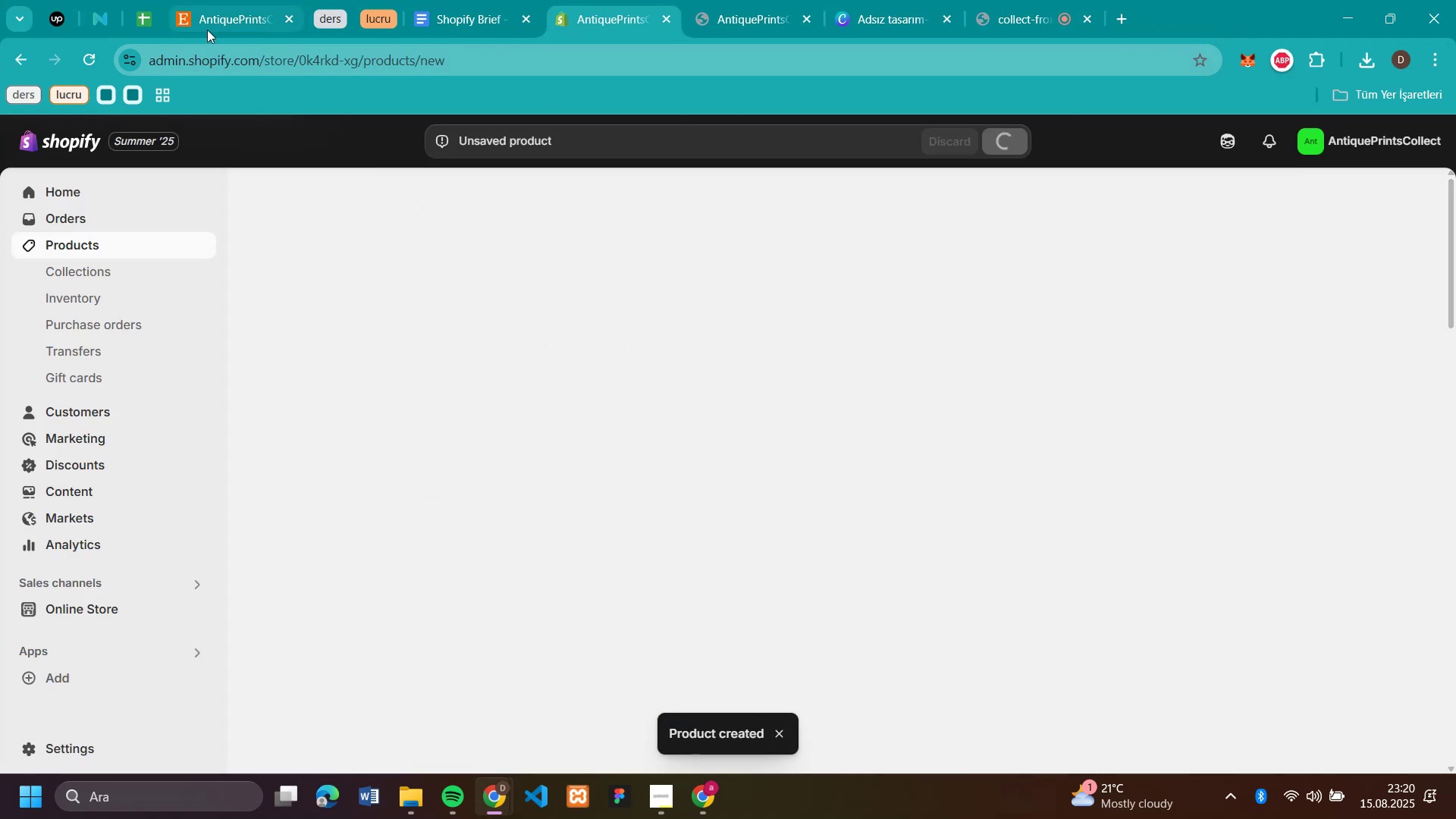 
left_click([211, 29])
 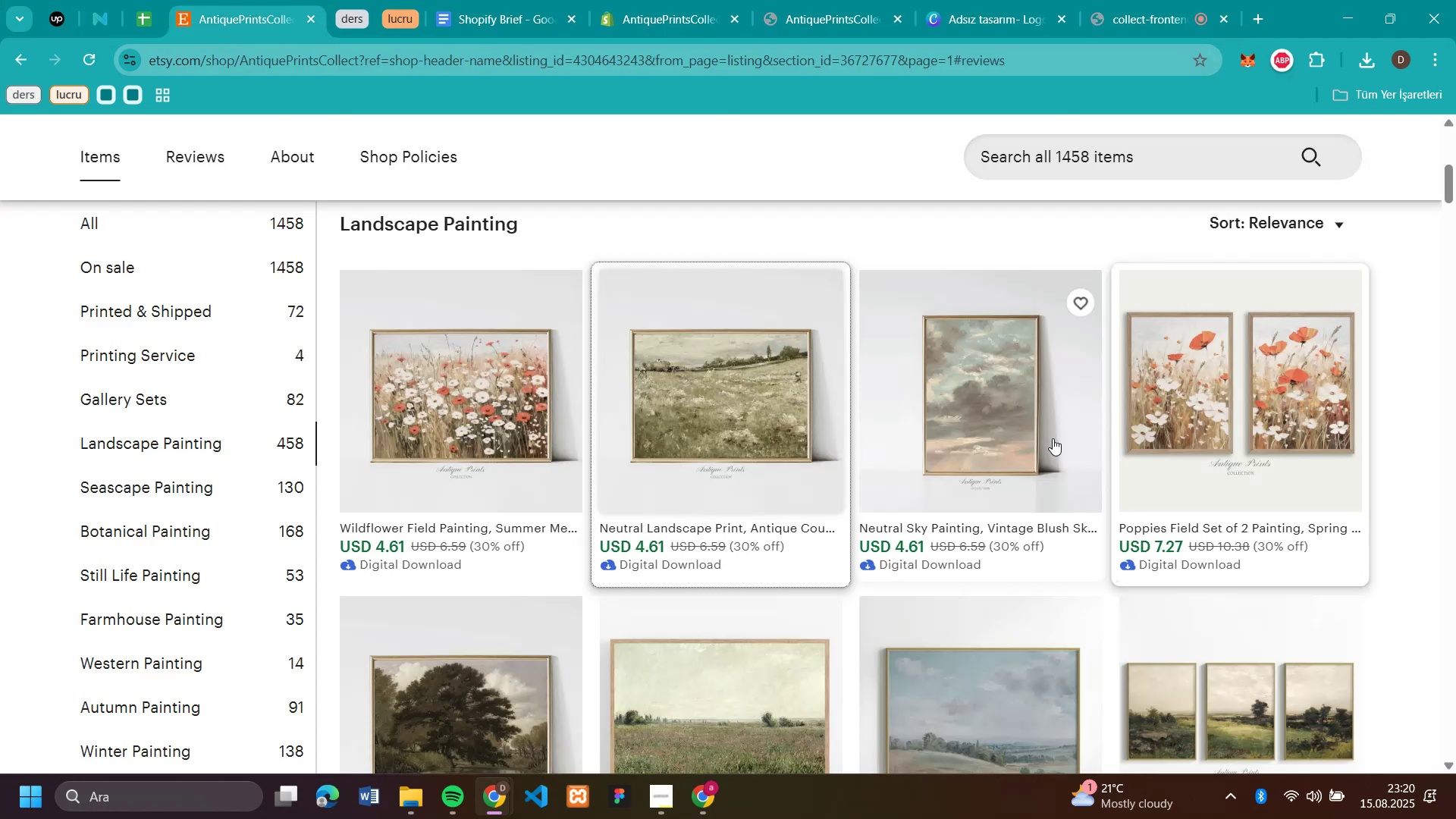 
left_click([974, 429])
 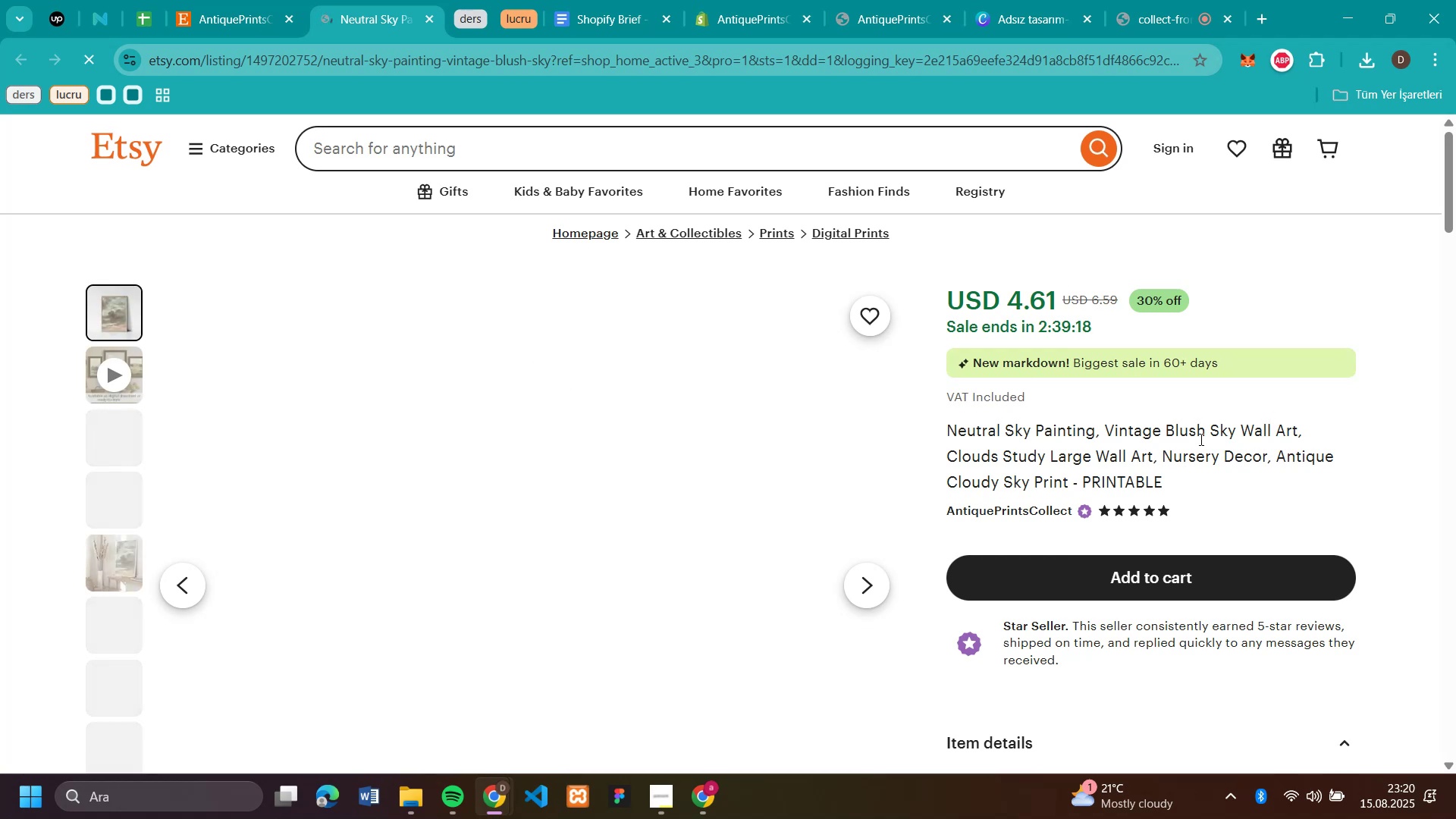 
left_click_drag(start_coordinate=[1090, 426], to_coordinate=[1037, 436])
 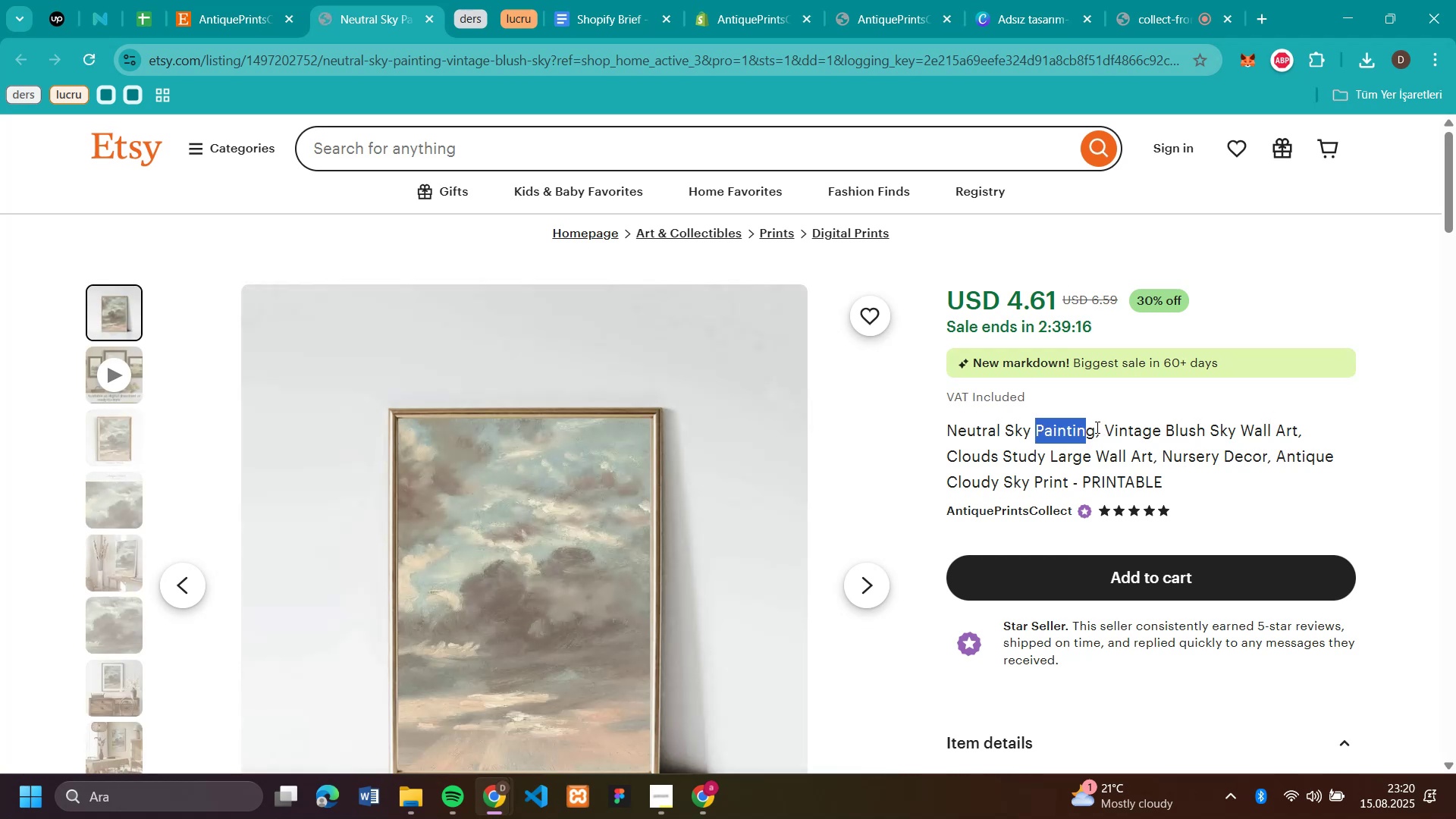 
left_click_drag(start_coordinate=[1094, 425], to_coordinate=[952, 416])
 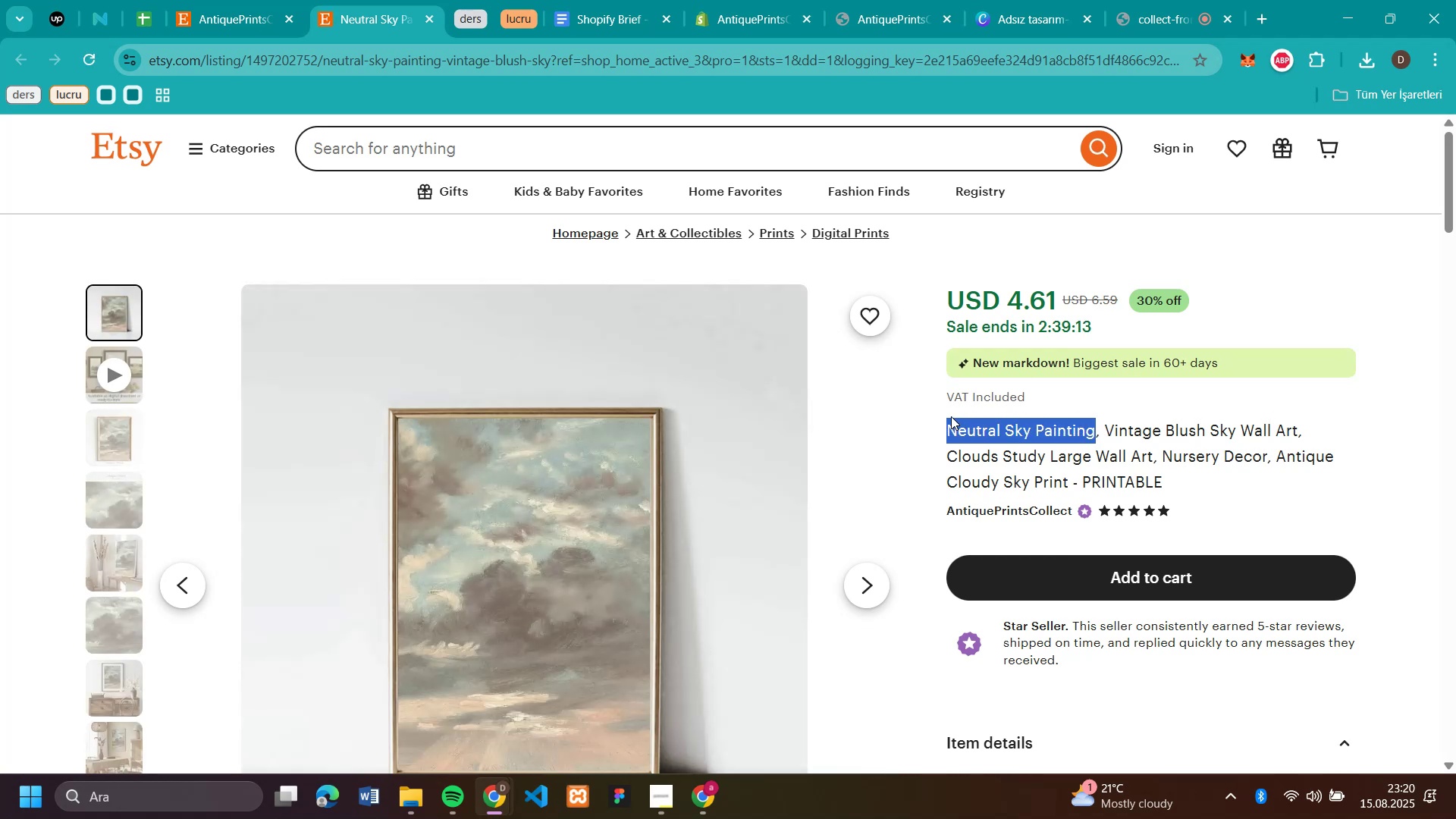 
key(Control+C)
 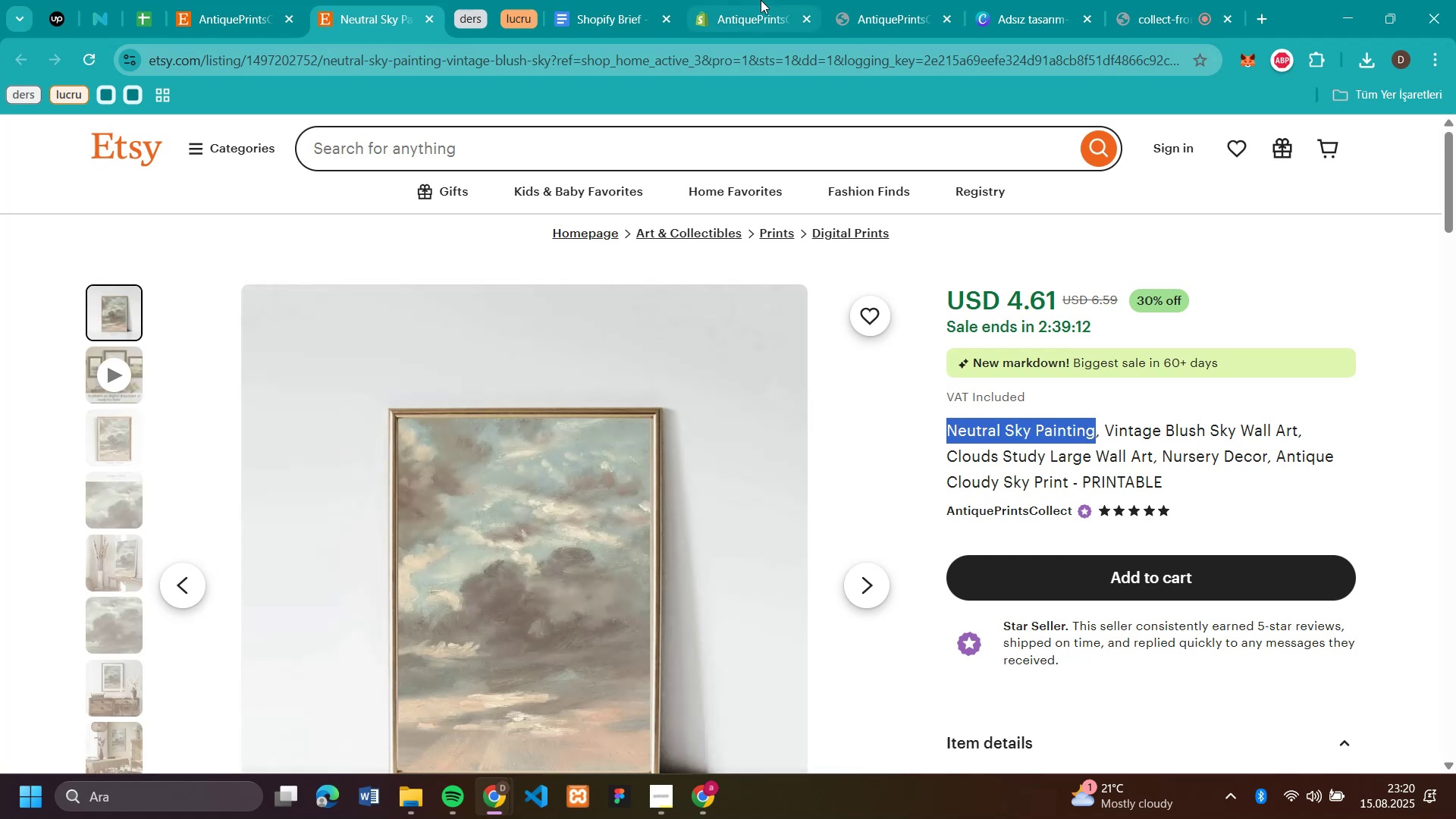 
left_click([699, 3])
 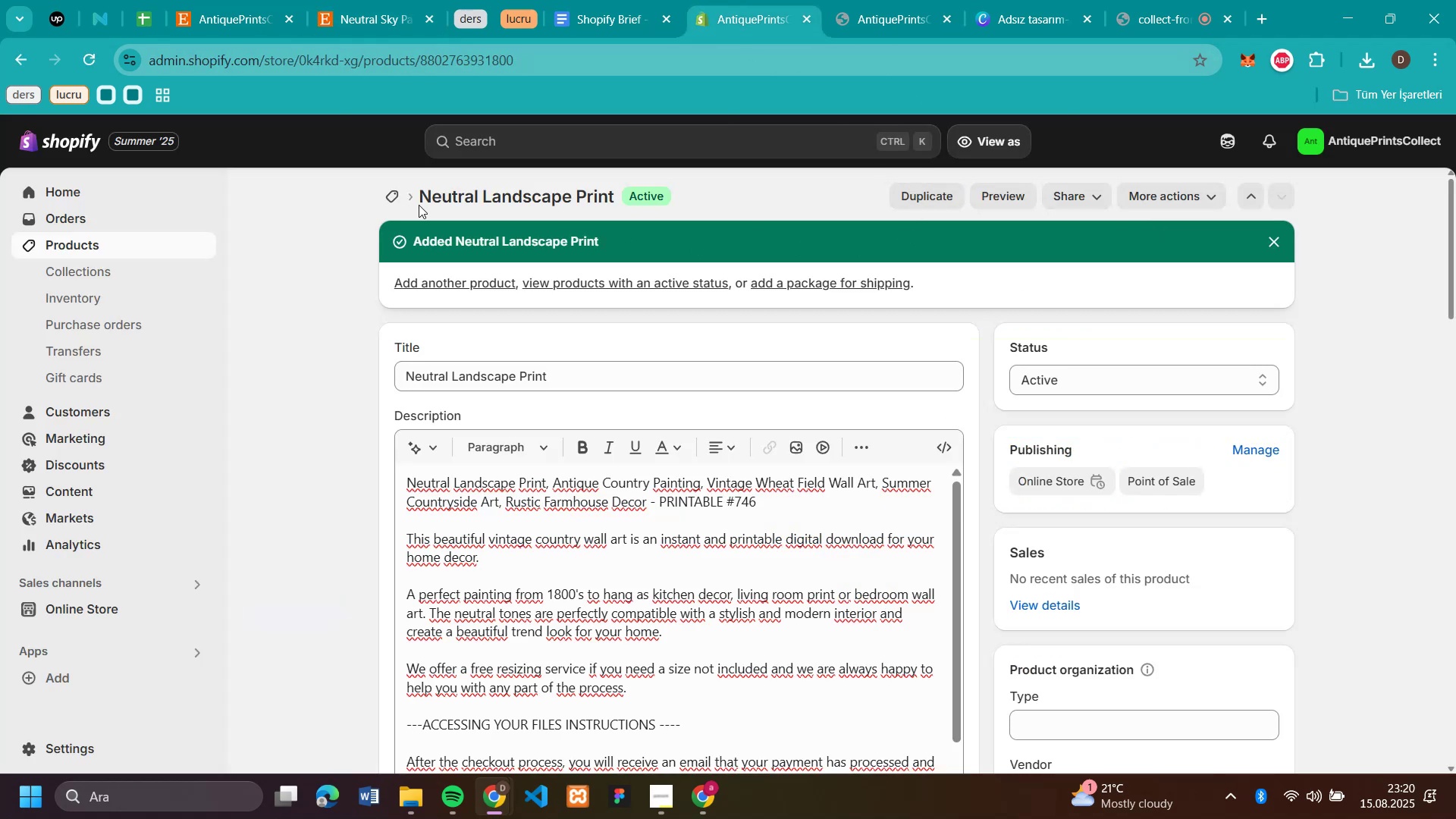 
left_click([386, 189])
 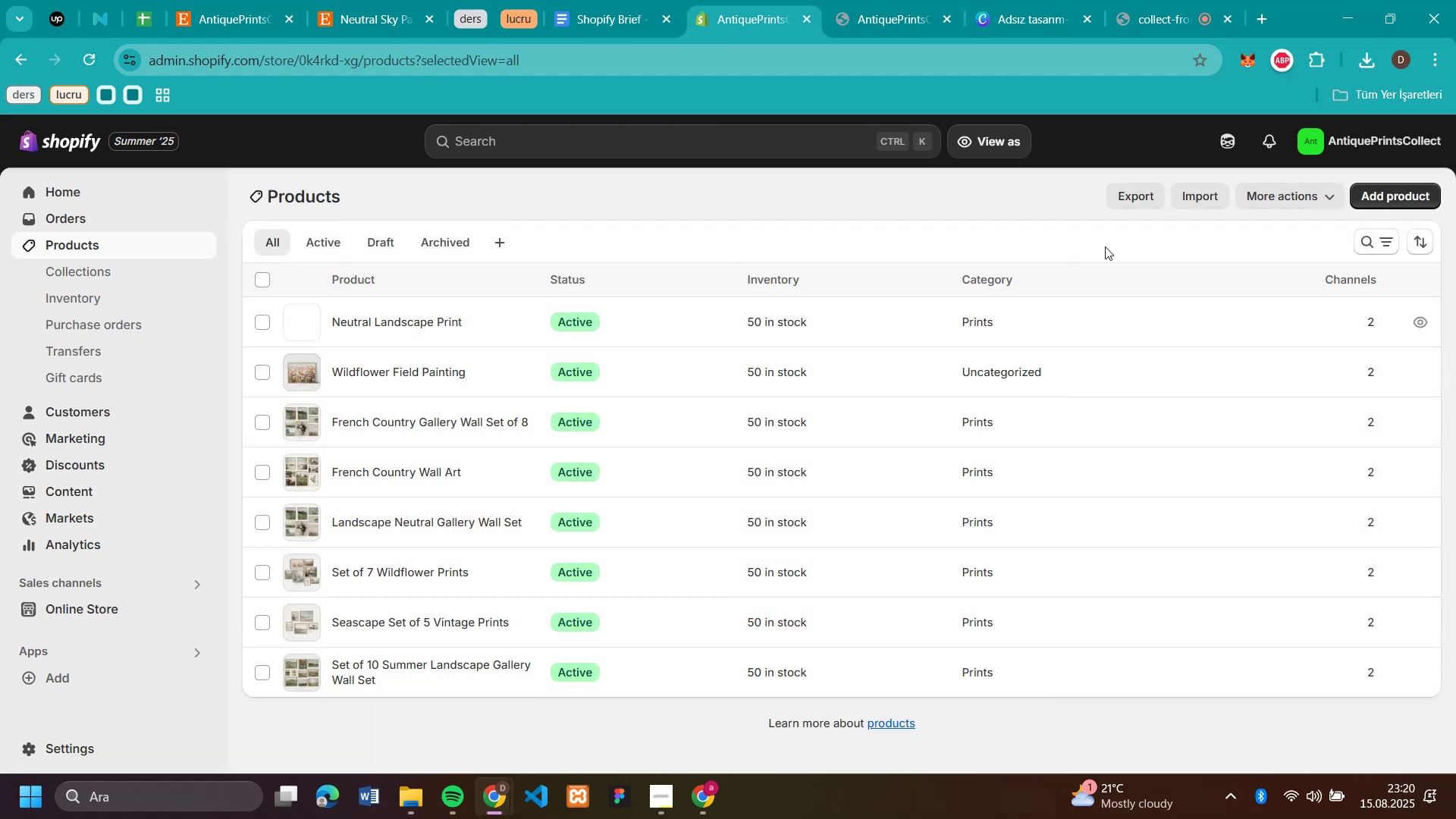 
left_click([1439, 185])
 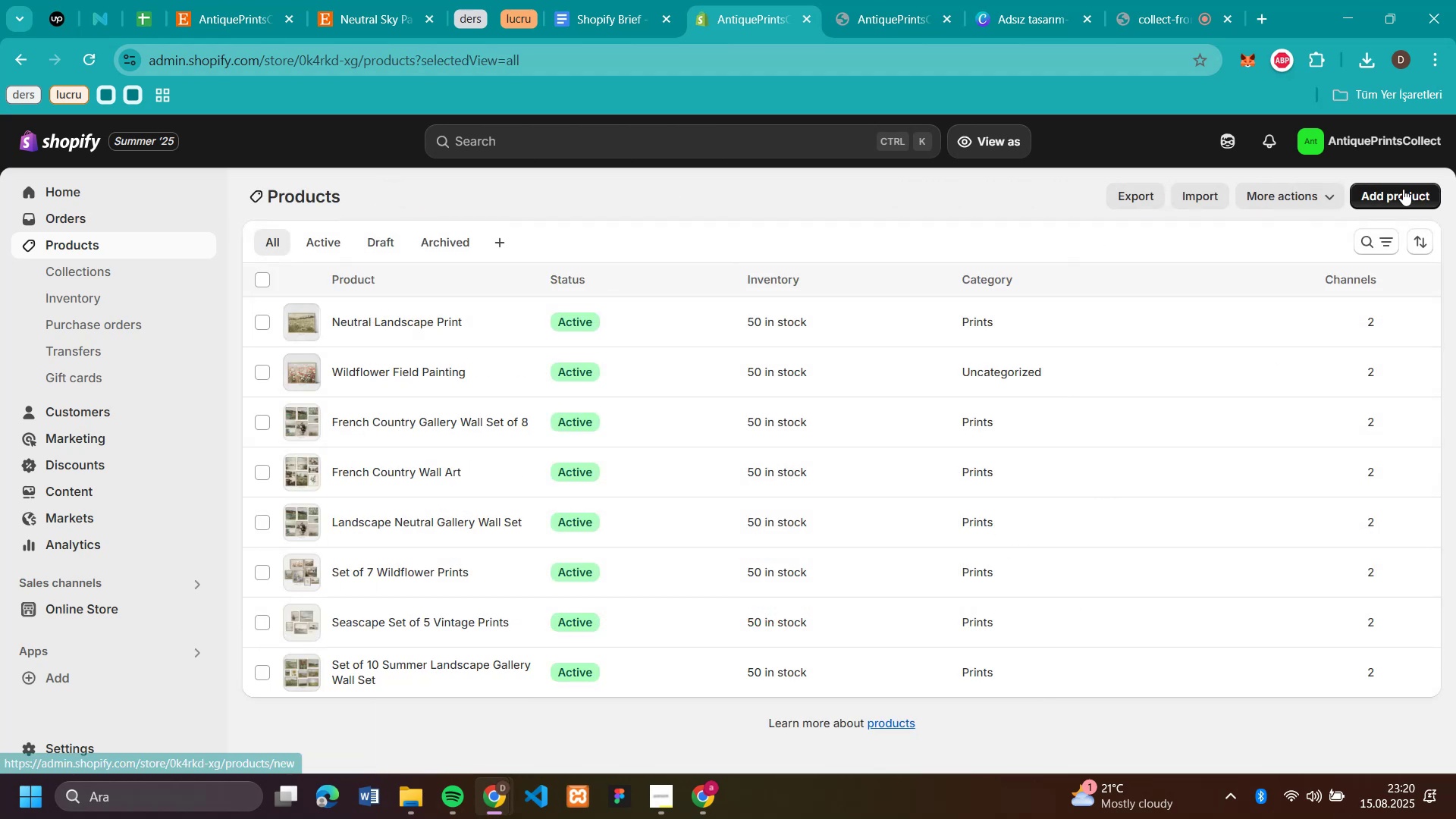 
left_click([1403, 189])
 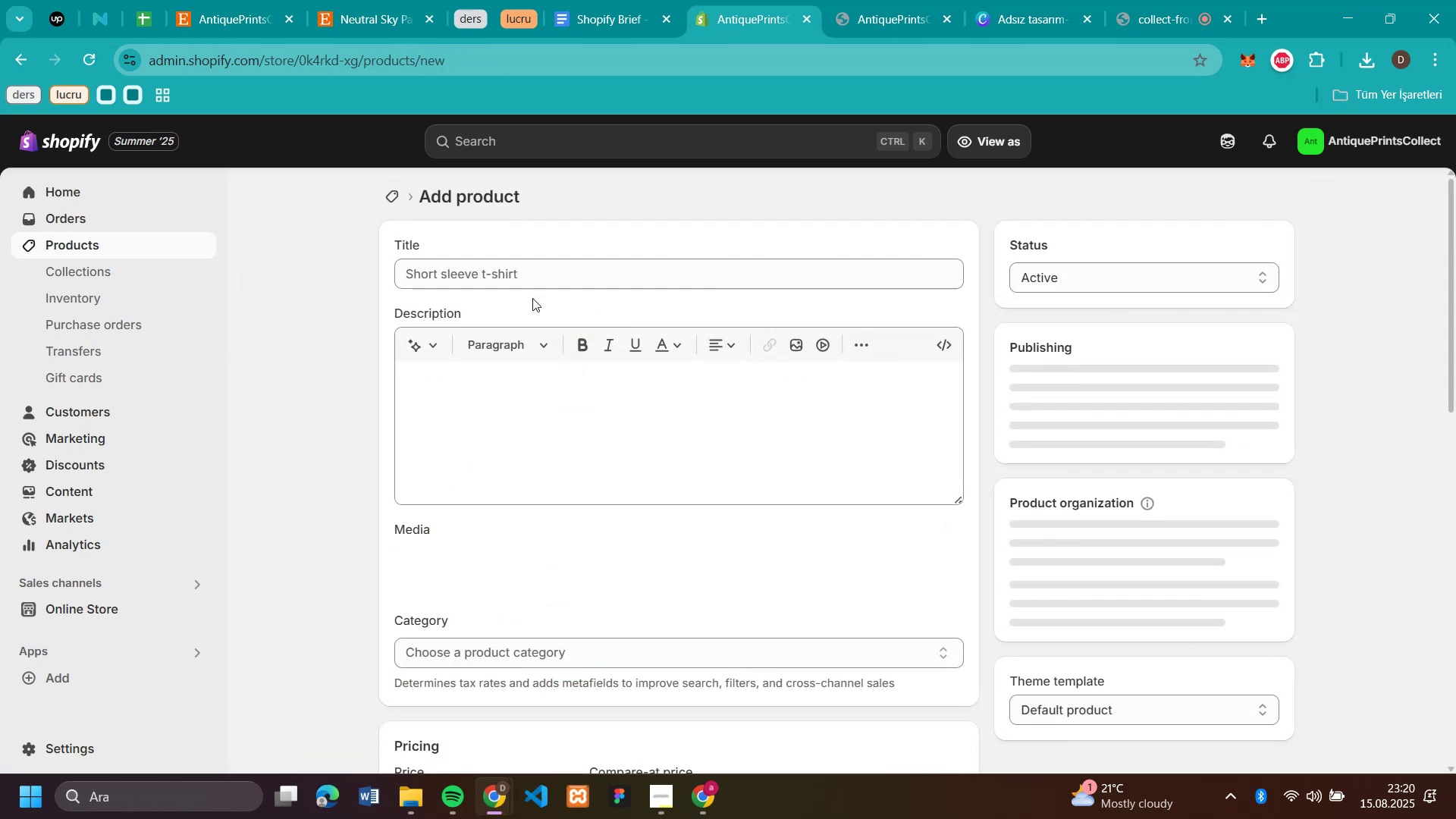 
left_click([535, 274])
 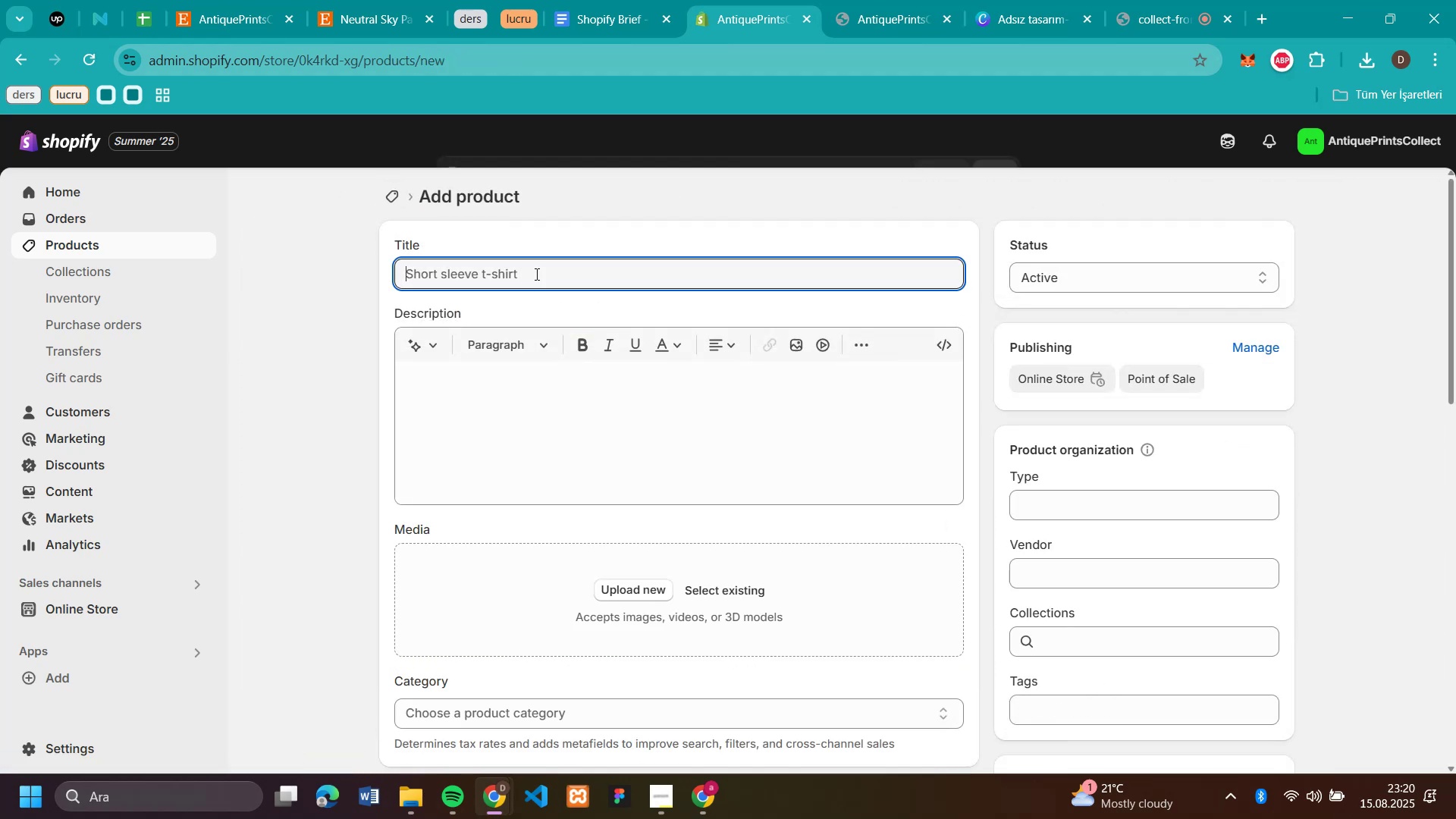 
key(Control+V)
 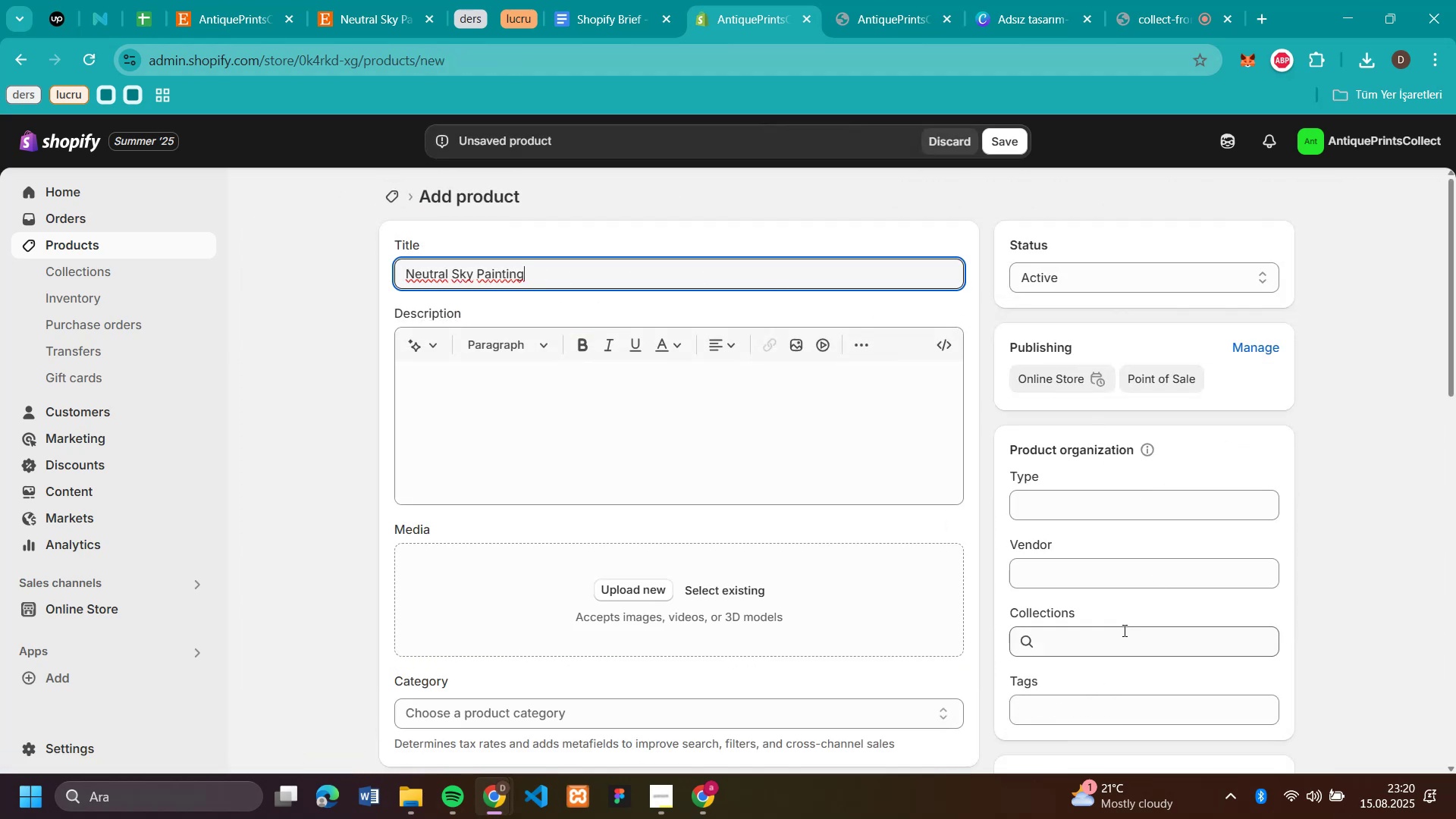 
left_click([1122, 647])
 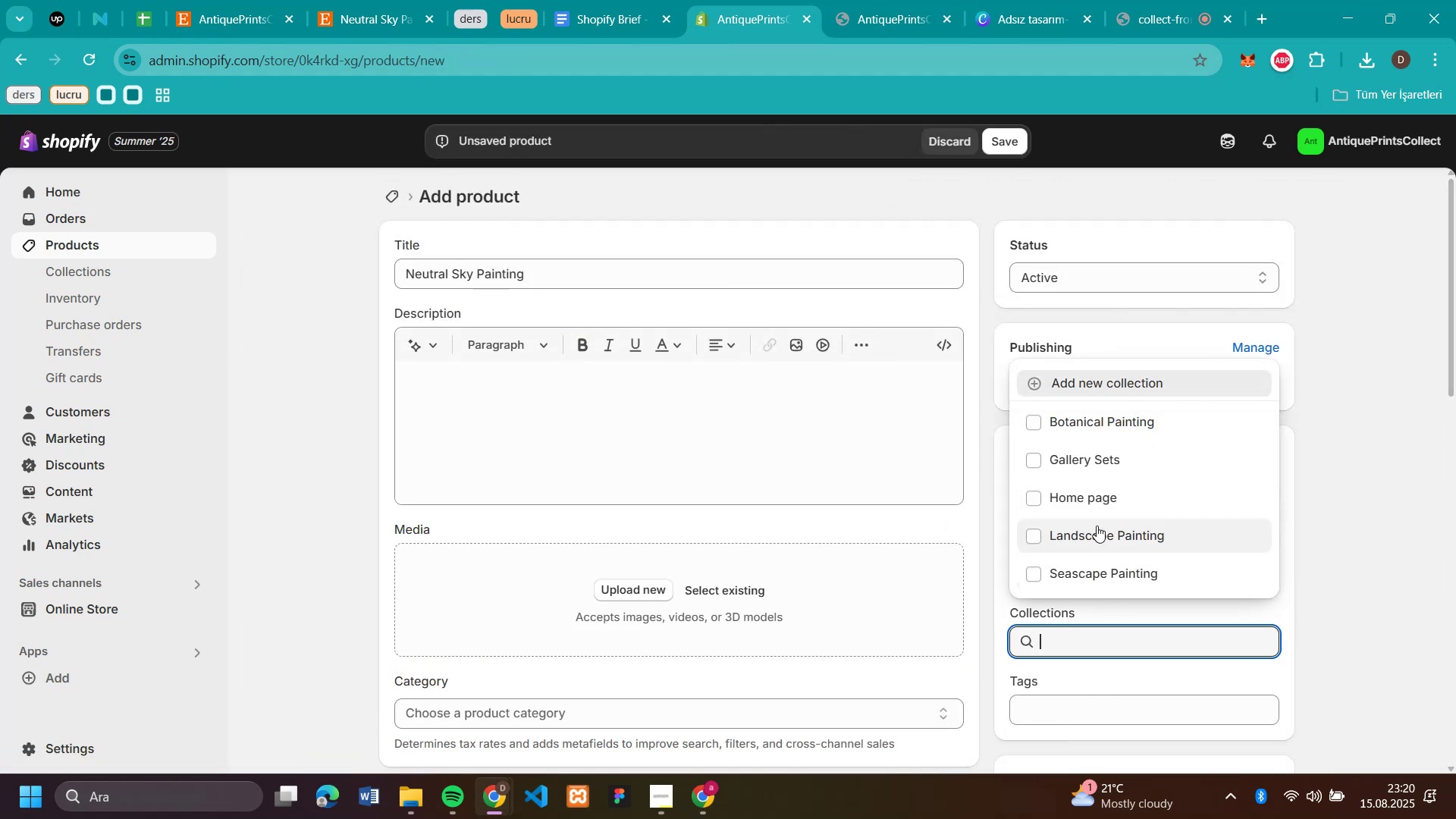 
left_click([1097, 526])
 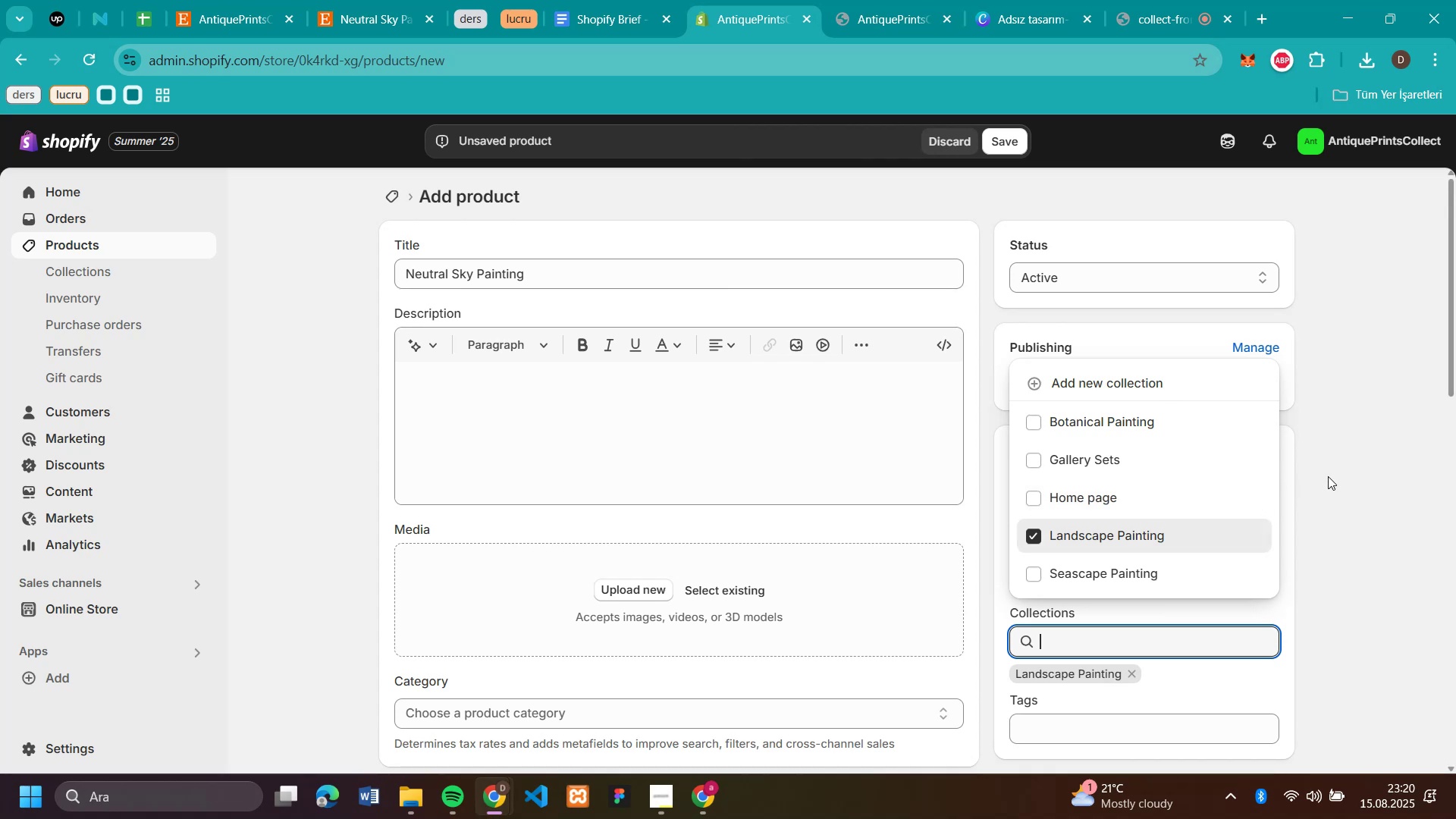 
left_click([1335, 476])
 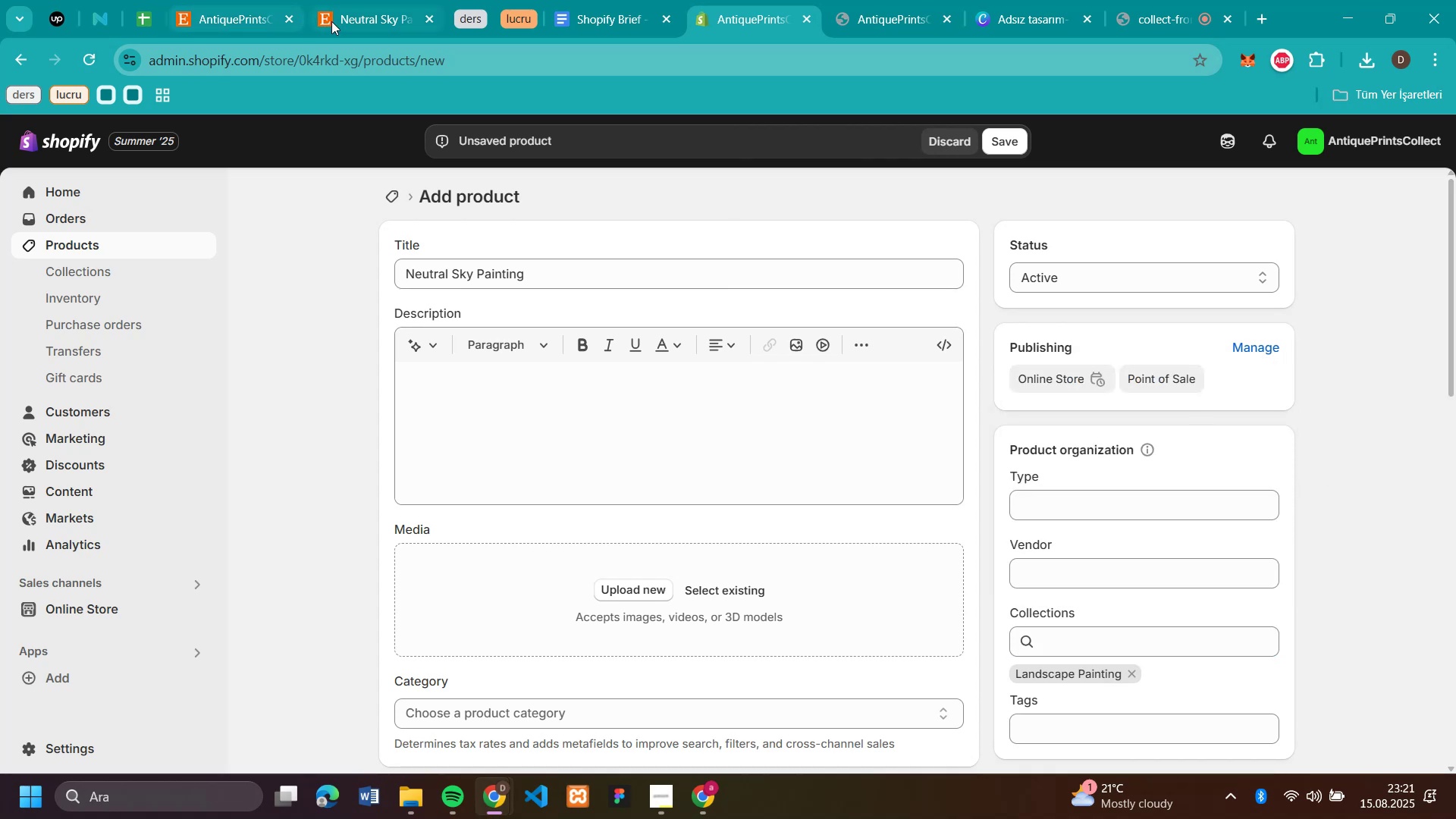 
left_click([352, 19])
 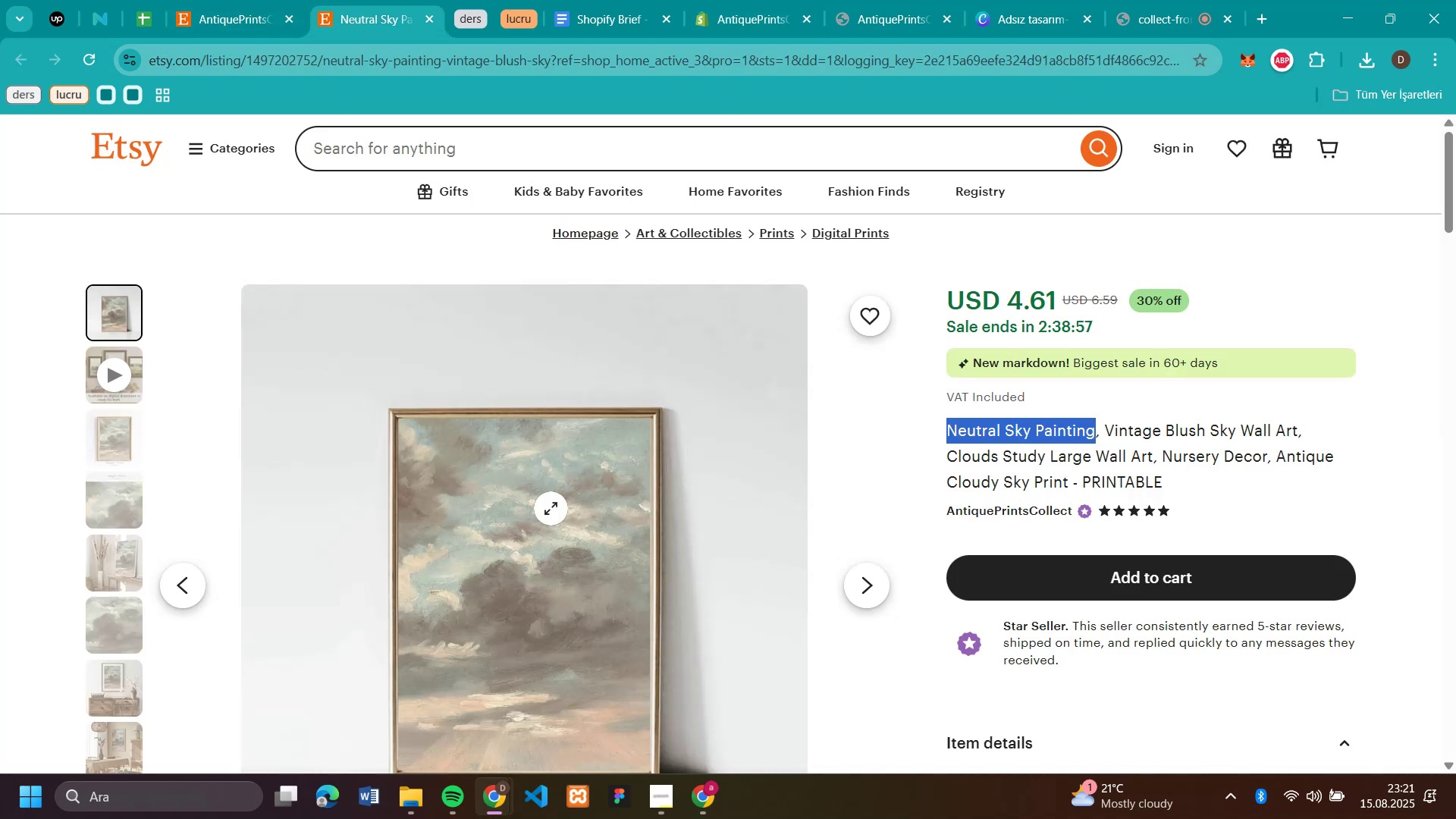 
right_click([519, 549])
 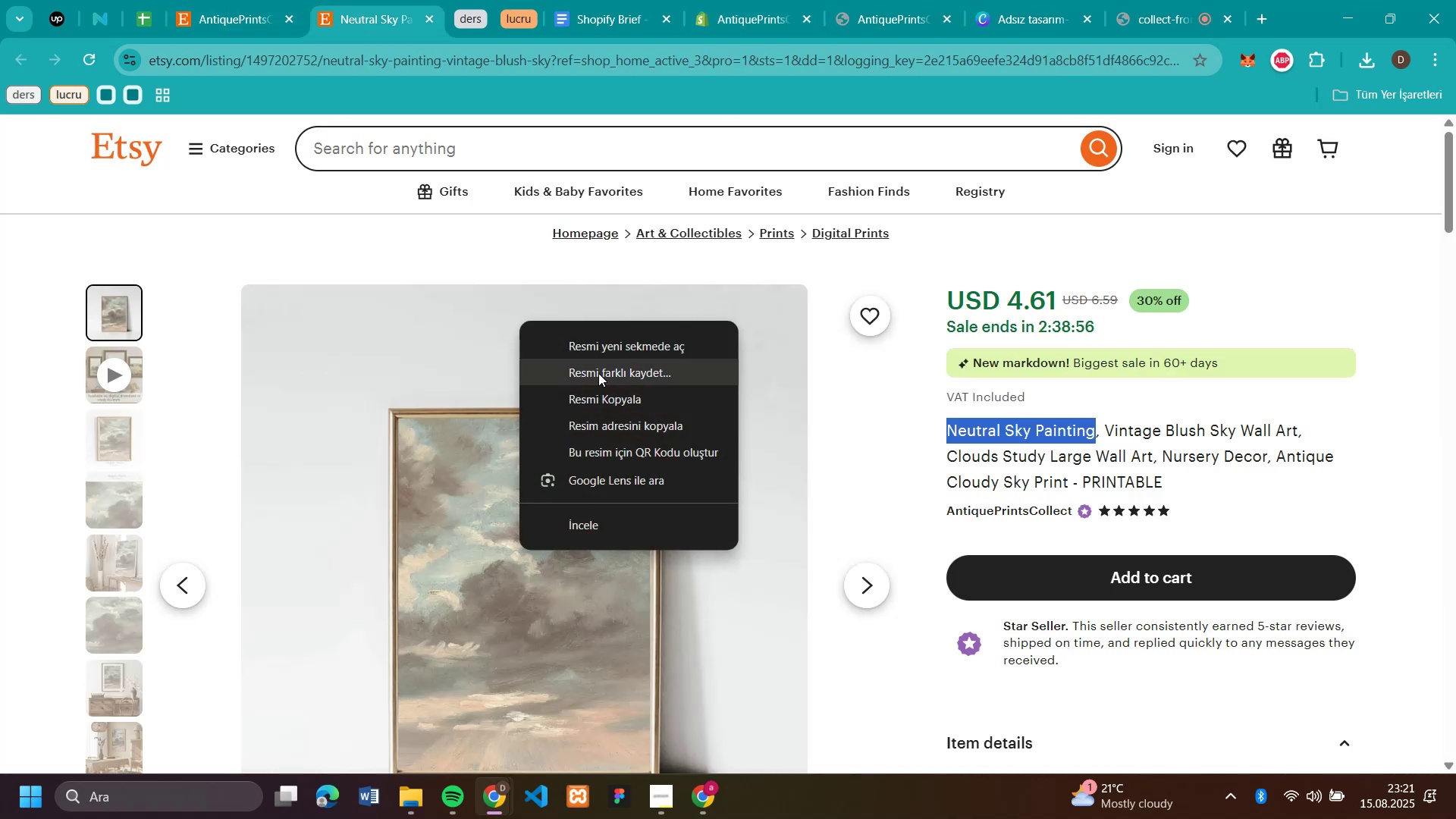 
left_click([598, 373])
 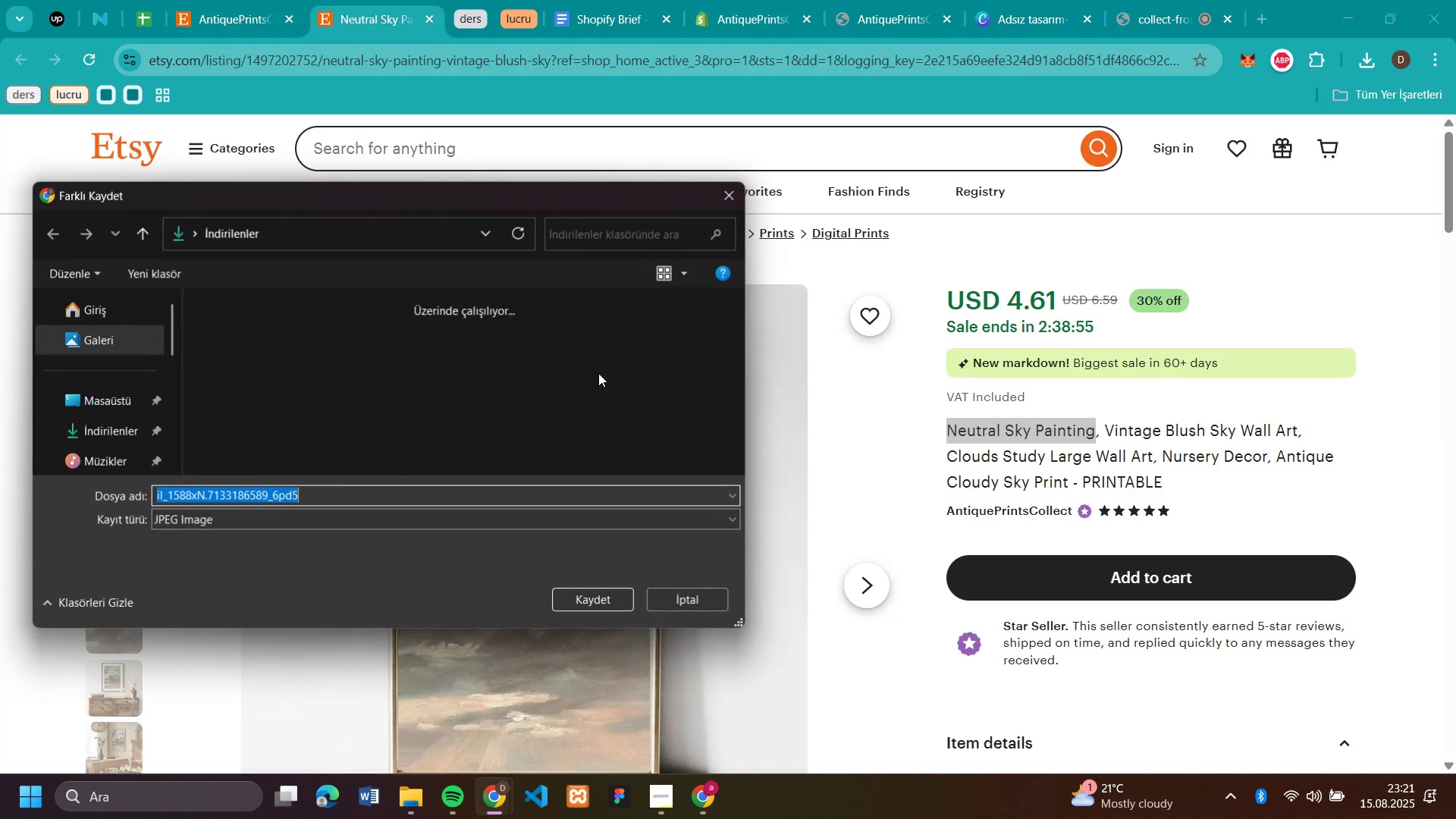 
key(Enter)
 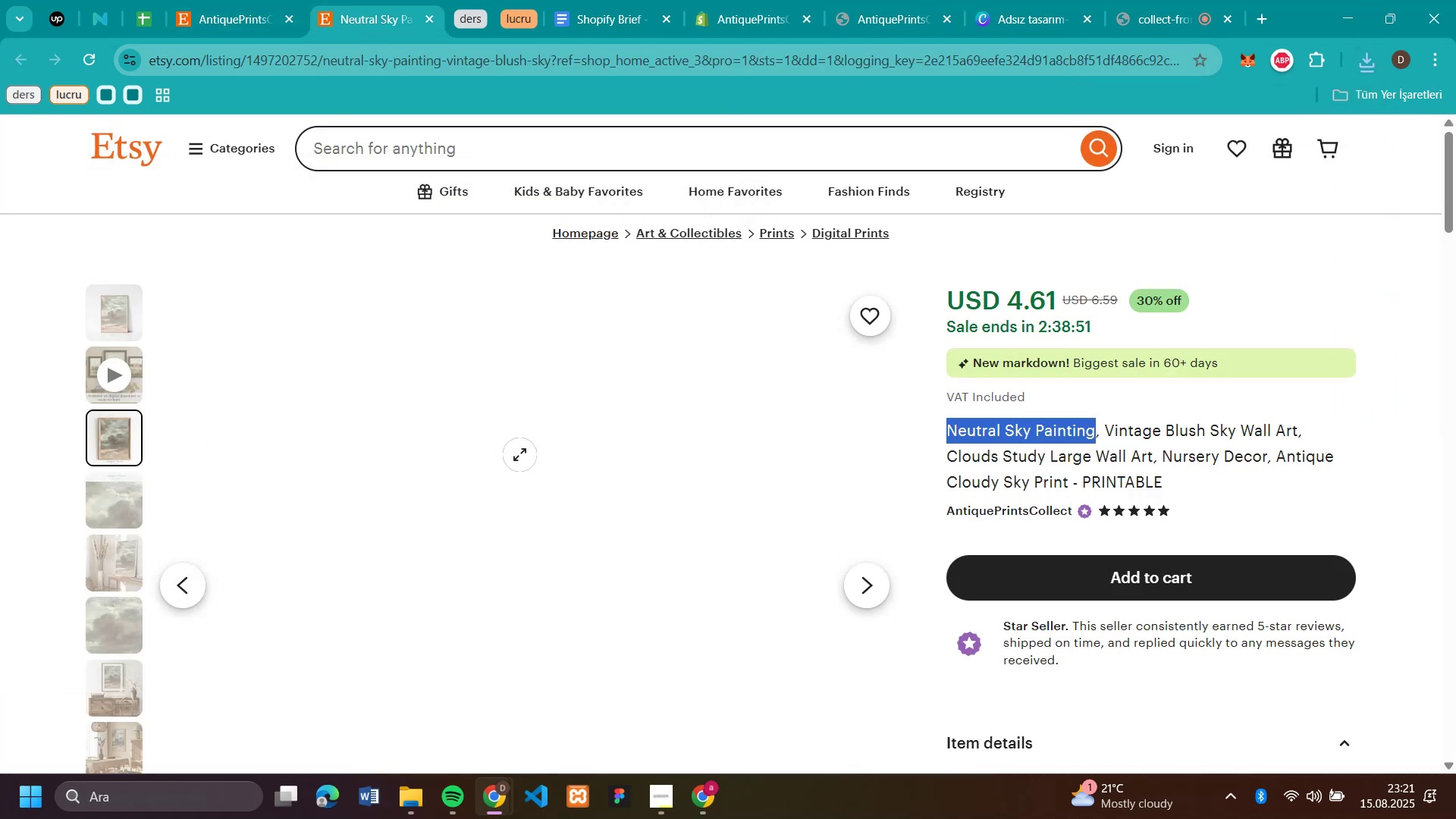 
right_click([519, 454])
 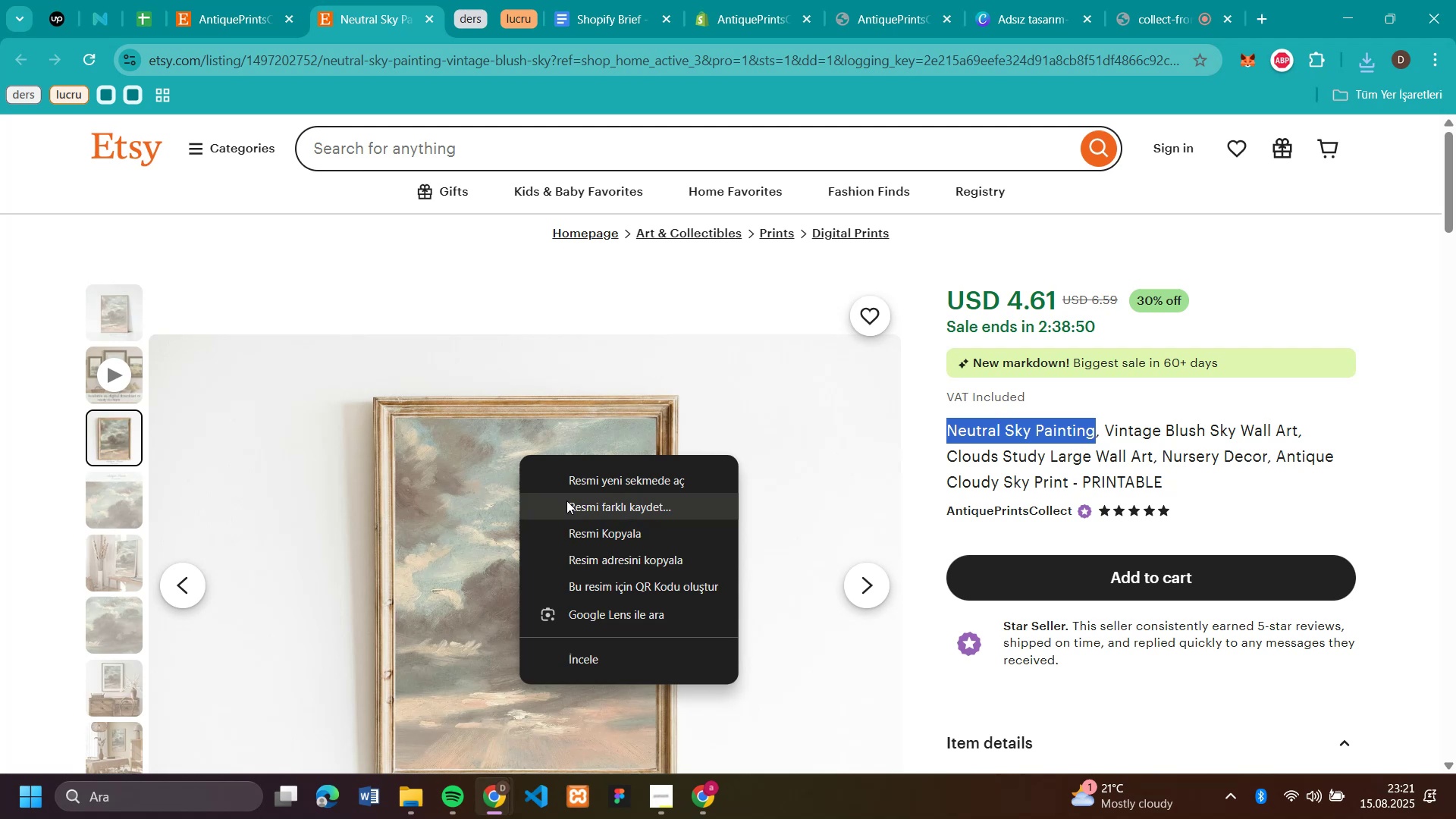 
left_click([566, 500])
 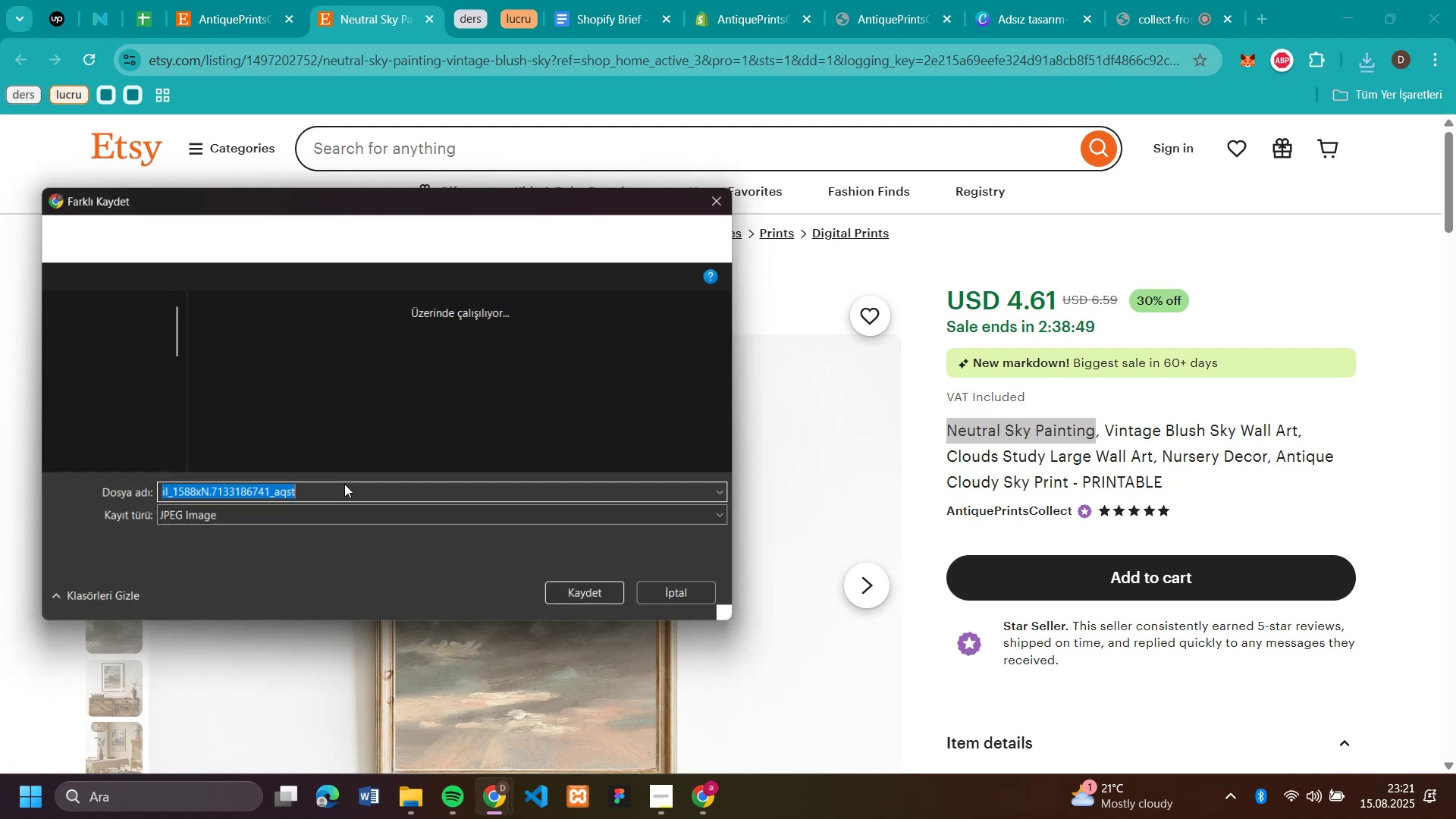 
key(Enter)
 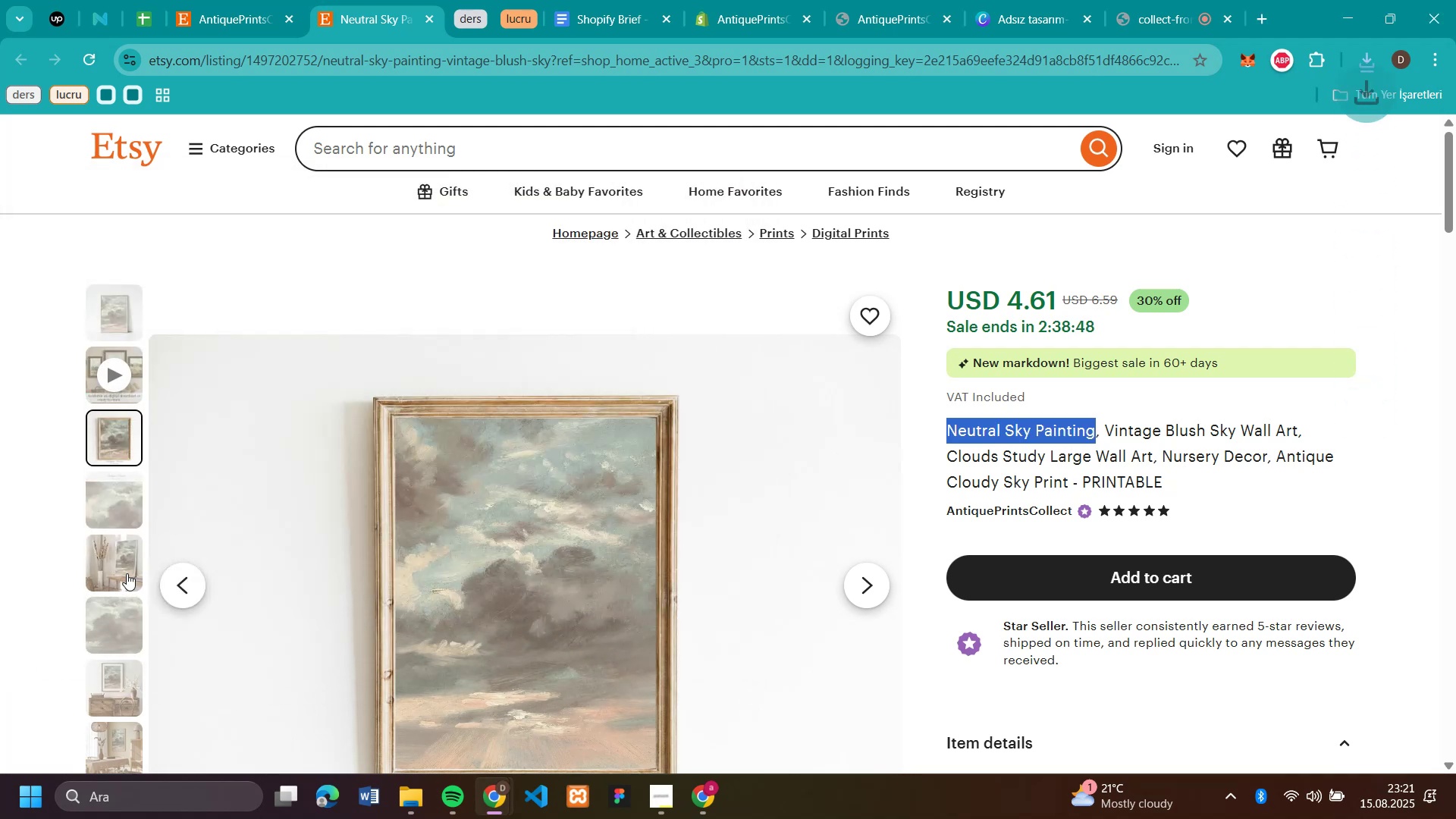 
left_click([126, 573])
 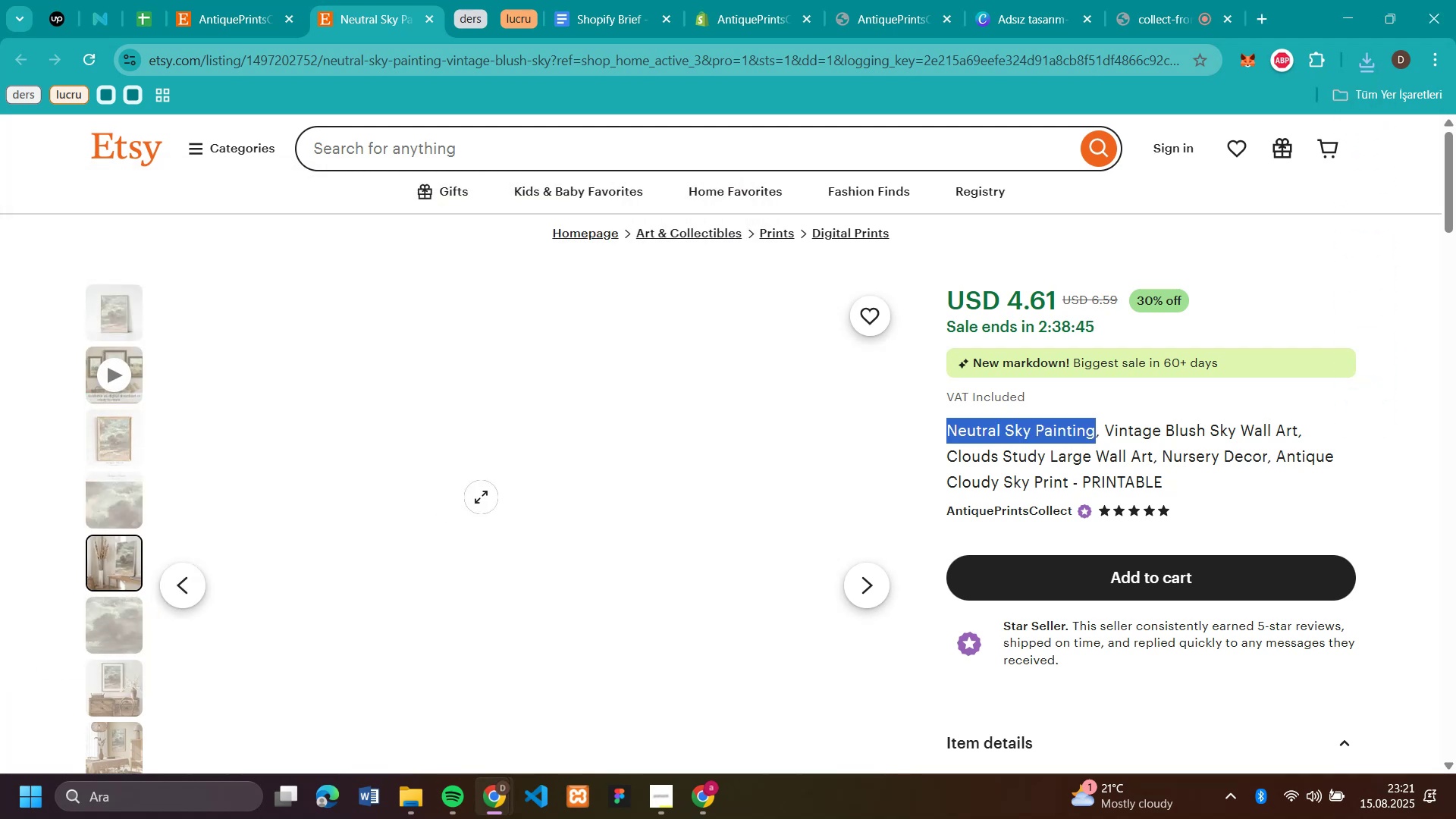 
right_click([481, 497])
 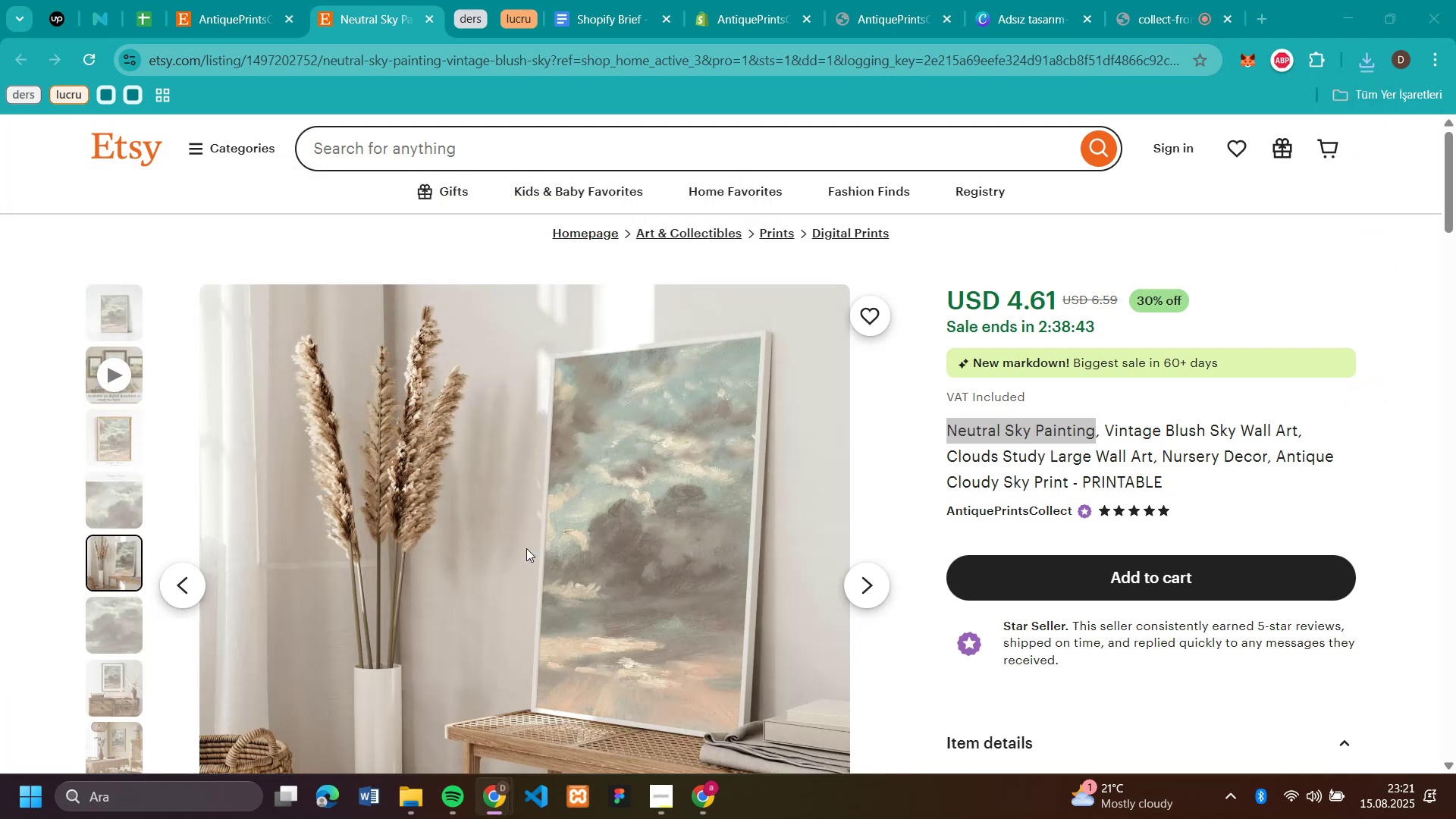 
key(Enter)
 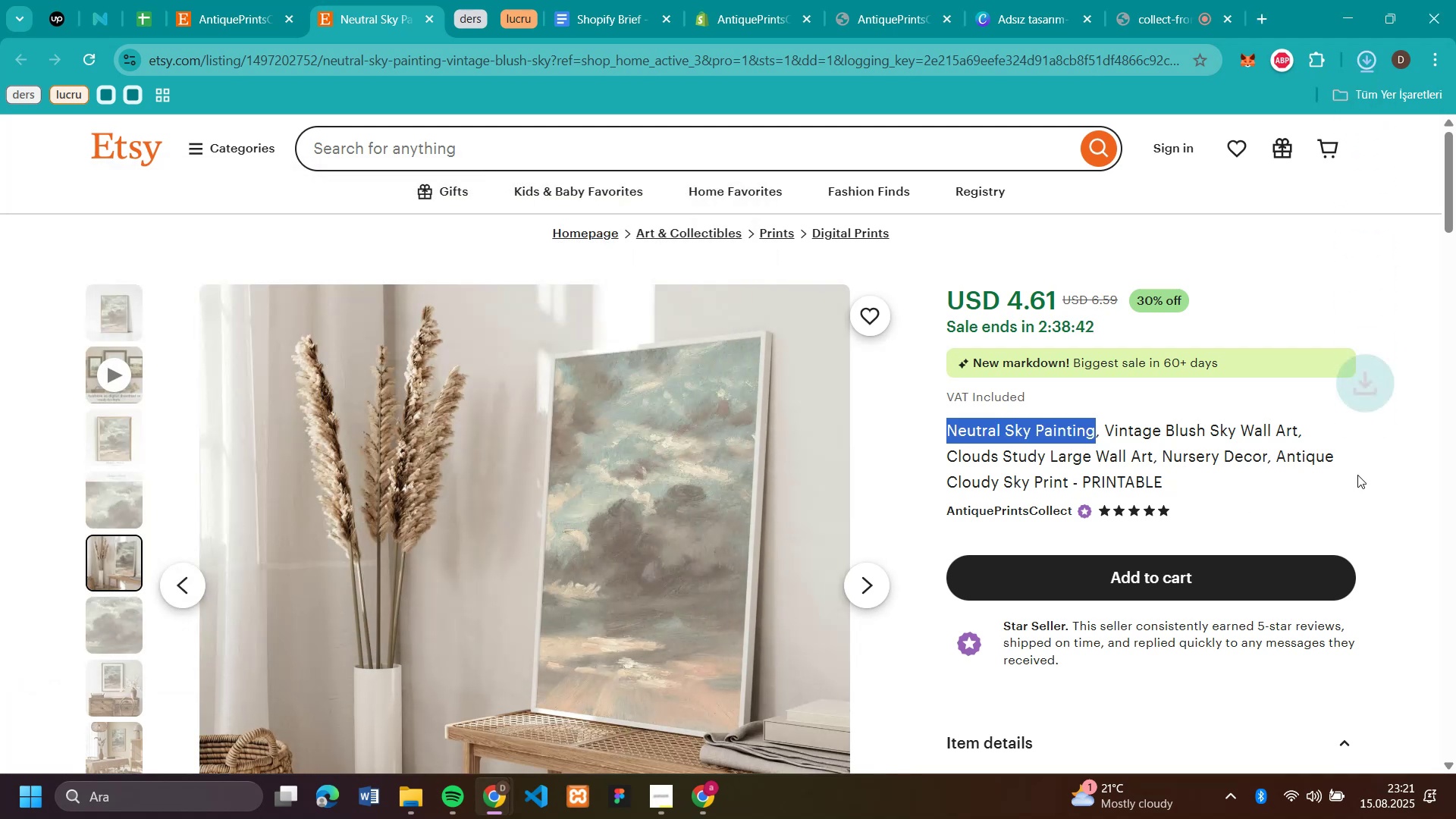 
scroll: coordinate [1403, 462], scroll_direction: down, amount: 4.0
 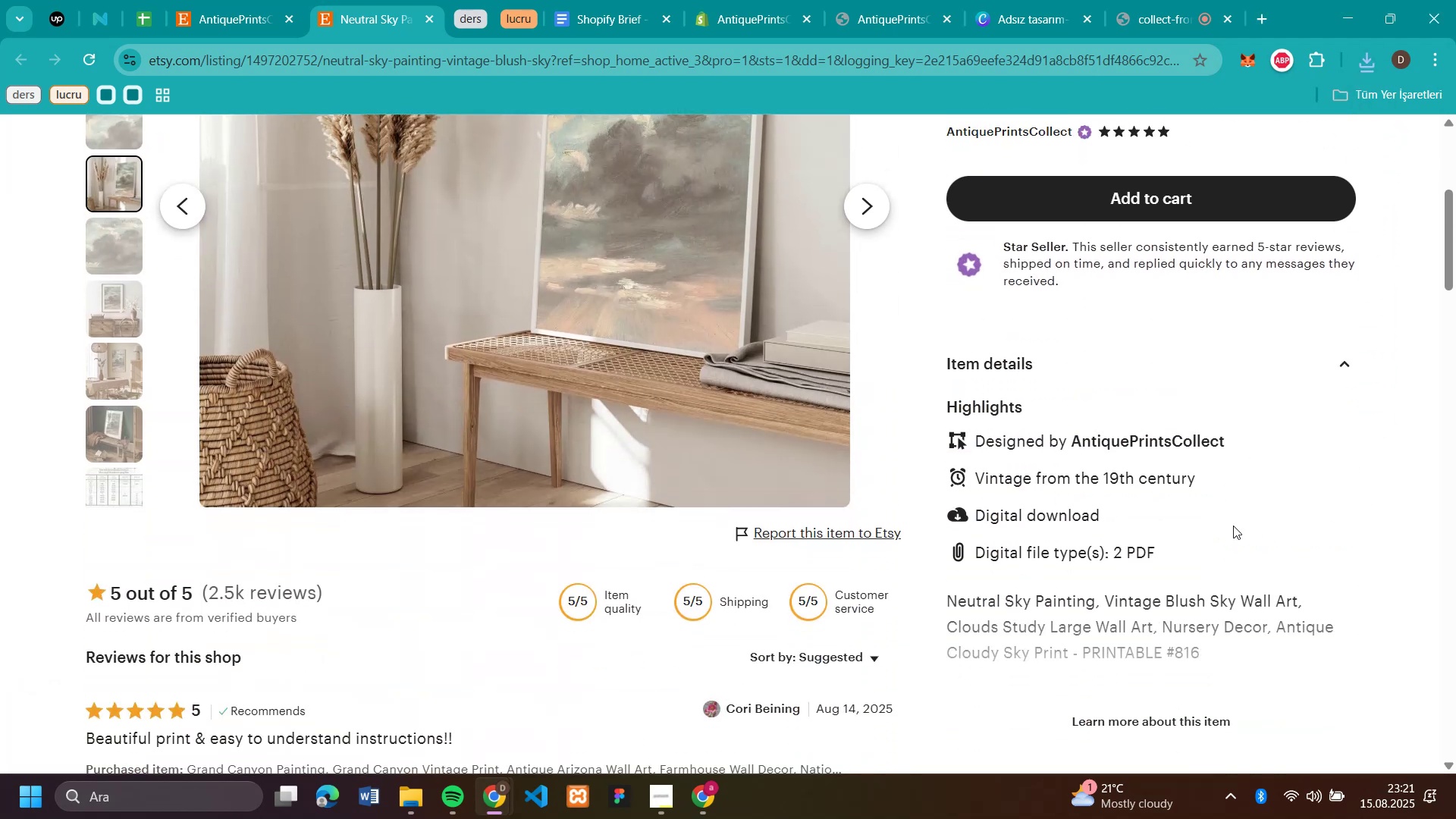 
scroll: coordinate [1116, 265], scroll_direction: up, amount: 4.0
 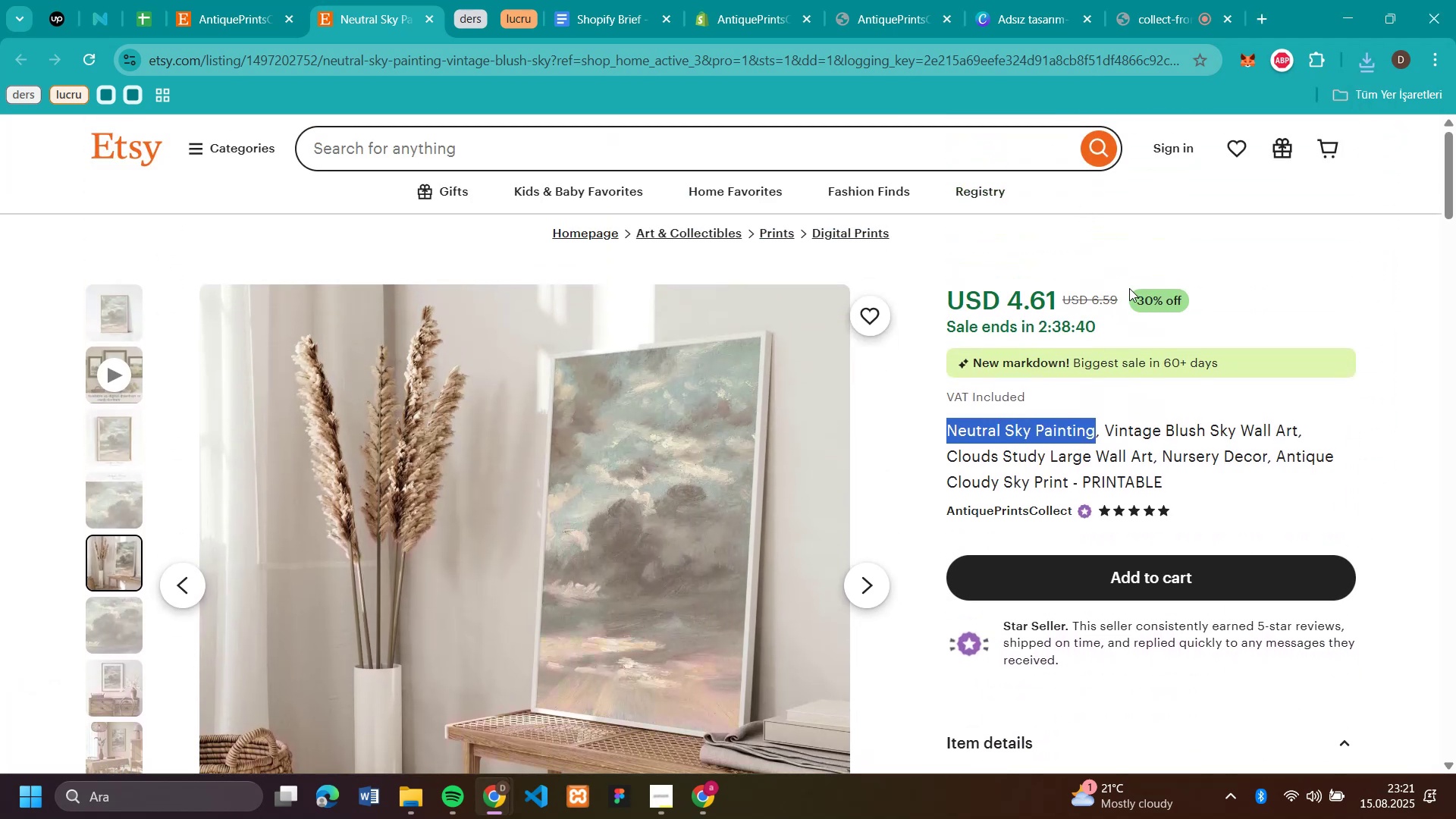 
left_click_drag(start_coordinate=[1124, 294], to_coordinate=[1094, 315])
 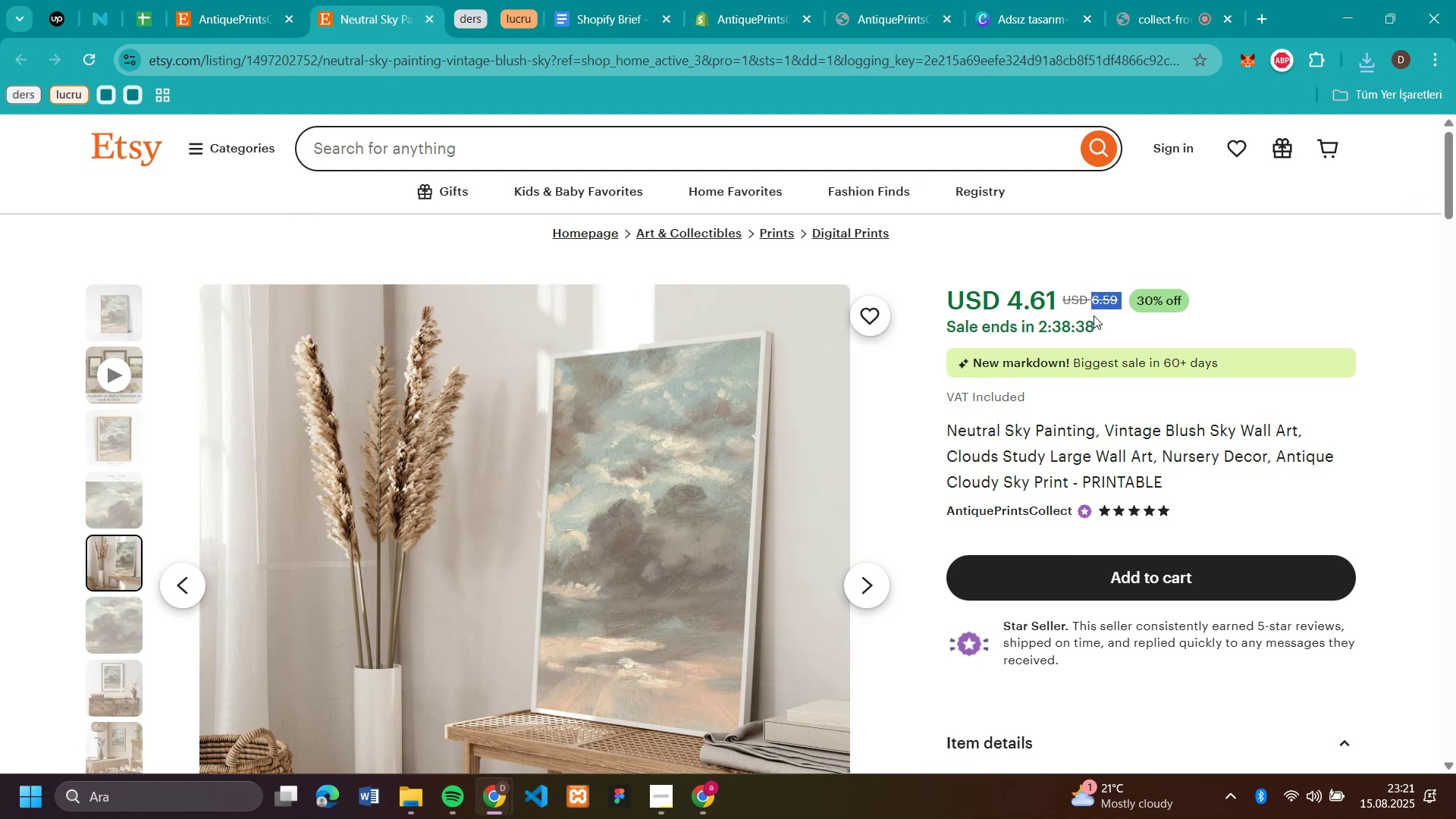 
key(Control+C)
 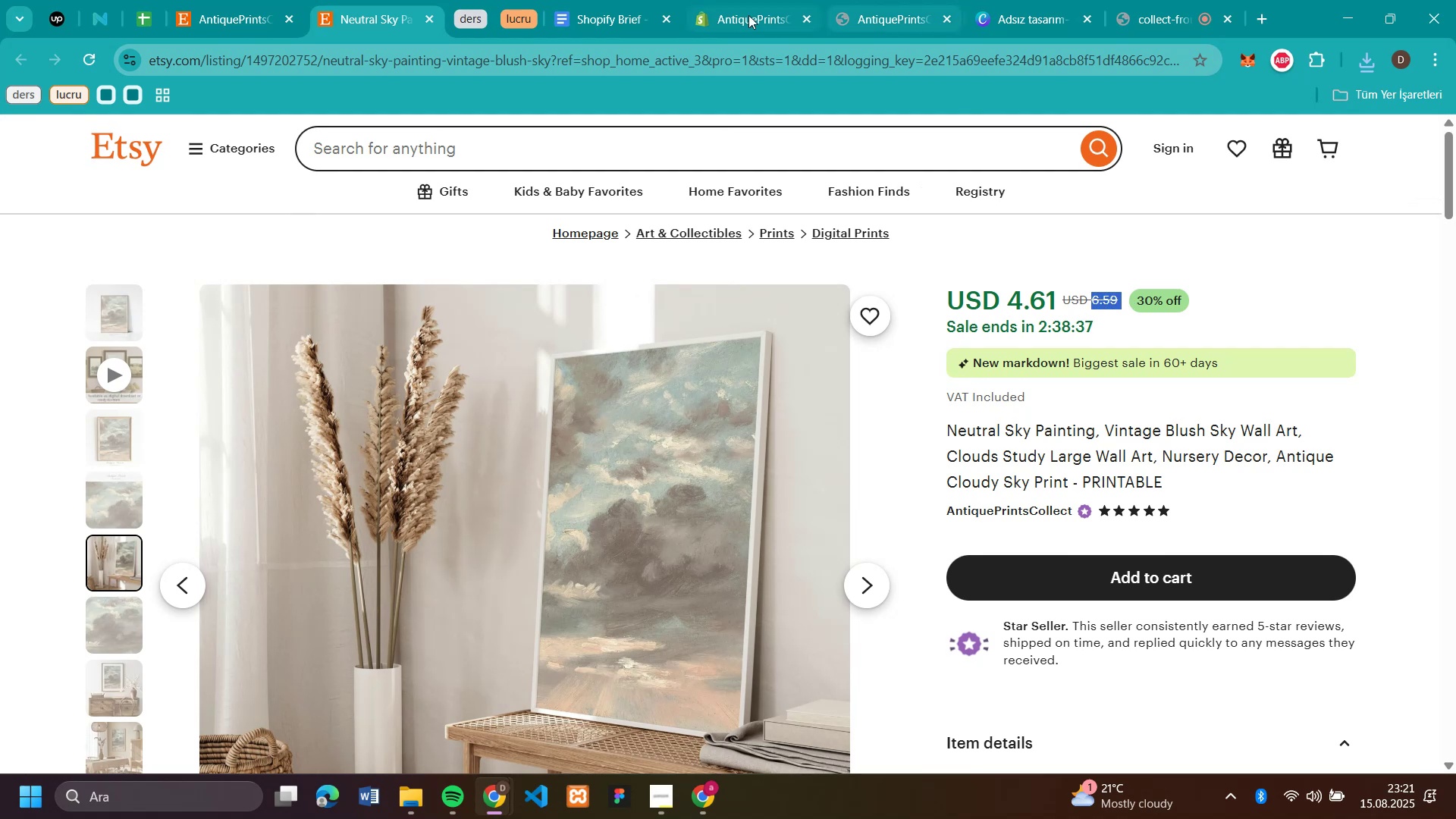 
left_click([742, 12])
 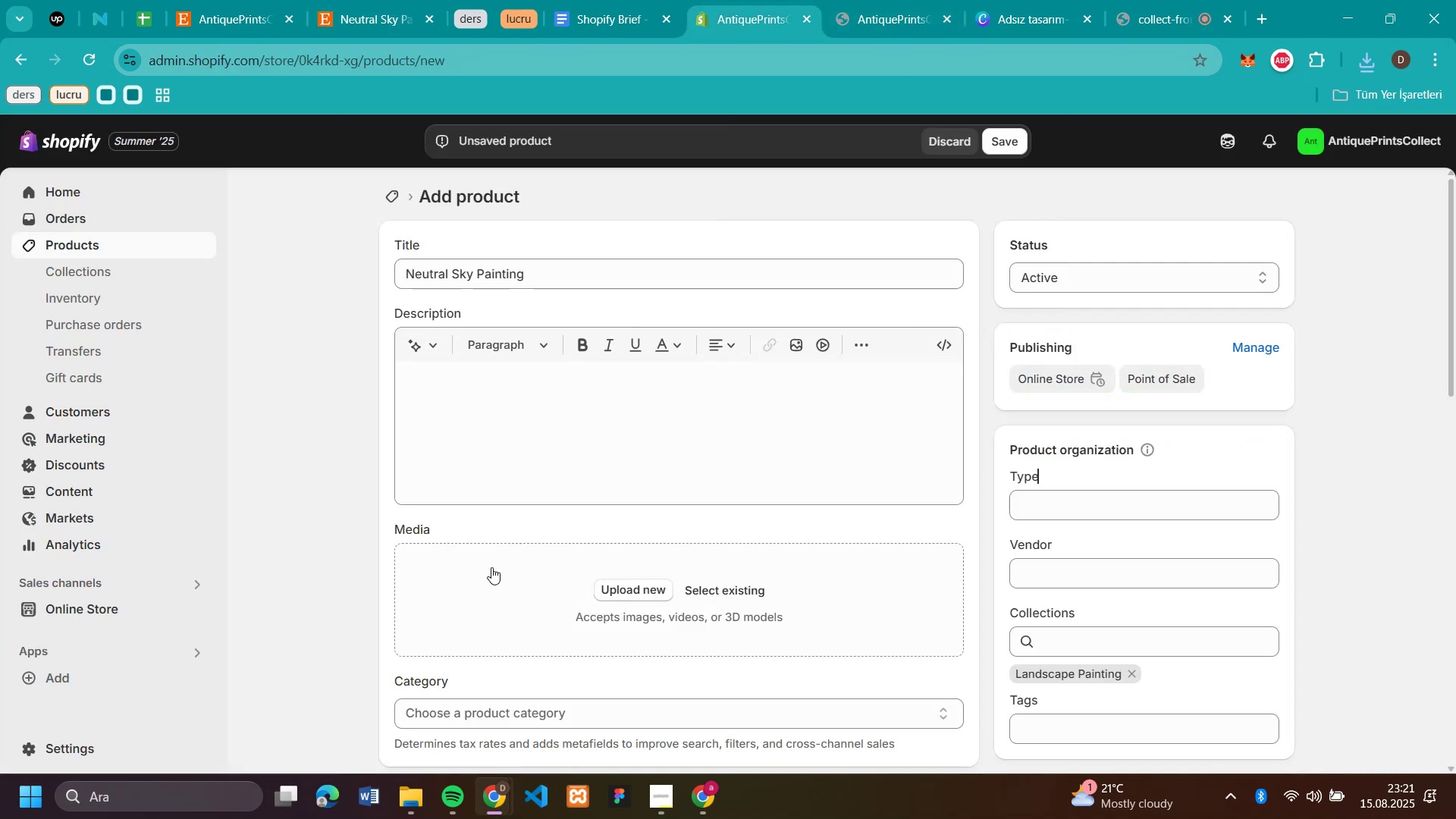 
scroll: coordinate [491, 570], scroll_direction: down, amount: 3.0
 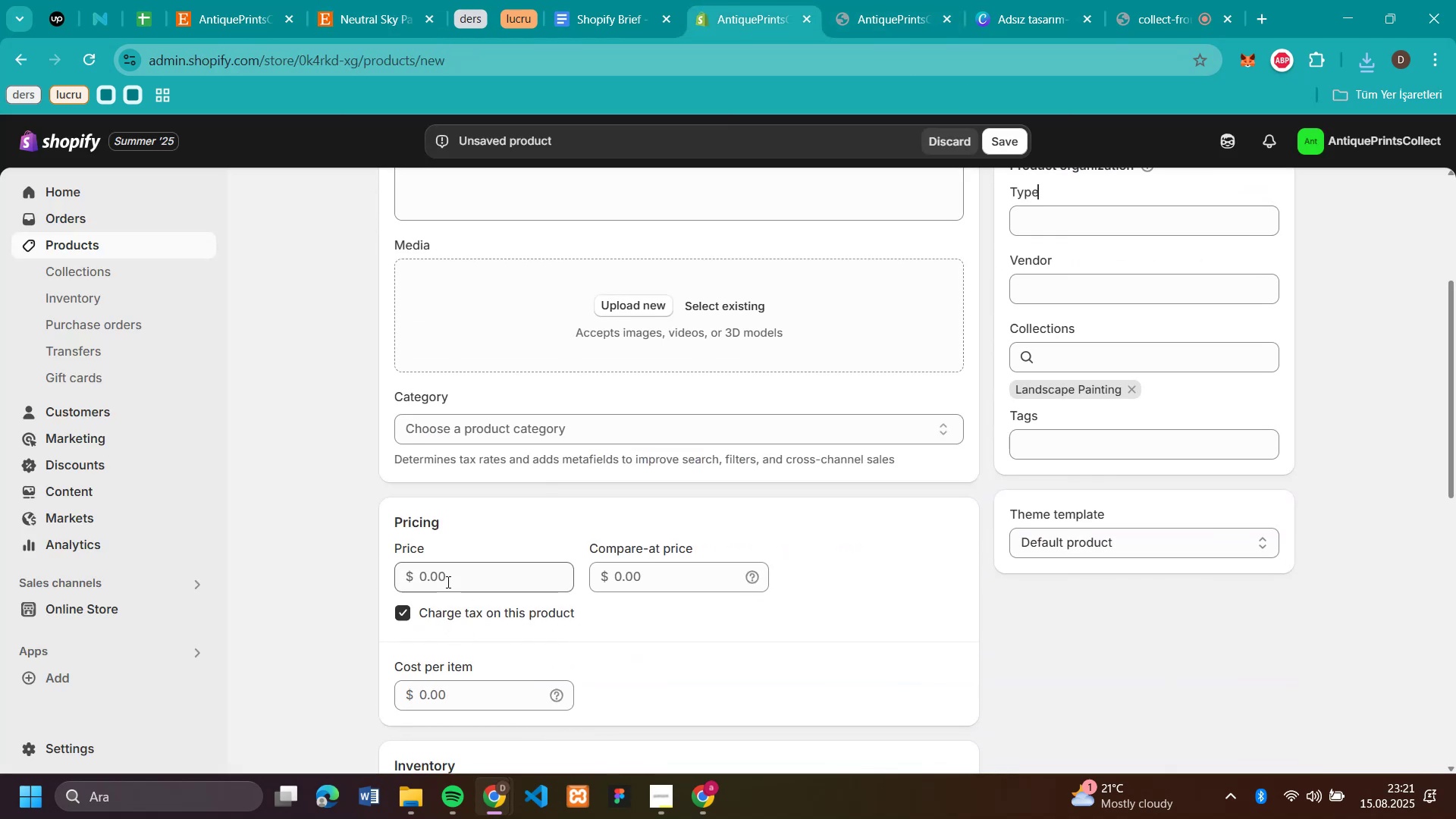 
left_click([447, 579])
 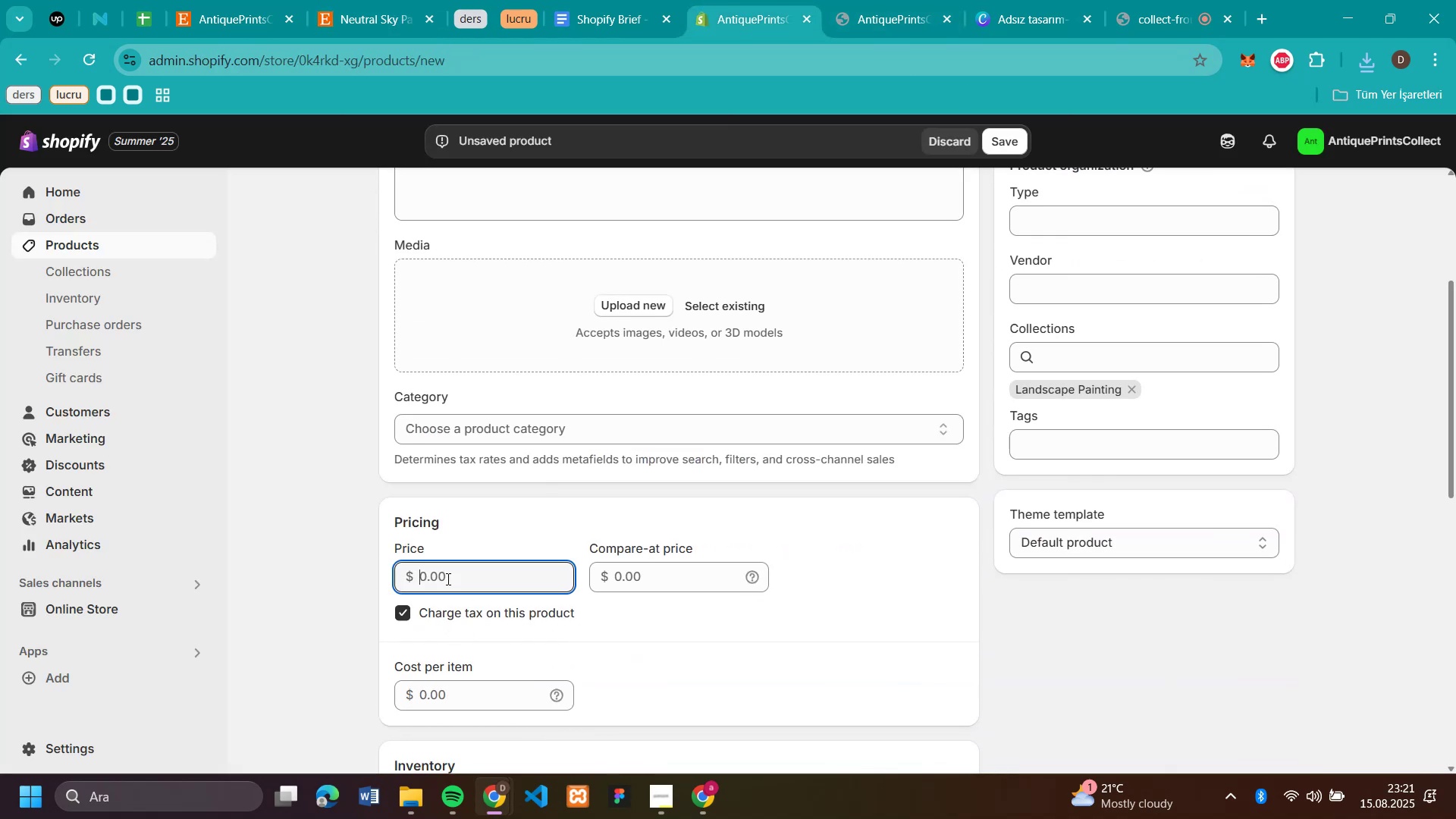 
key(Control+V)
 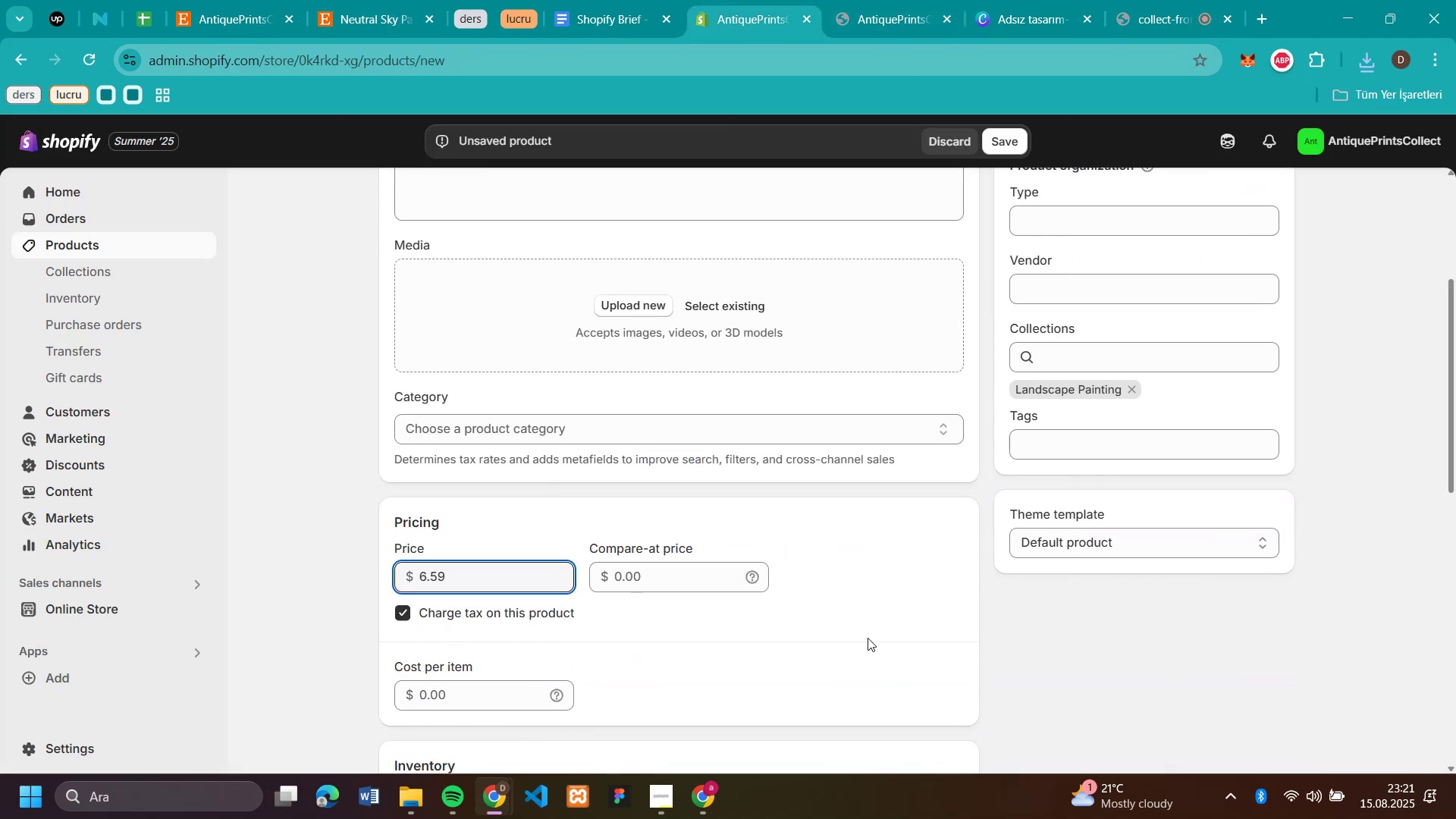 
scroll: coordinate [1029, 665], scroll_direction: down, amount: 2.0
 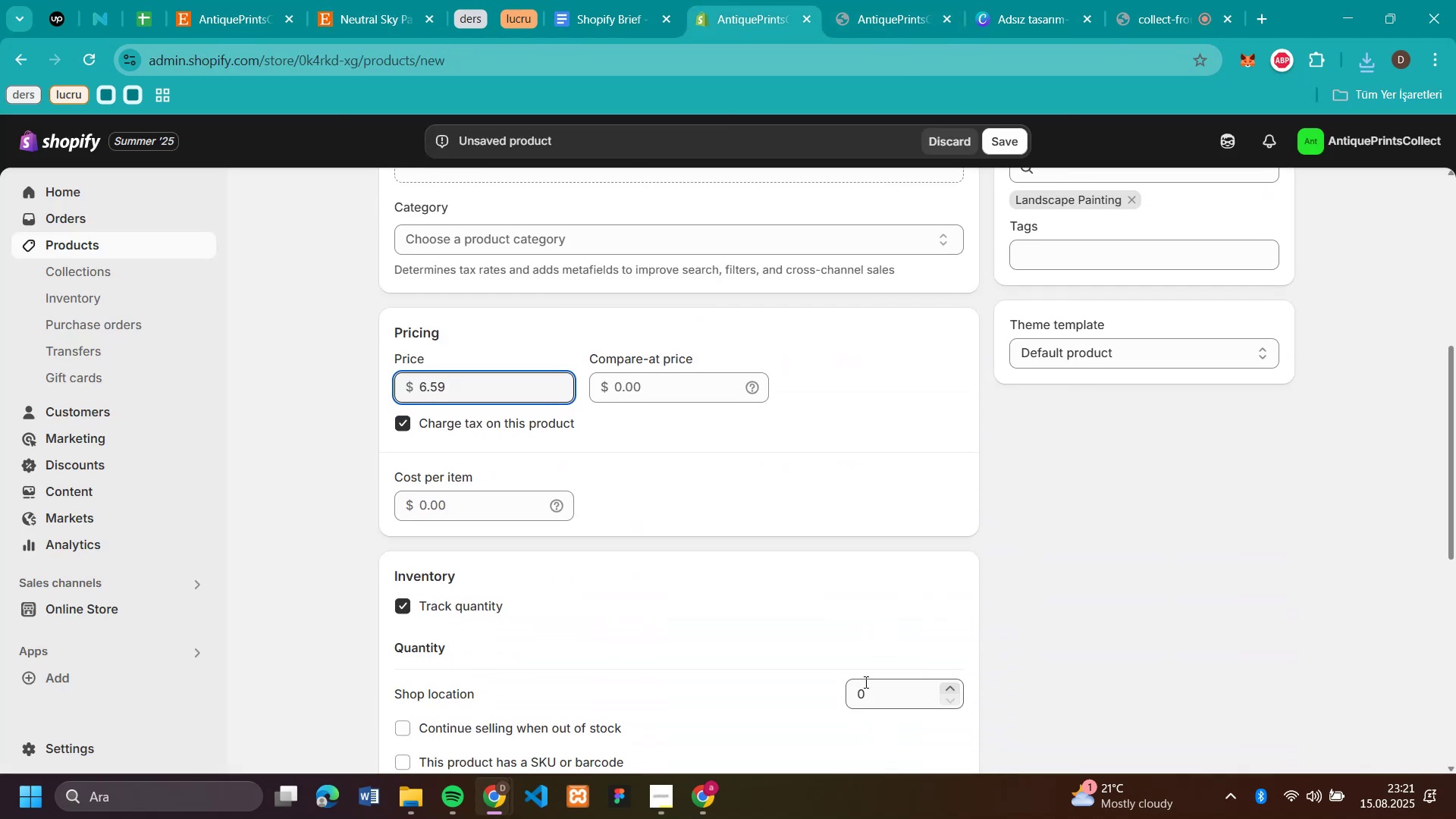 
left_click([864, 682])
 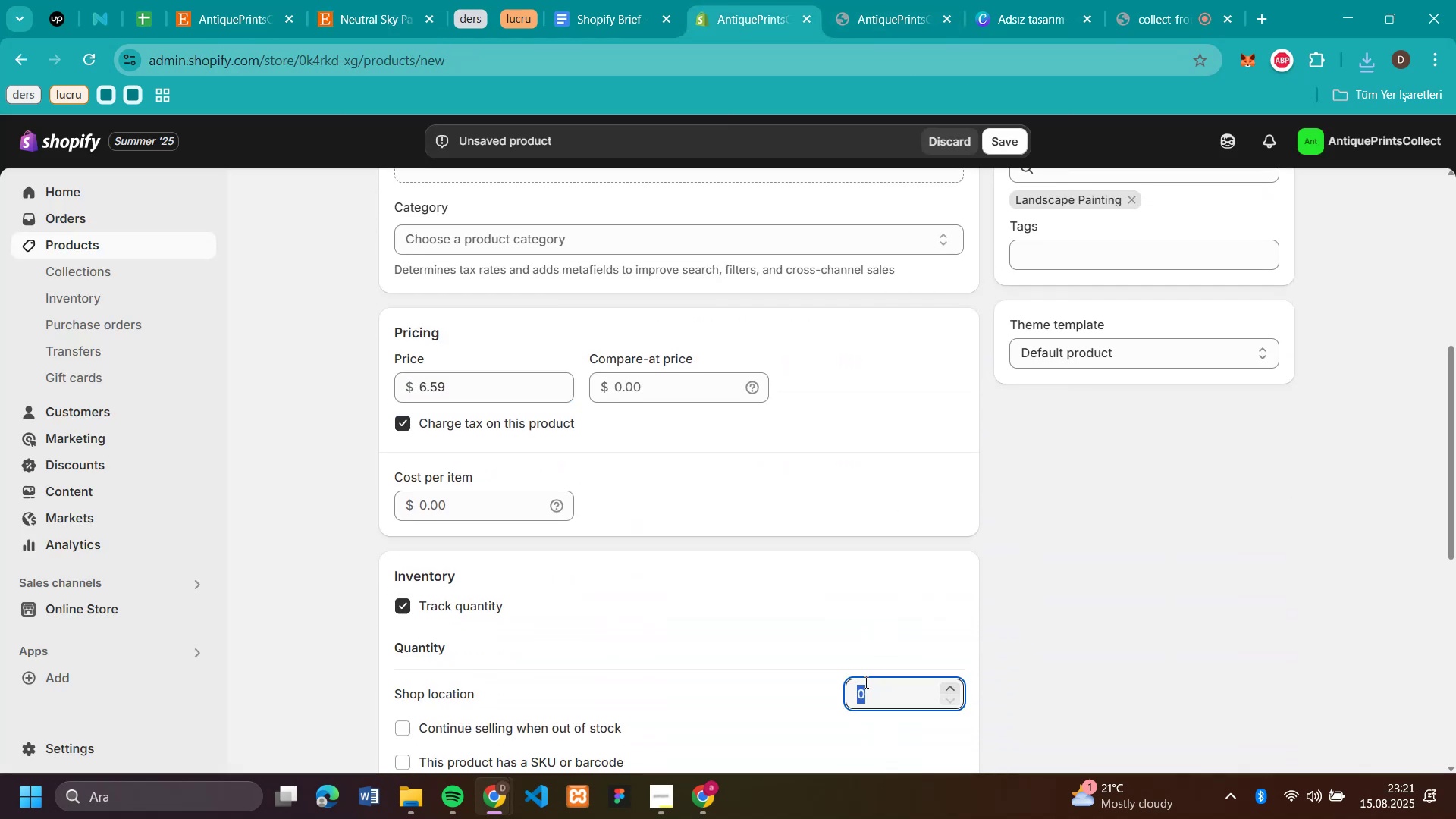 
type(50)
 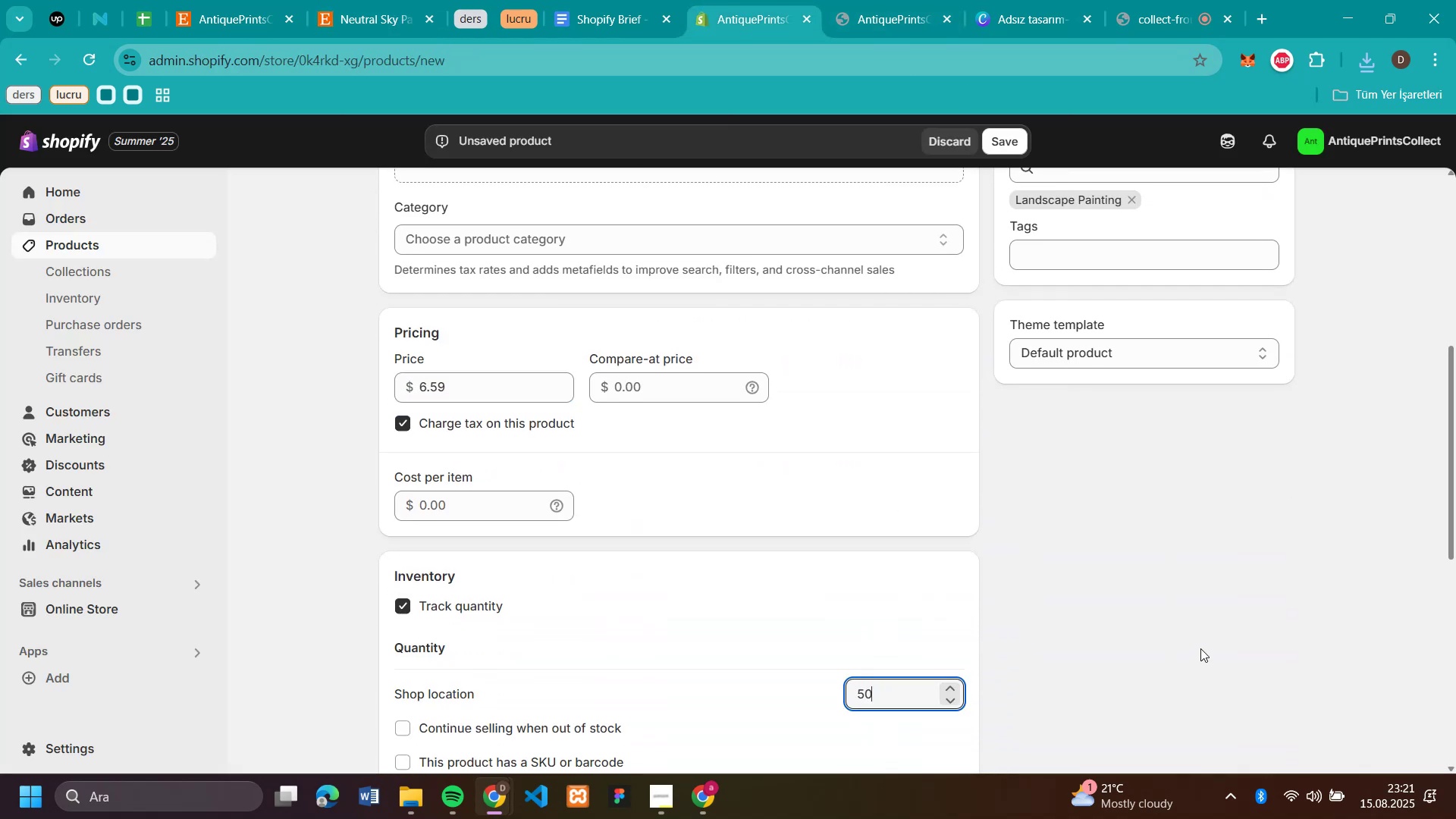 
left_click([1197, 647])
 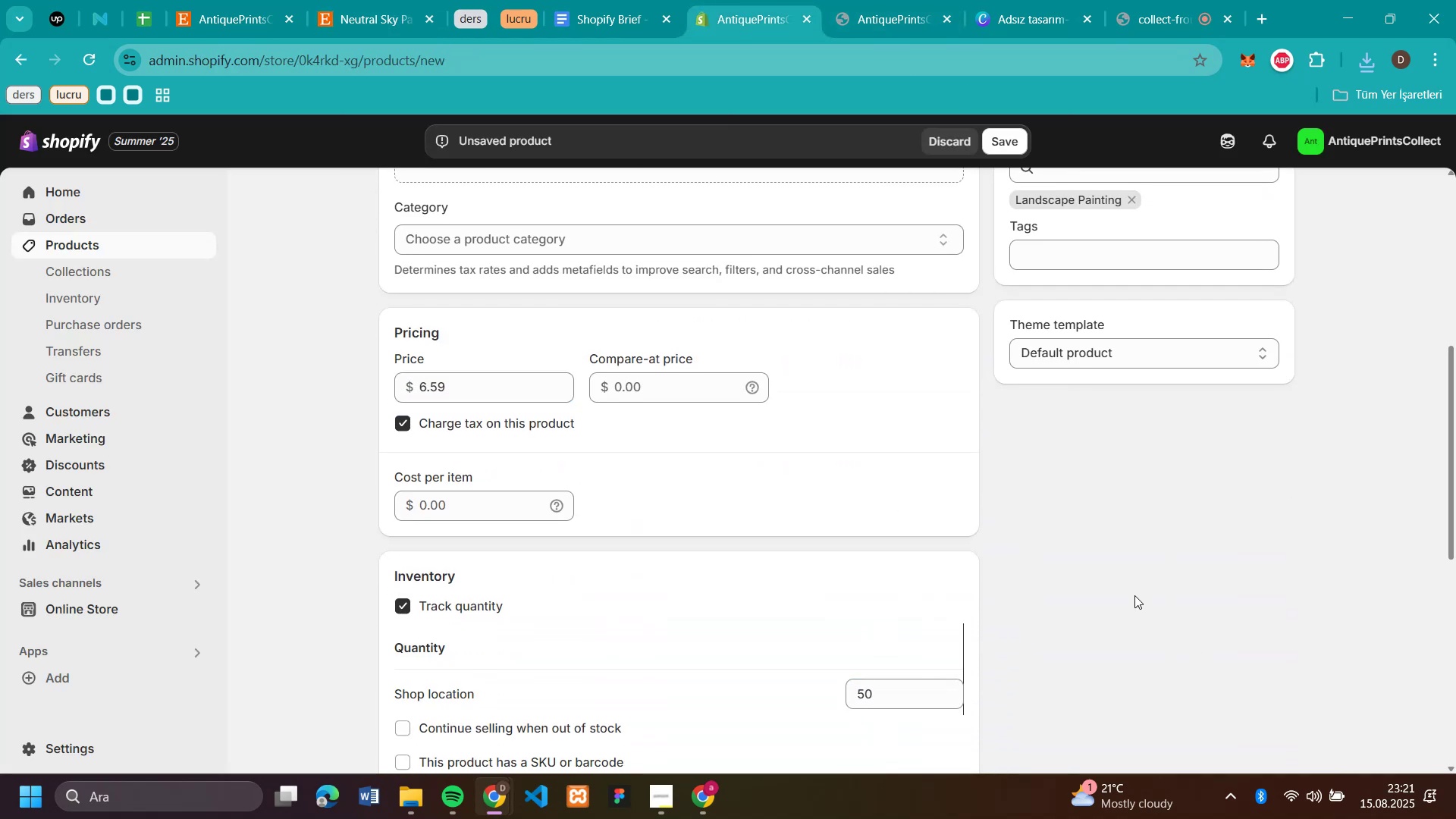 
scroll: coordinate [902, 438], scroll_direction: up, amount: 3.0
 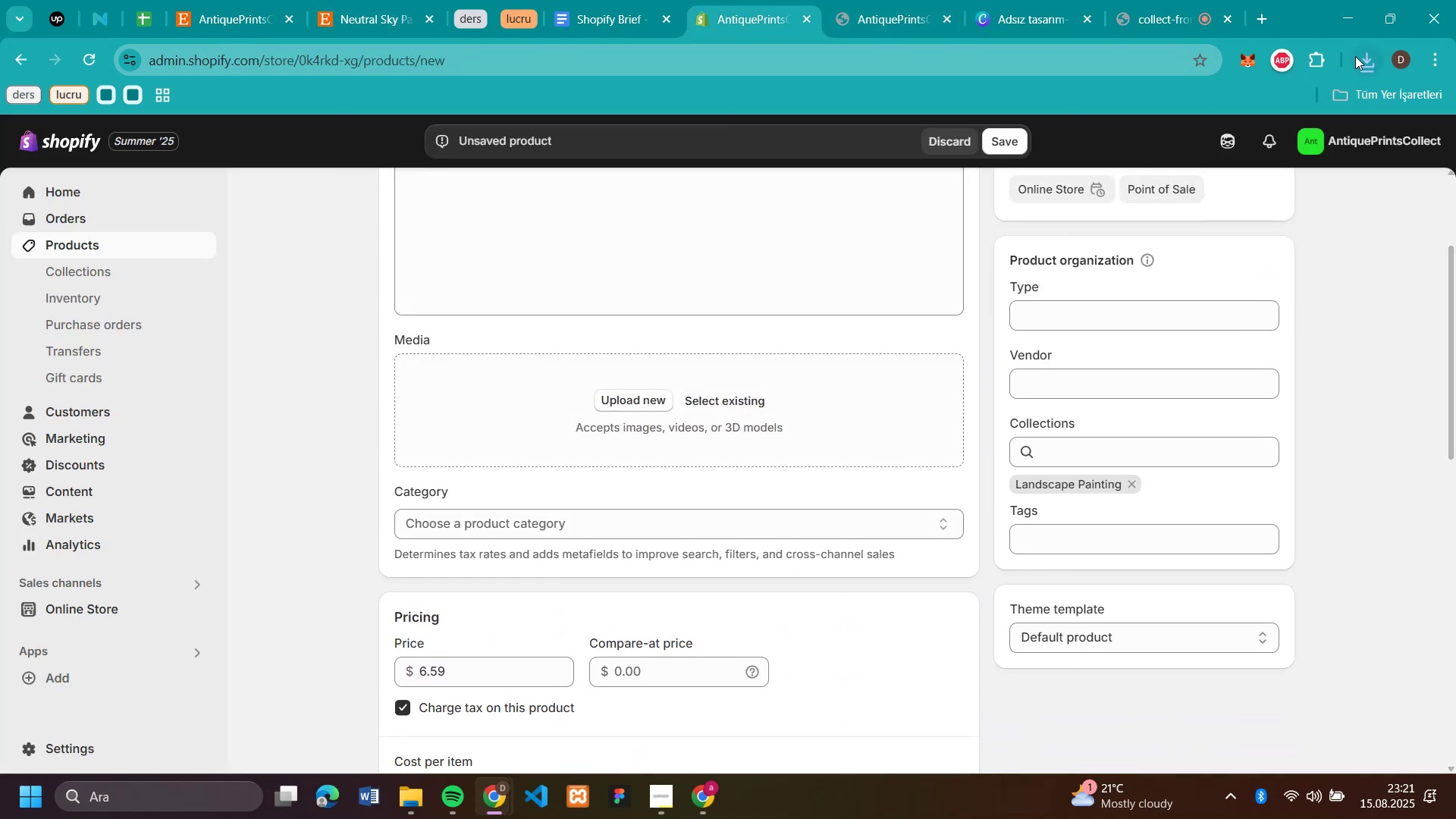 
left_click([1355, 56])
 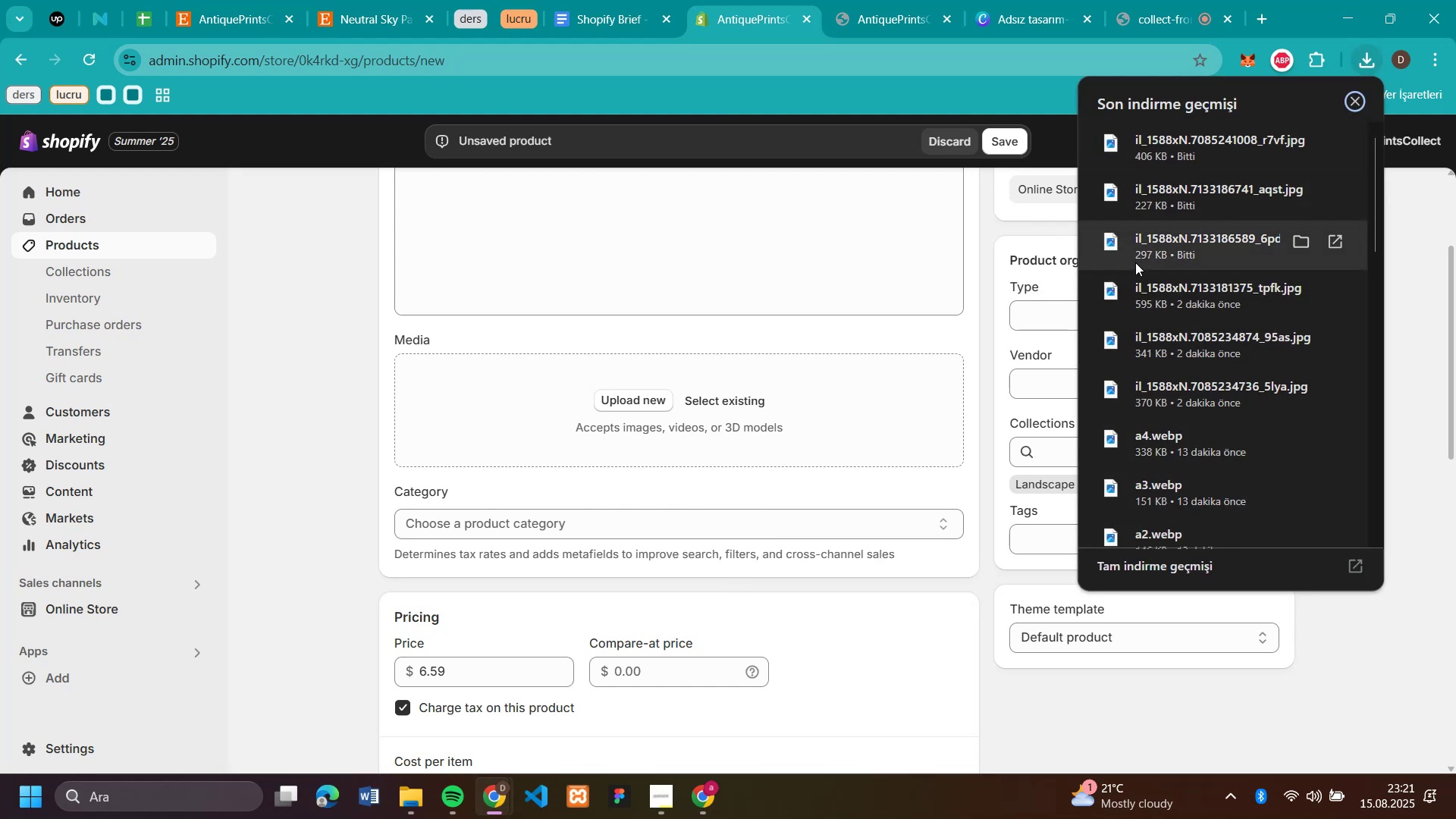 
left_click_drag(start_coordinate=[1138, 249], to_coordinate=[685, 418])
 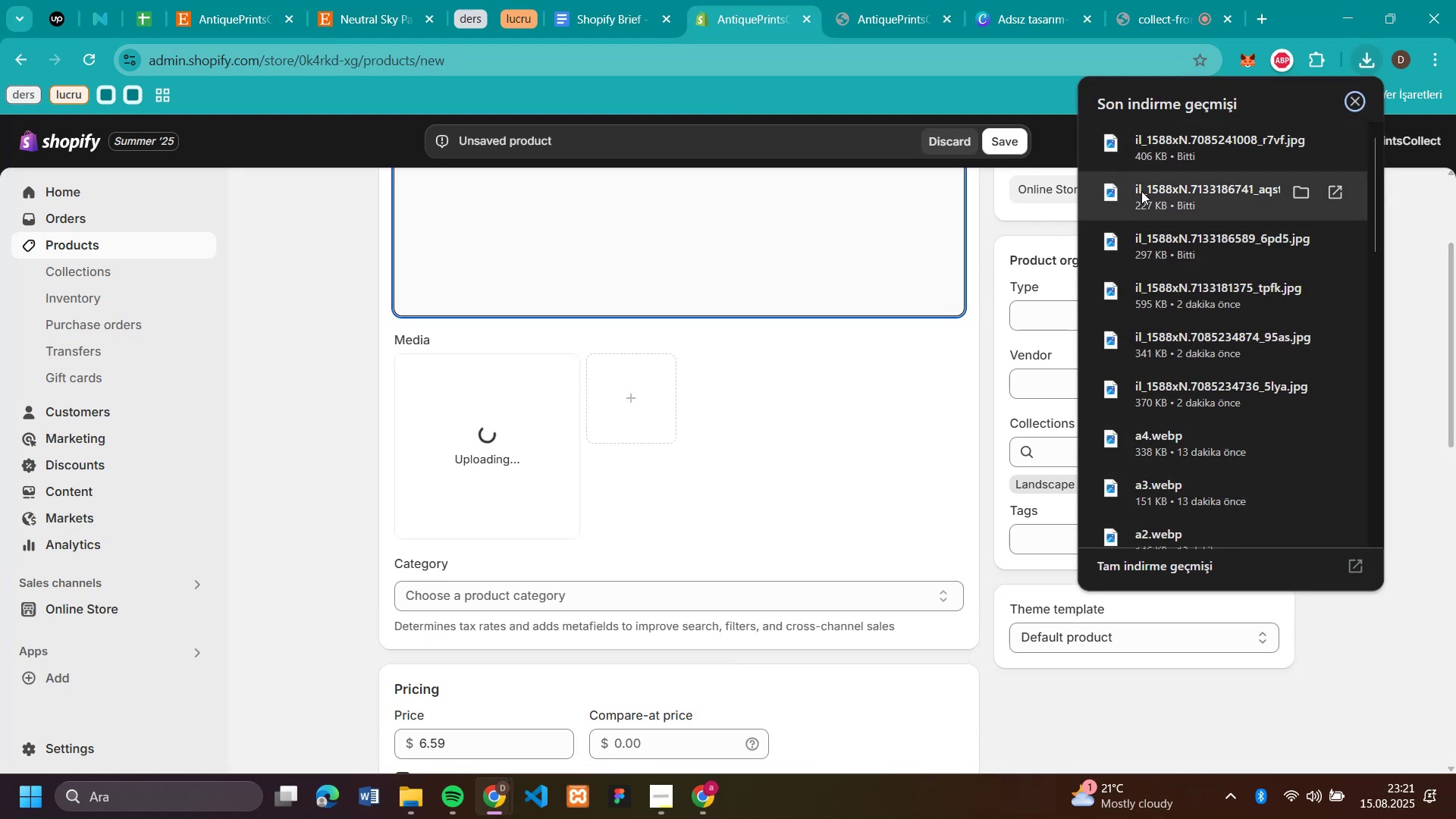 
left_click_drag(start_coordinate=[1141, 191], to_coordinate=[671, 435])
 